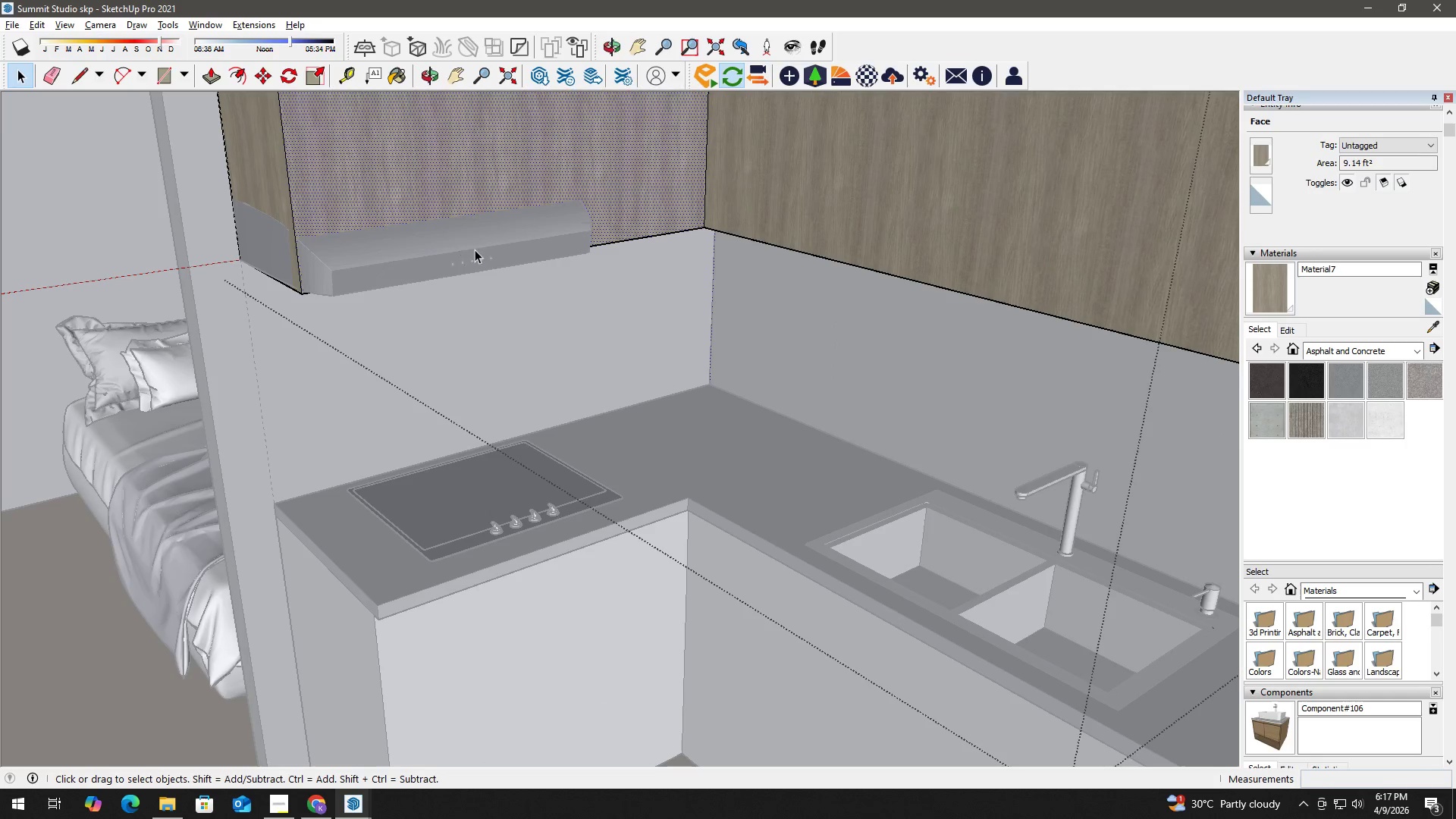 
type(ht)
 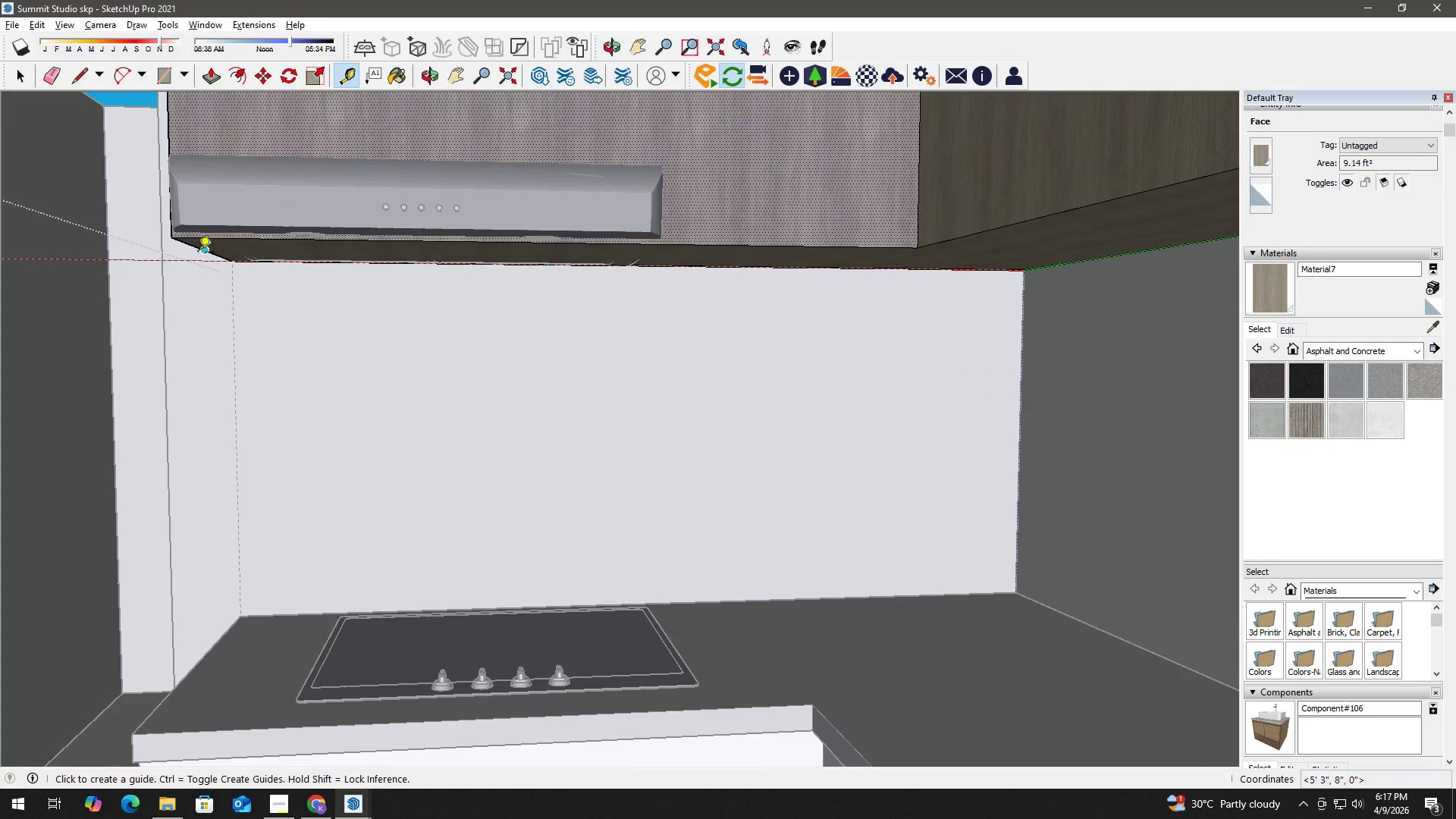 
scroll: coordinate [369, 268], scroll_direction: up, amount: 6.0
 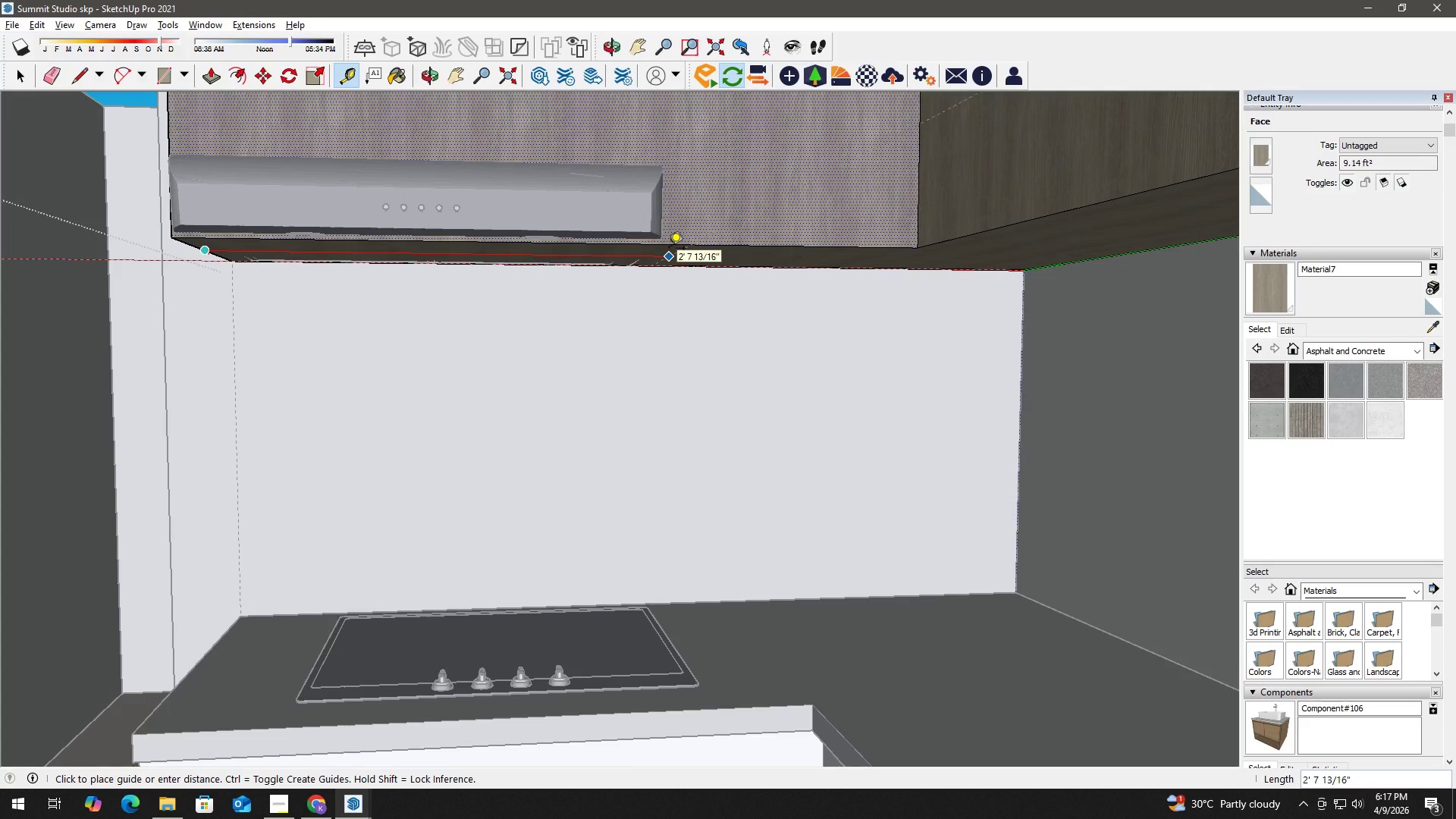 
key(Numpad9)
 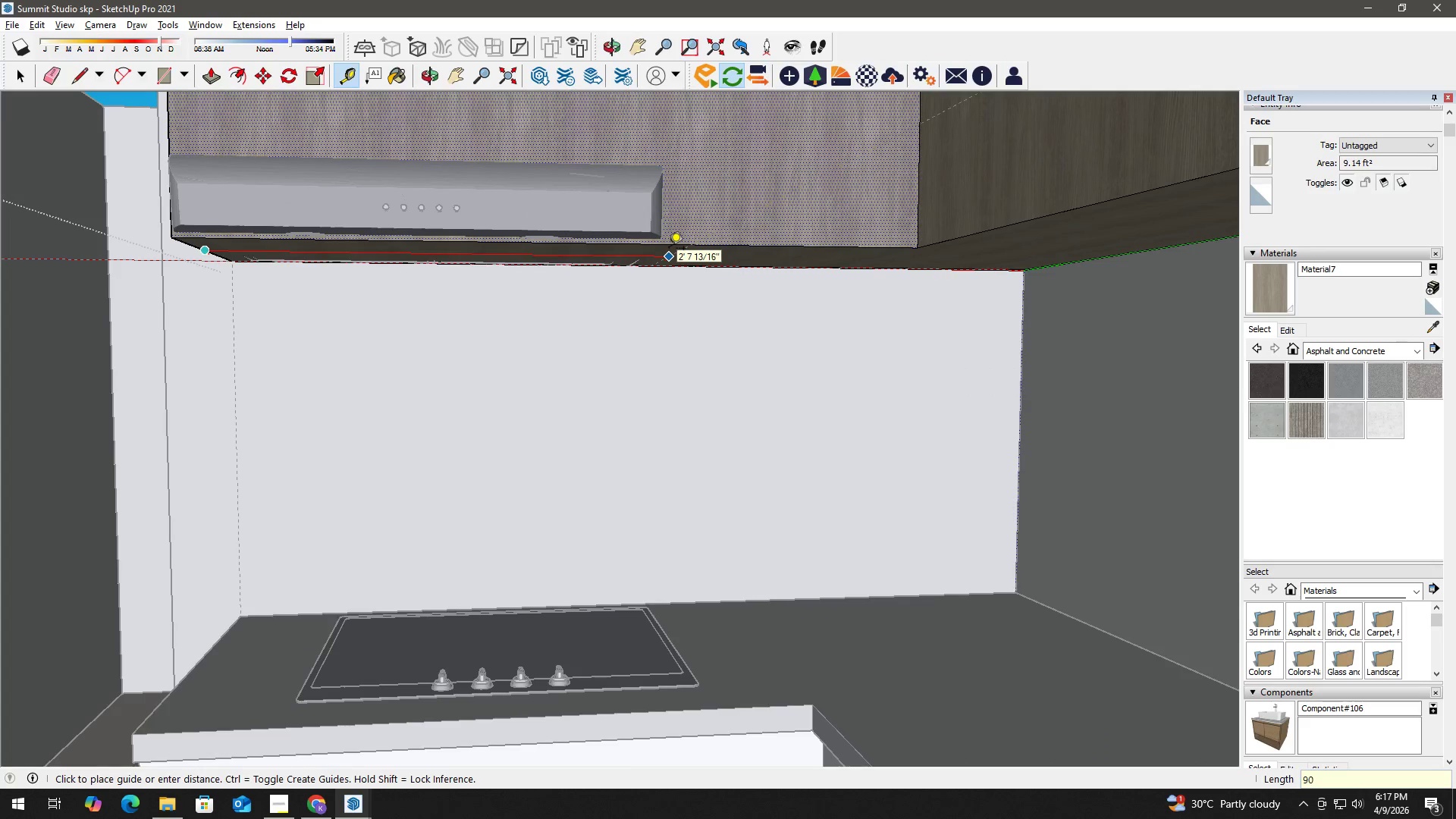 
key(Numpad0)
 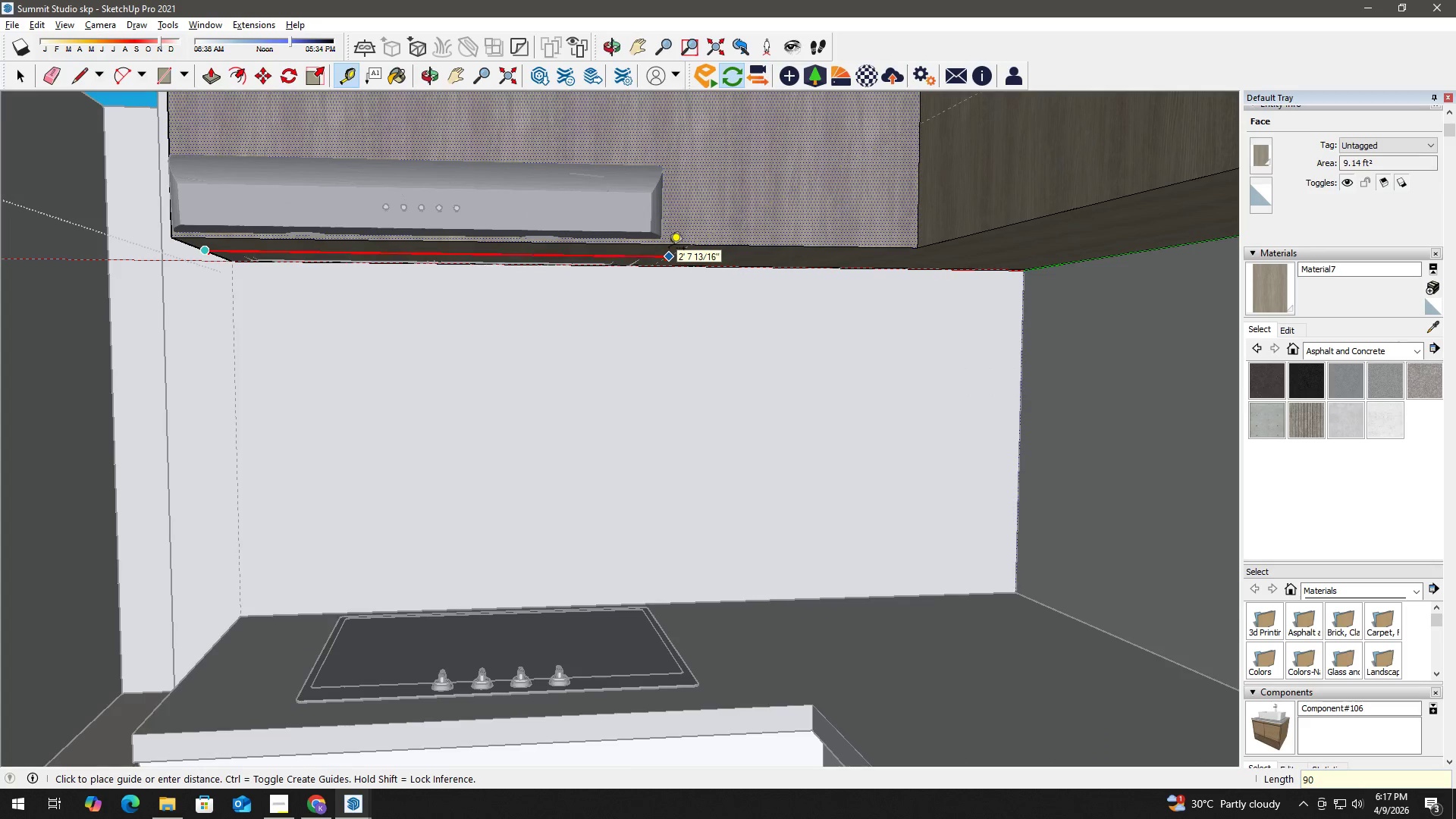 
key(Shift+Quote)
 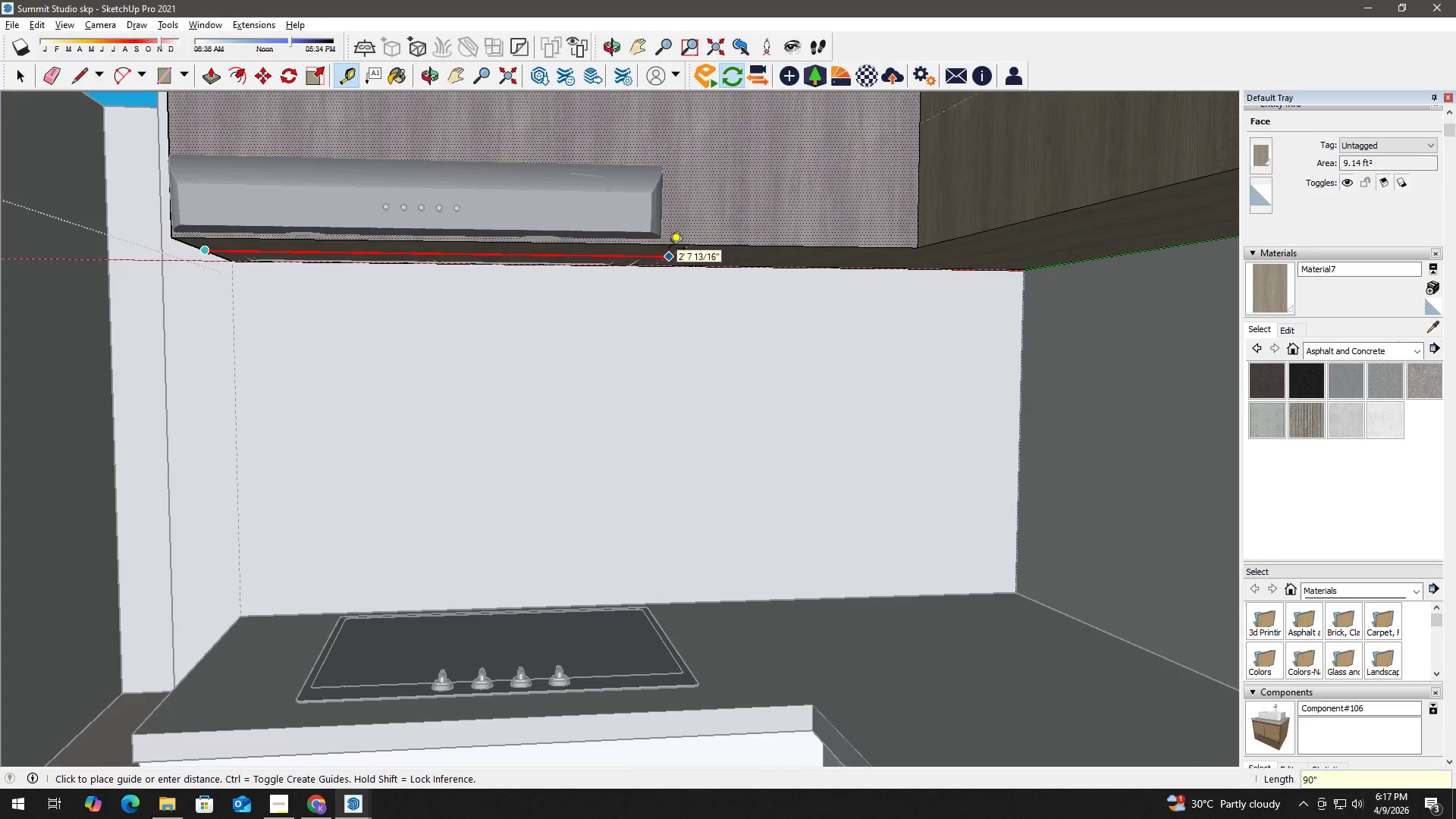 
key(Enter)
 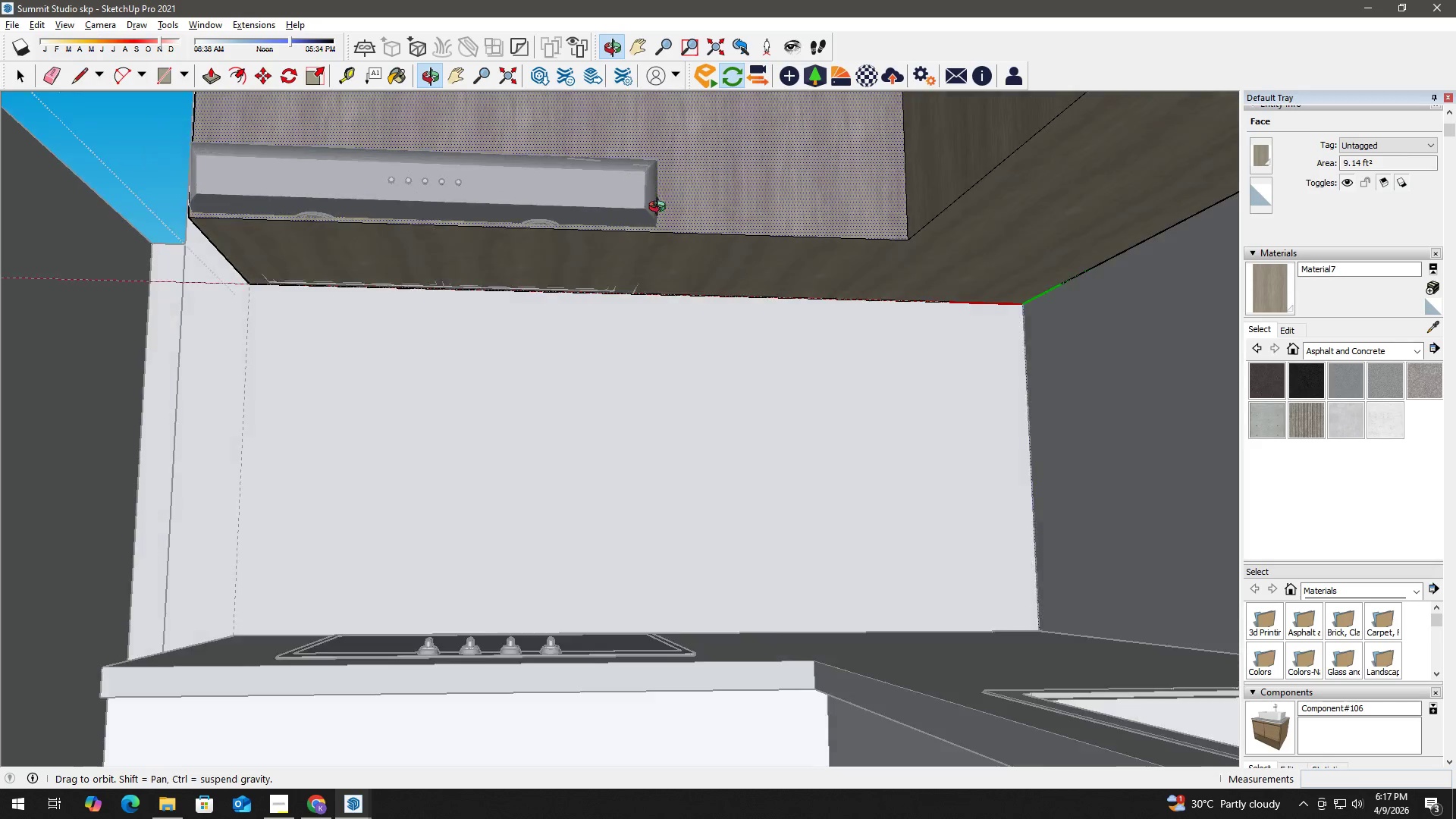 
key(Space)
 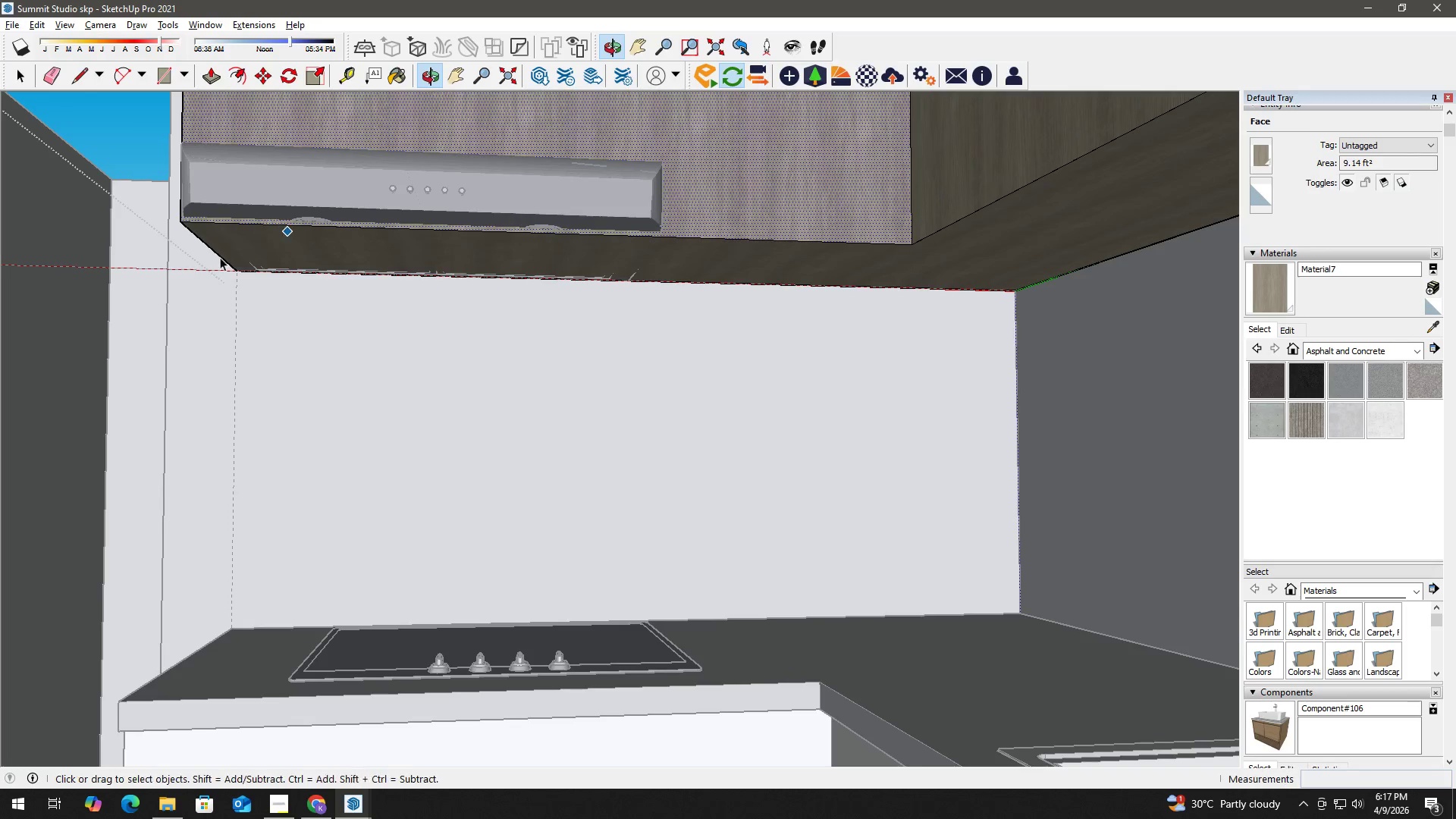 
key(T)
 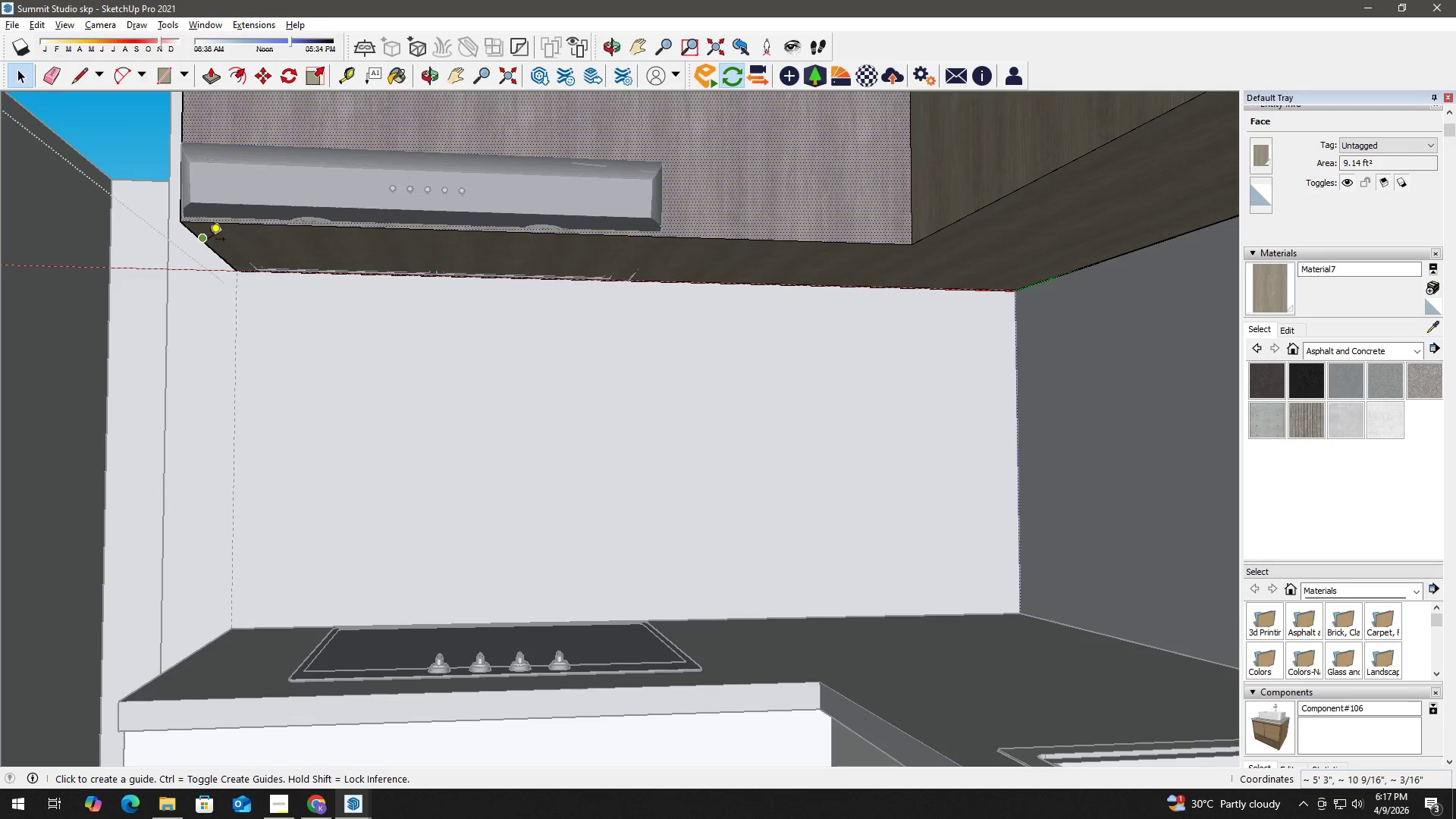 
left_click([209, 240])
 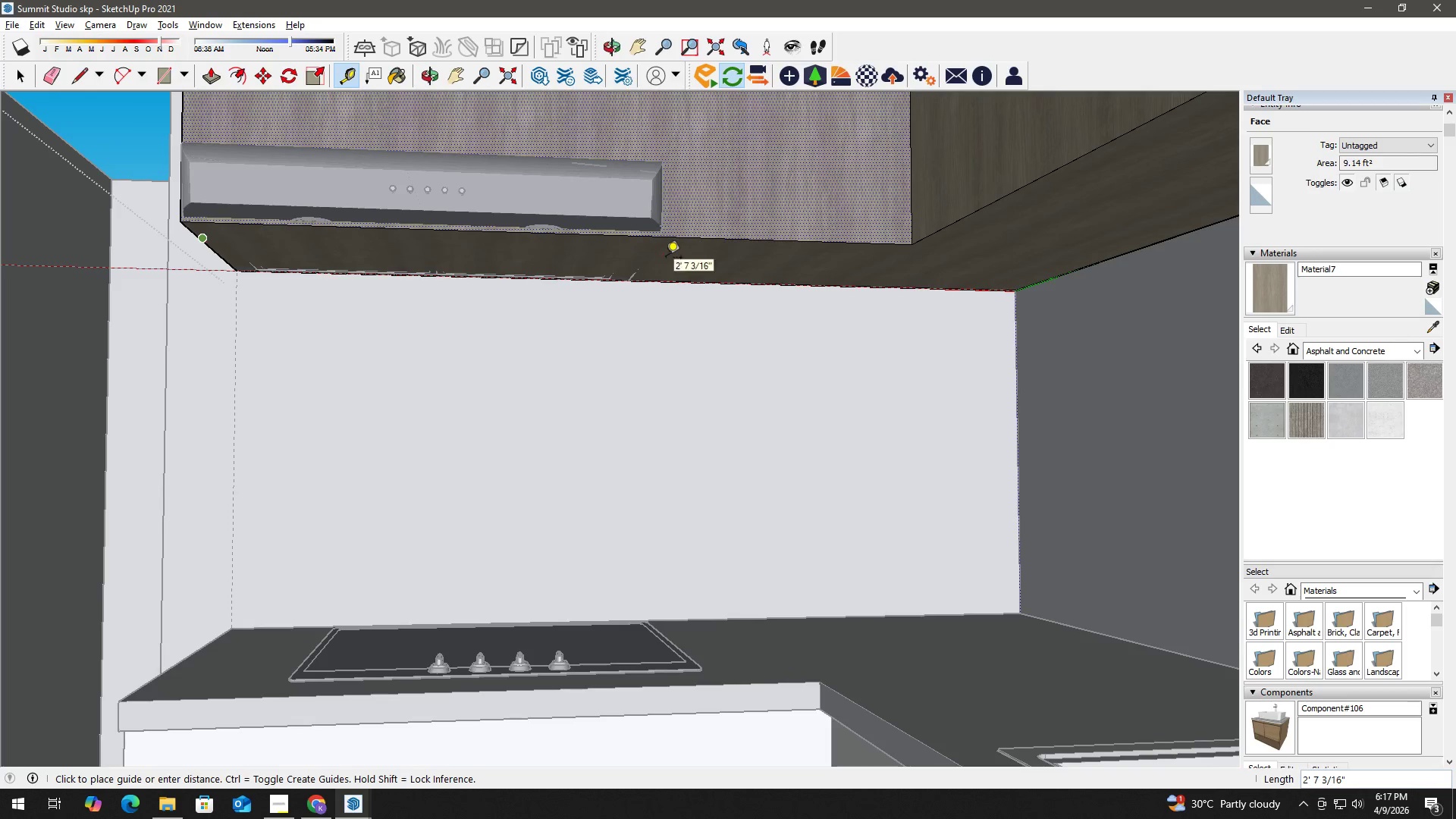 
key(Space)
 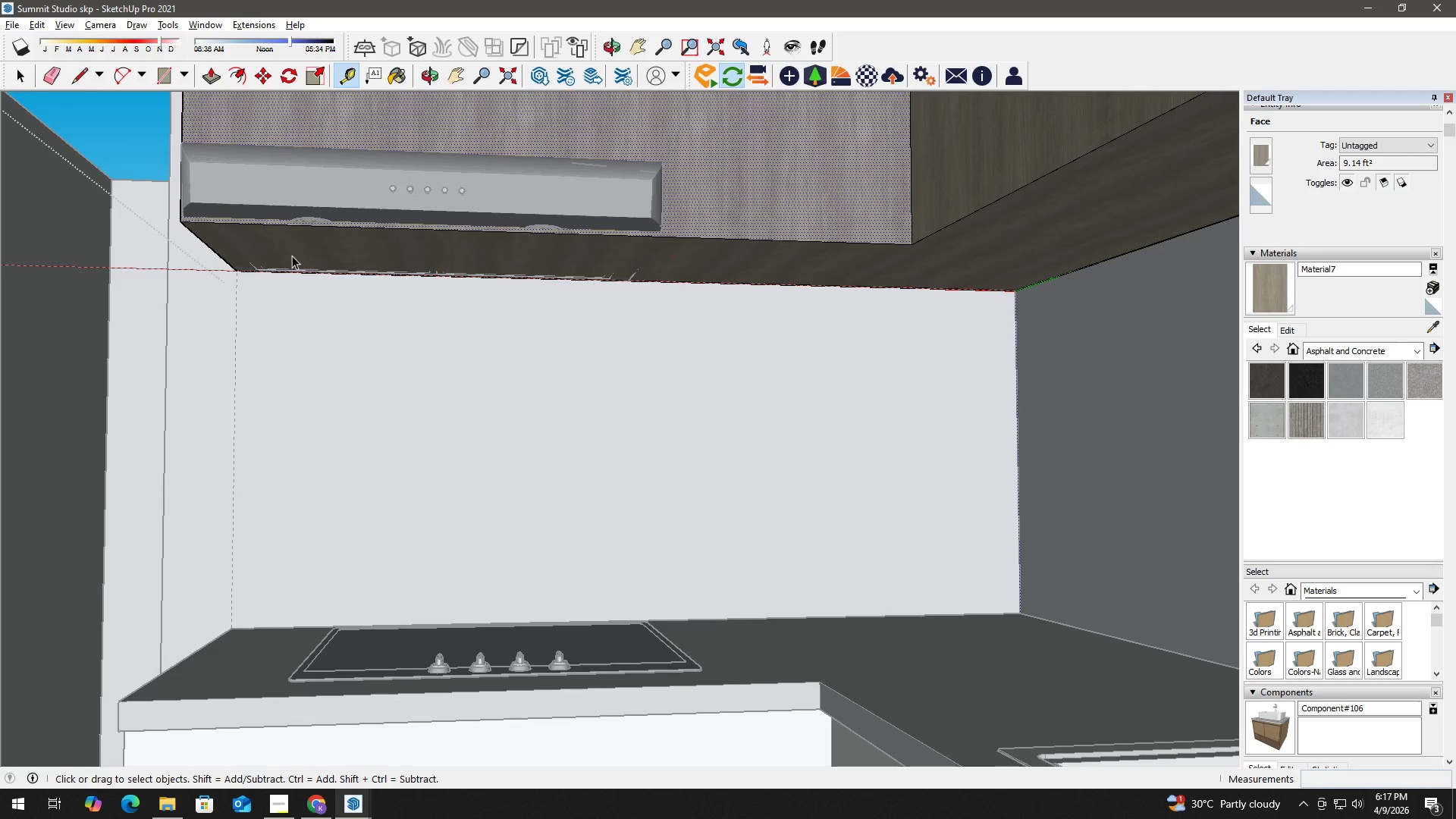 
key(T)
 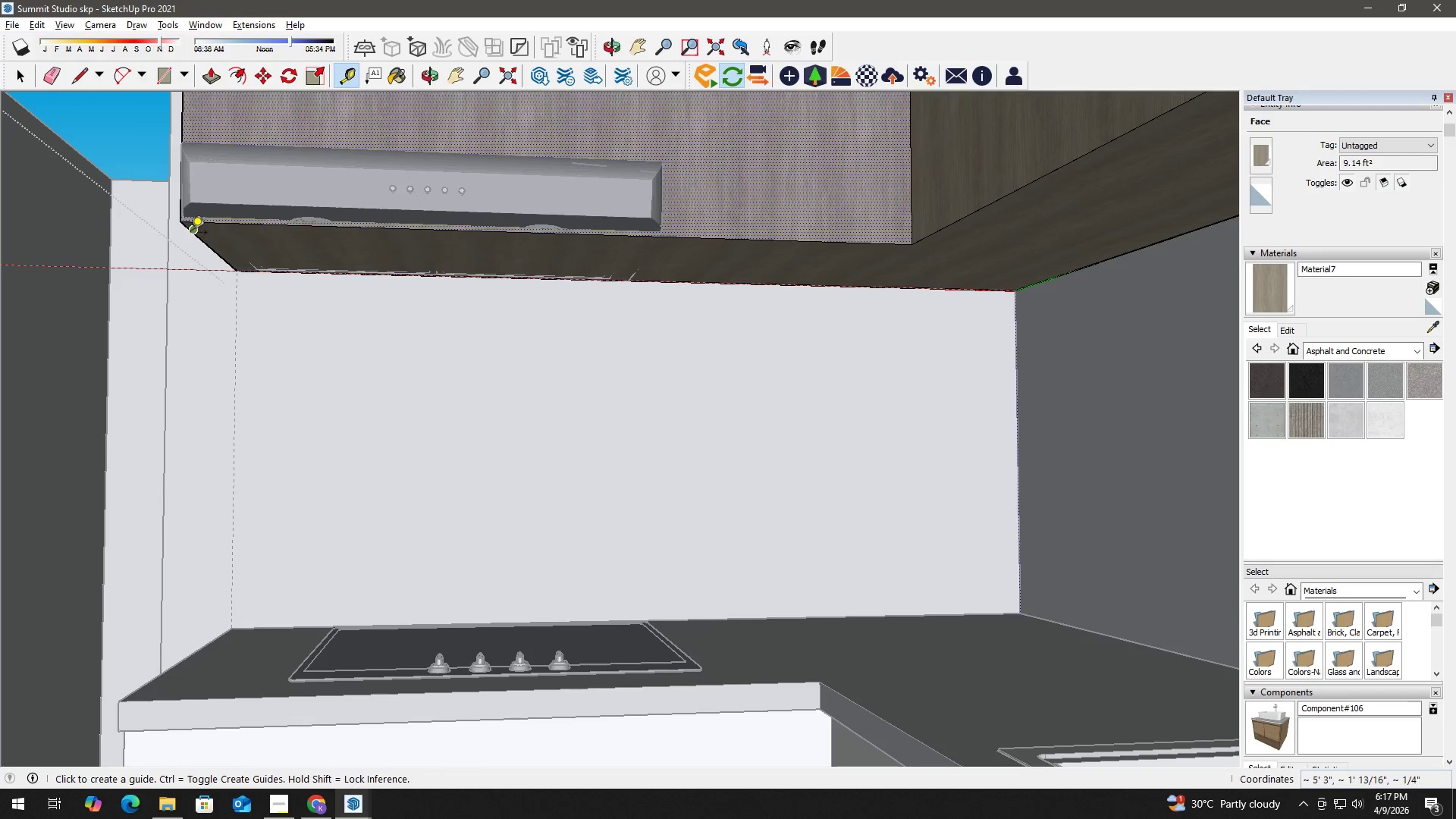 
left_click([190, 233])
 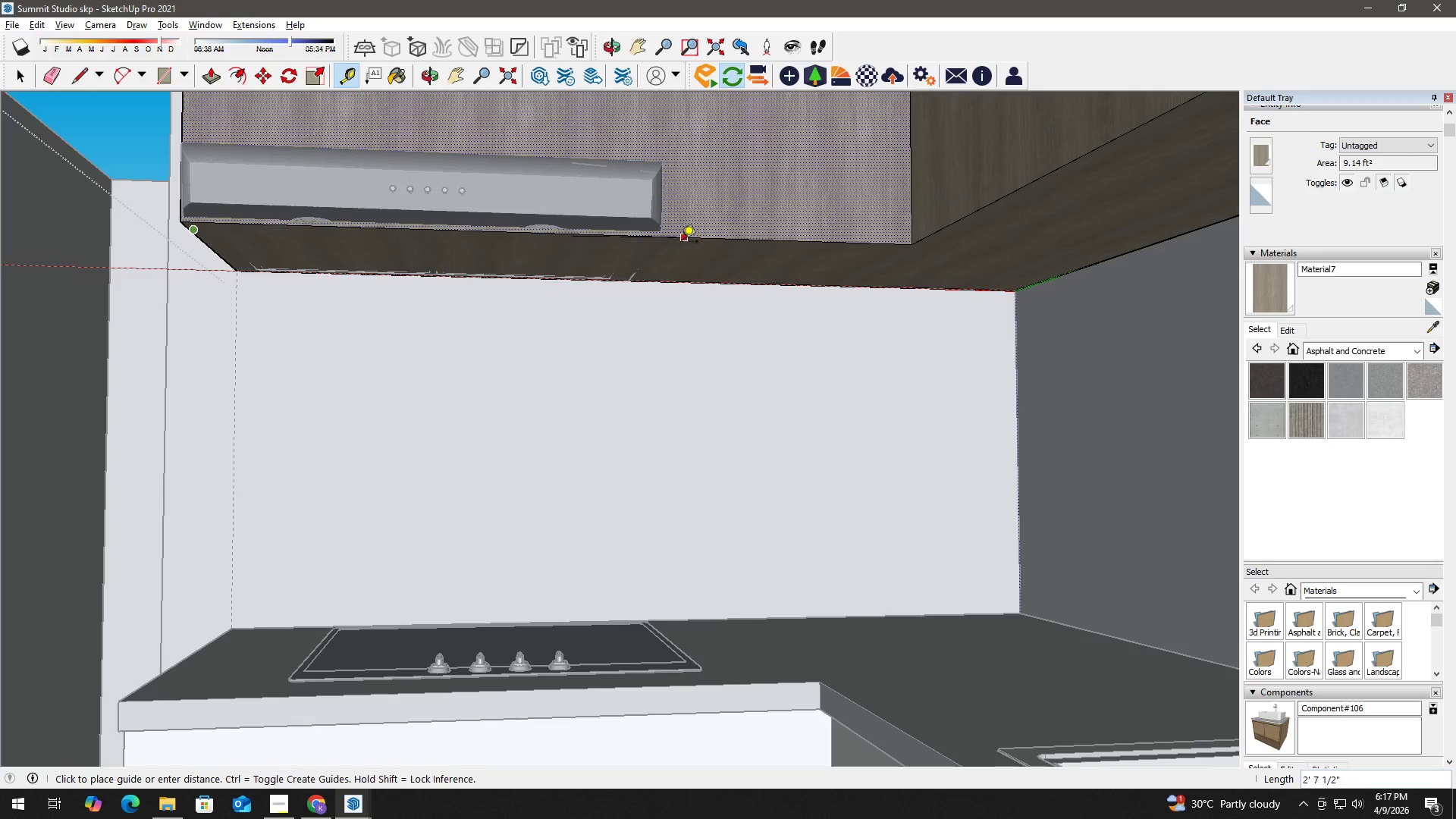 
key(Space)
 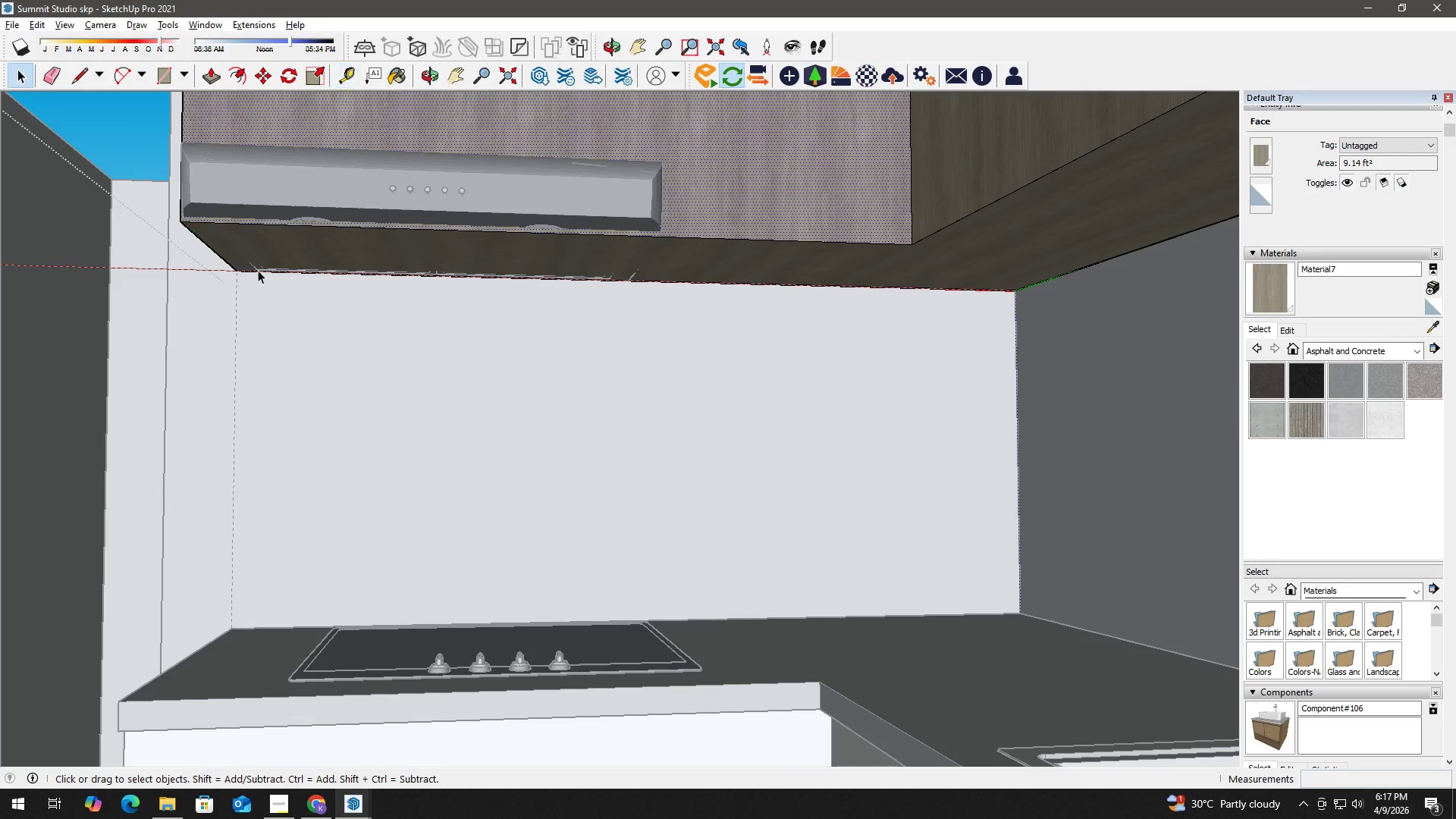 
key(T)
 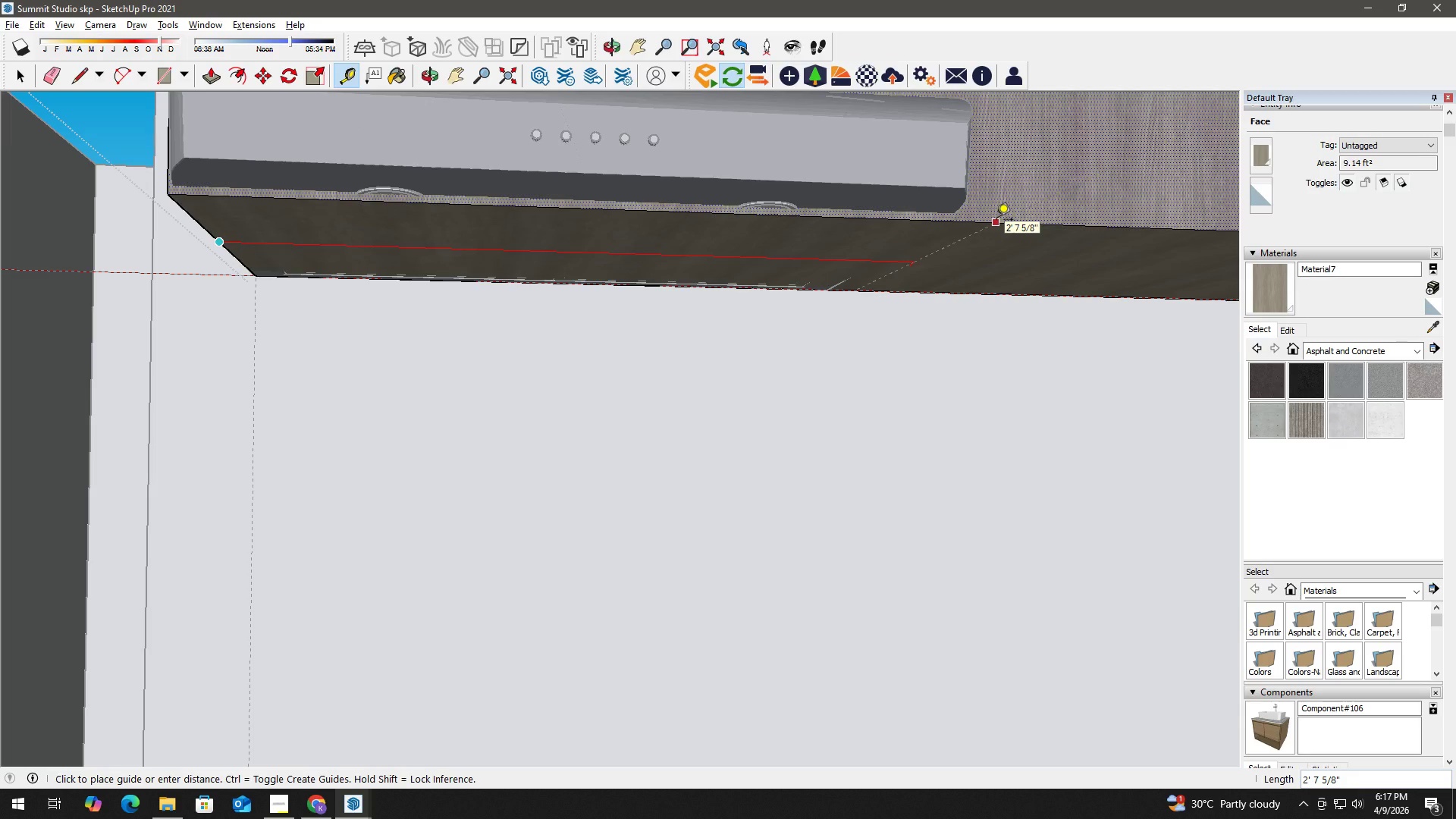 
scroll: coordinate [203, 251], scroll_direction: up, amount: 4.0
 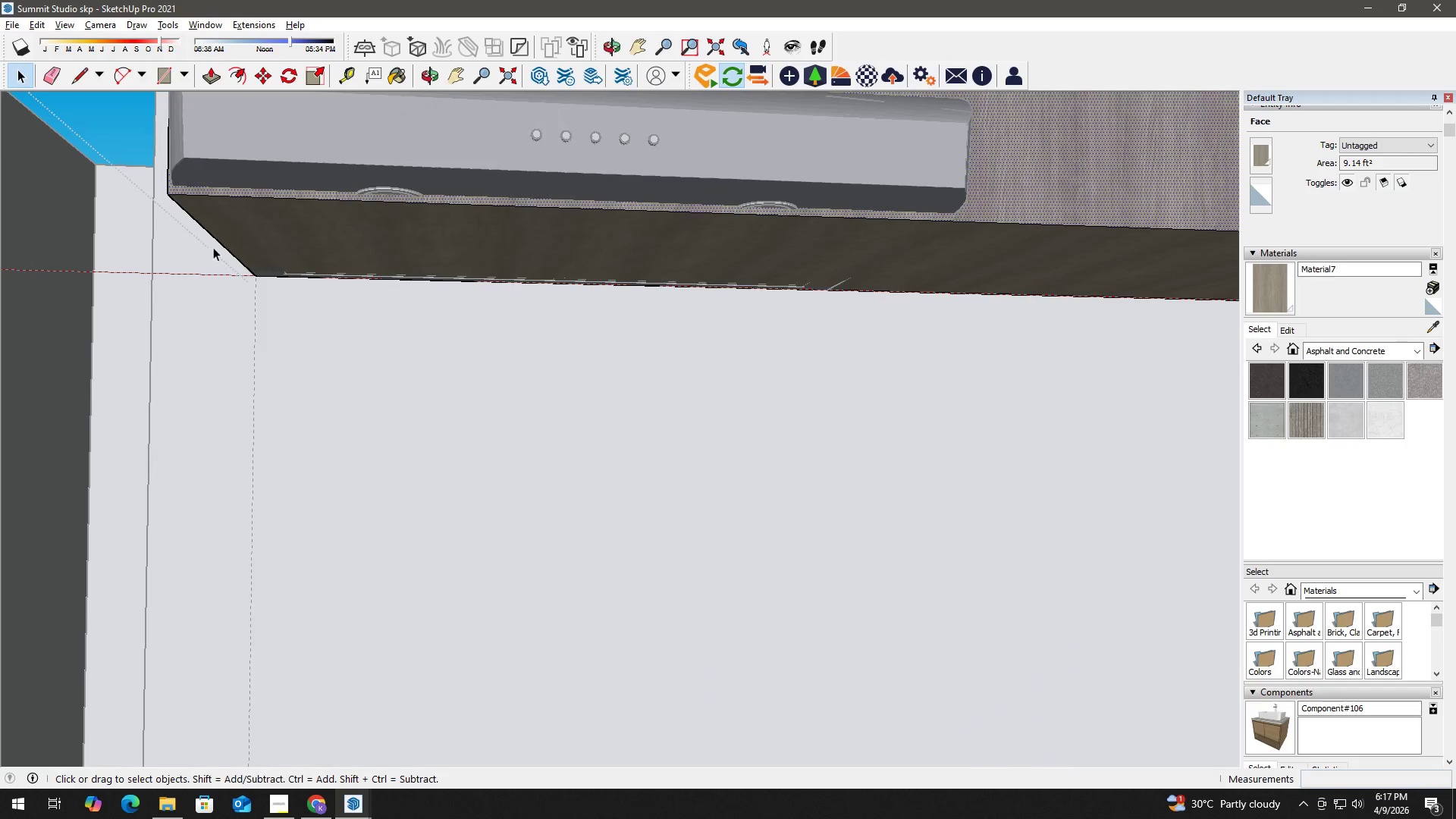 
key(Numpad2)
 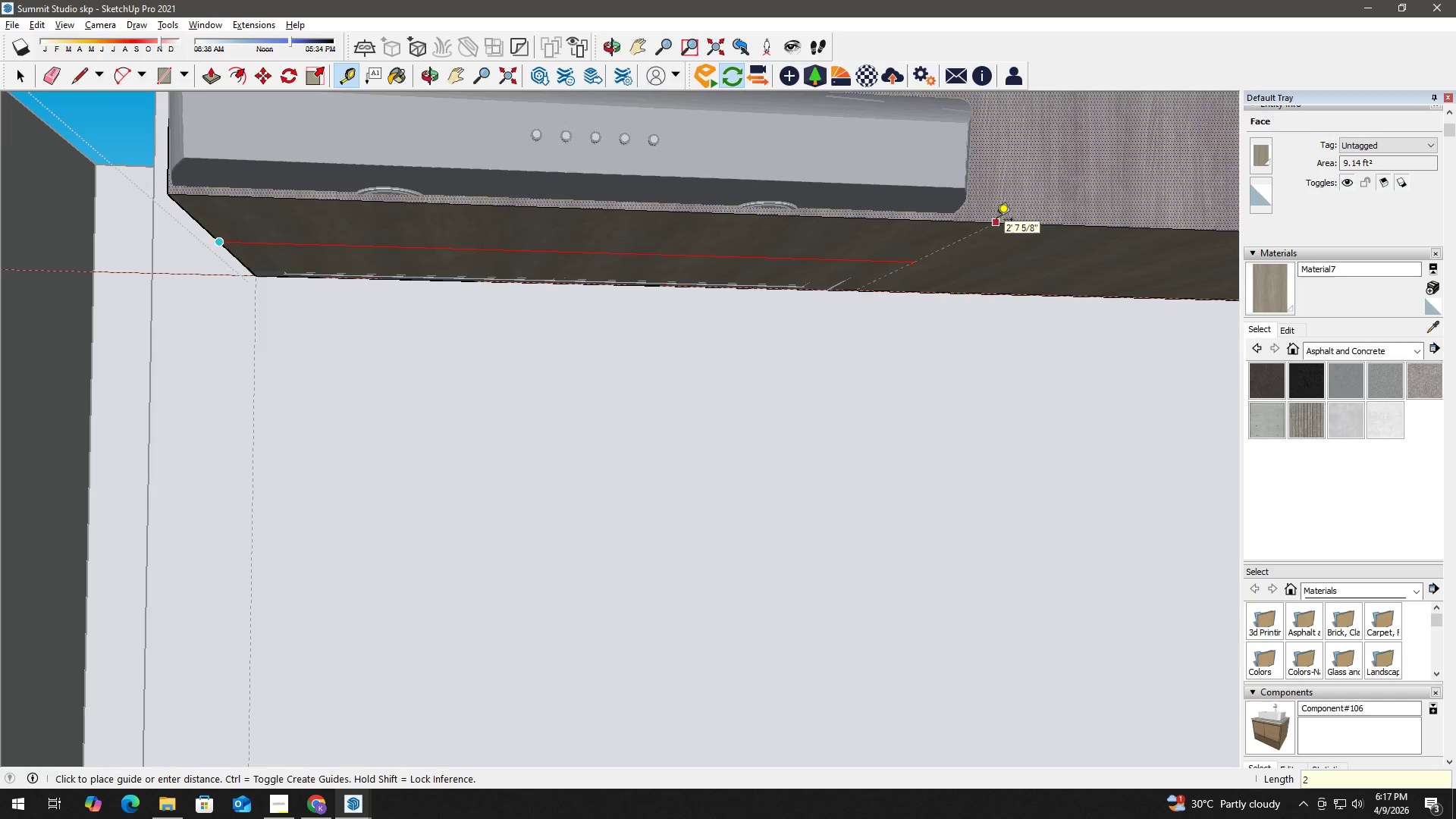 
key(Quote)
 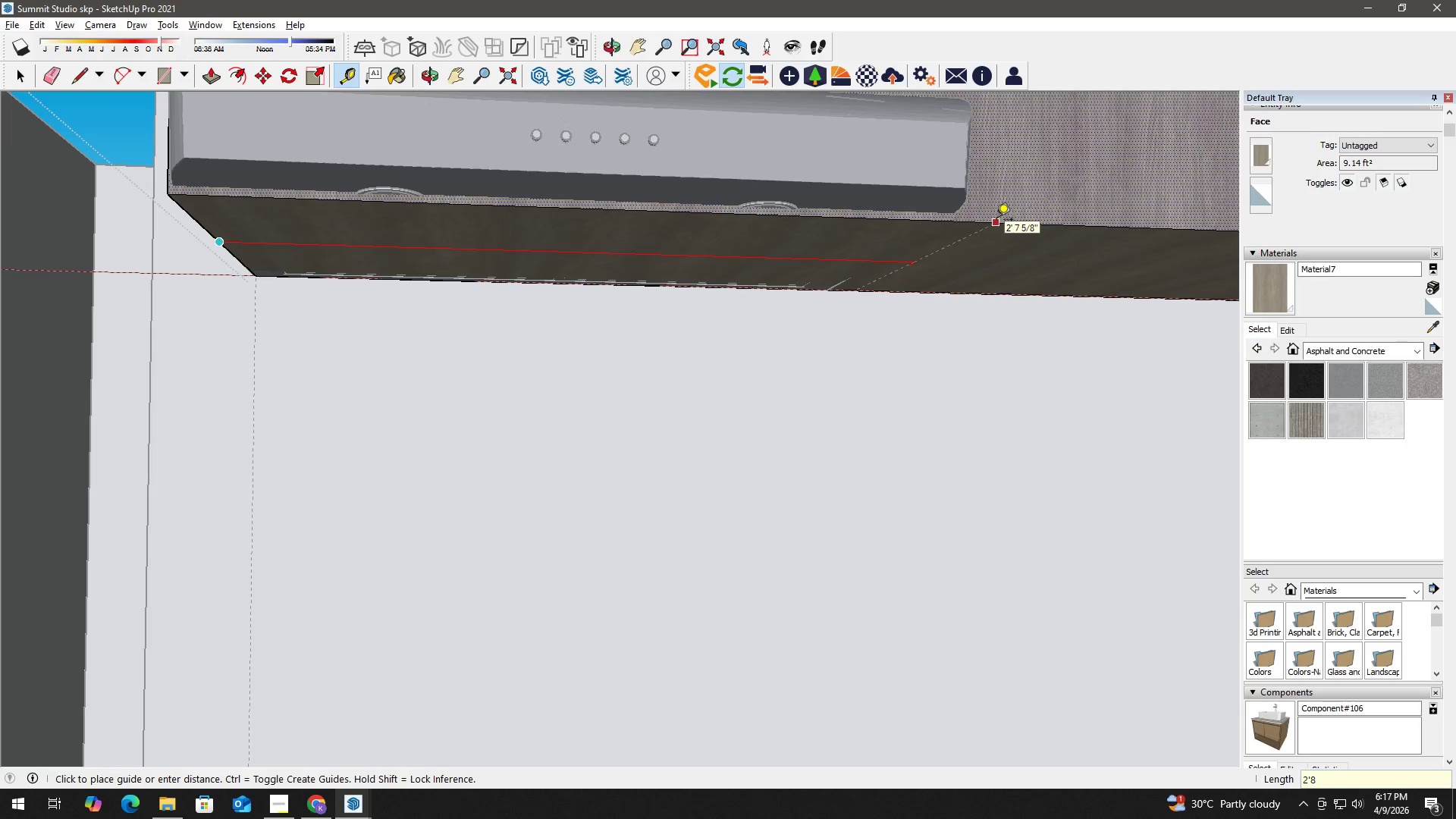 
key(Numpad8)
 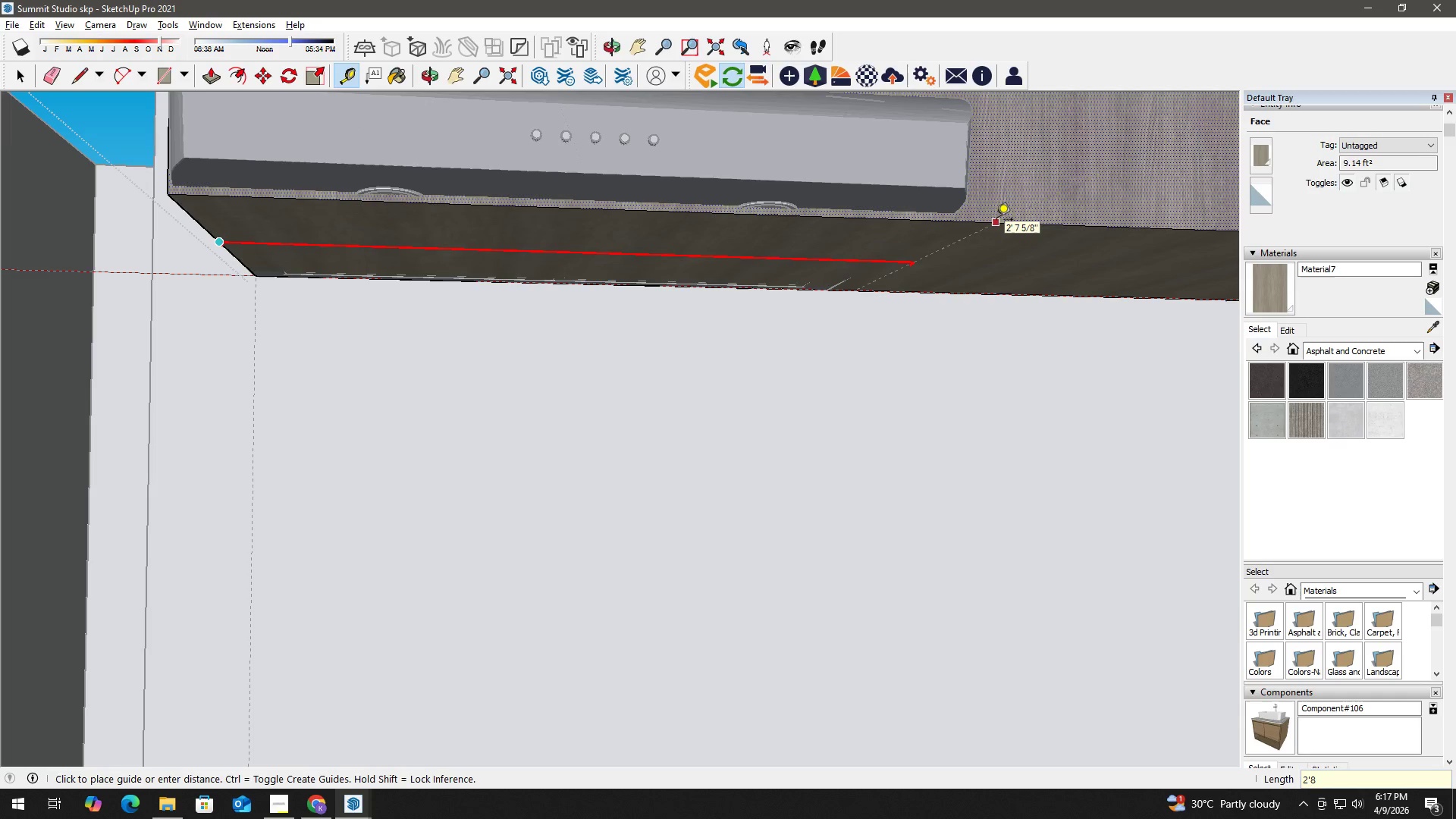 
key(Shift+Quote)
 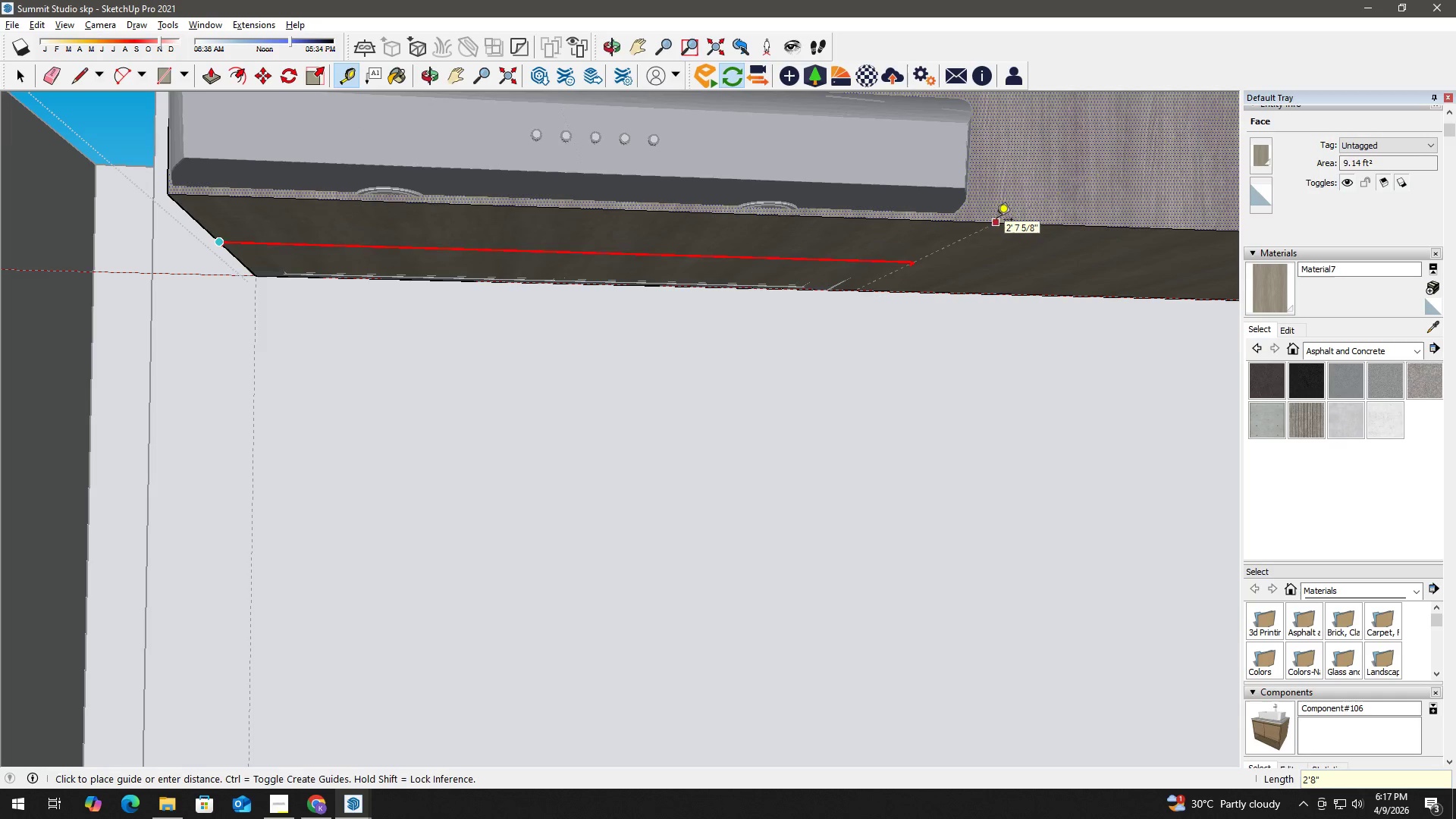 
key(Enter)
 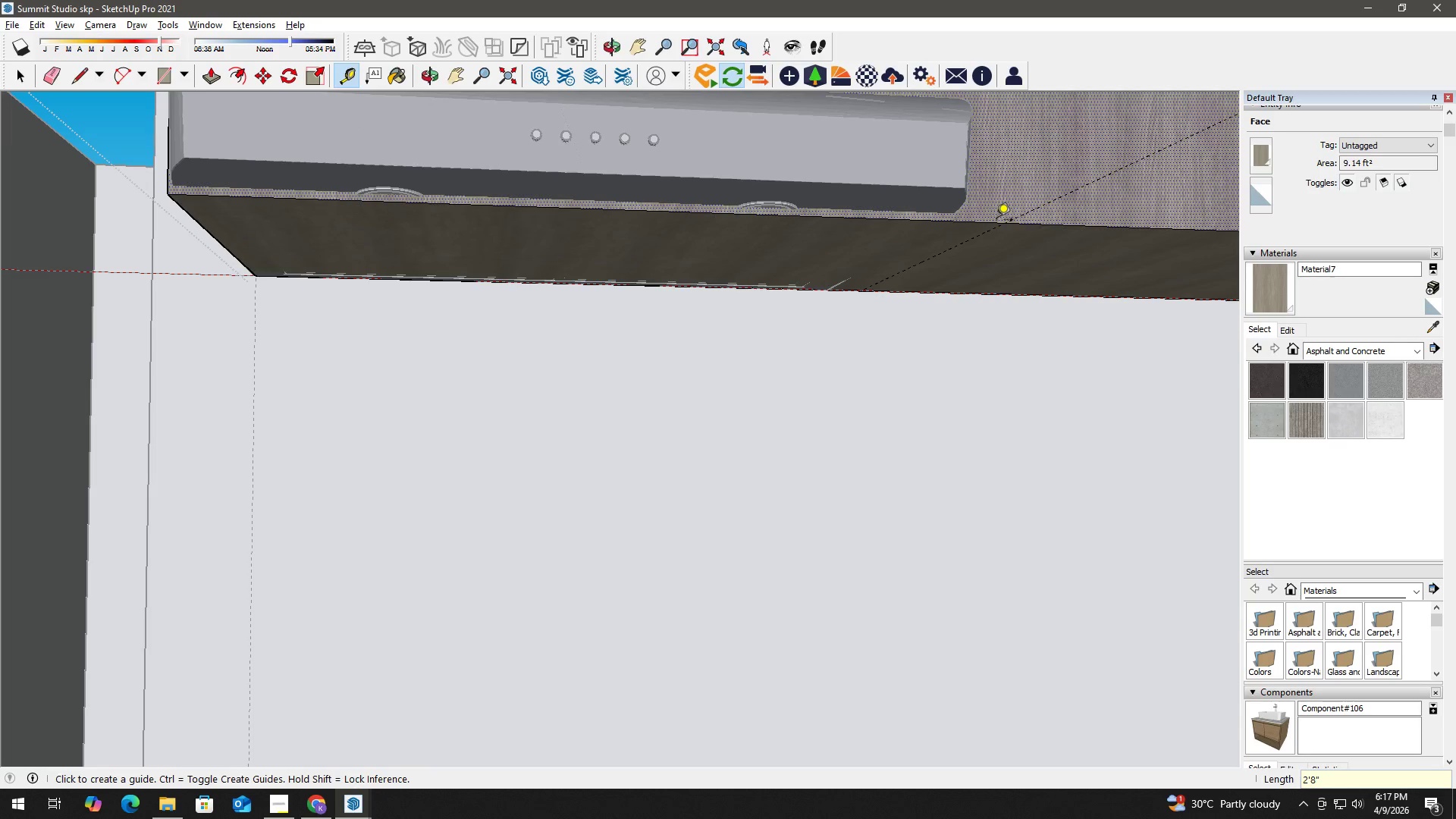 
key(Space)
 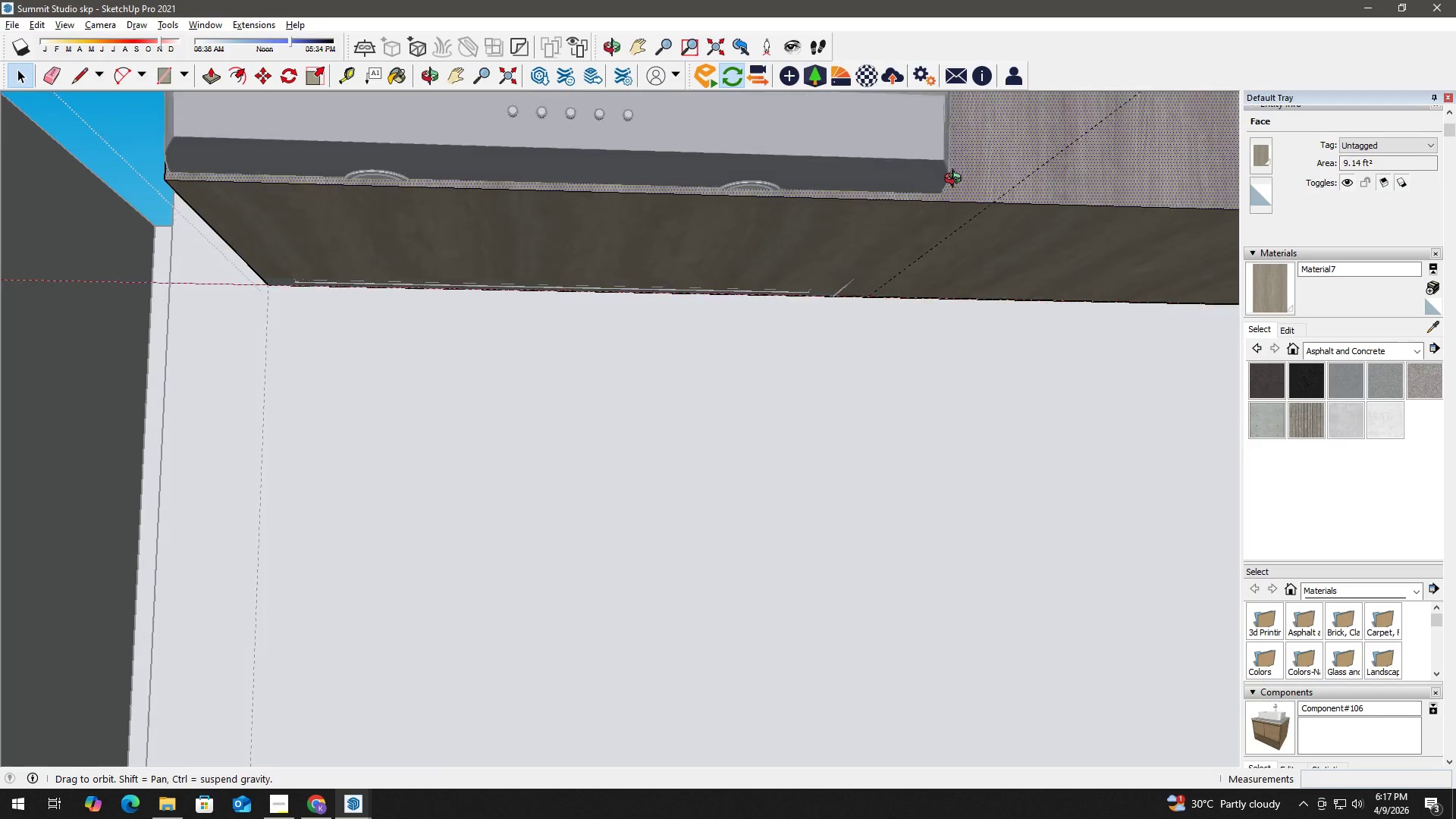 
key(L)
 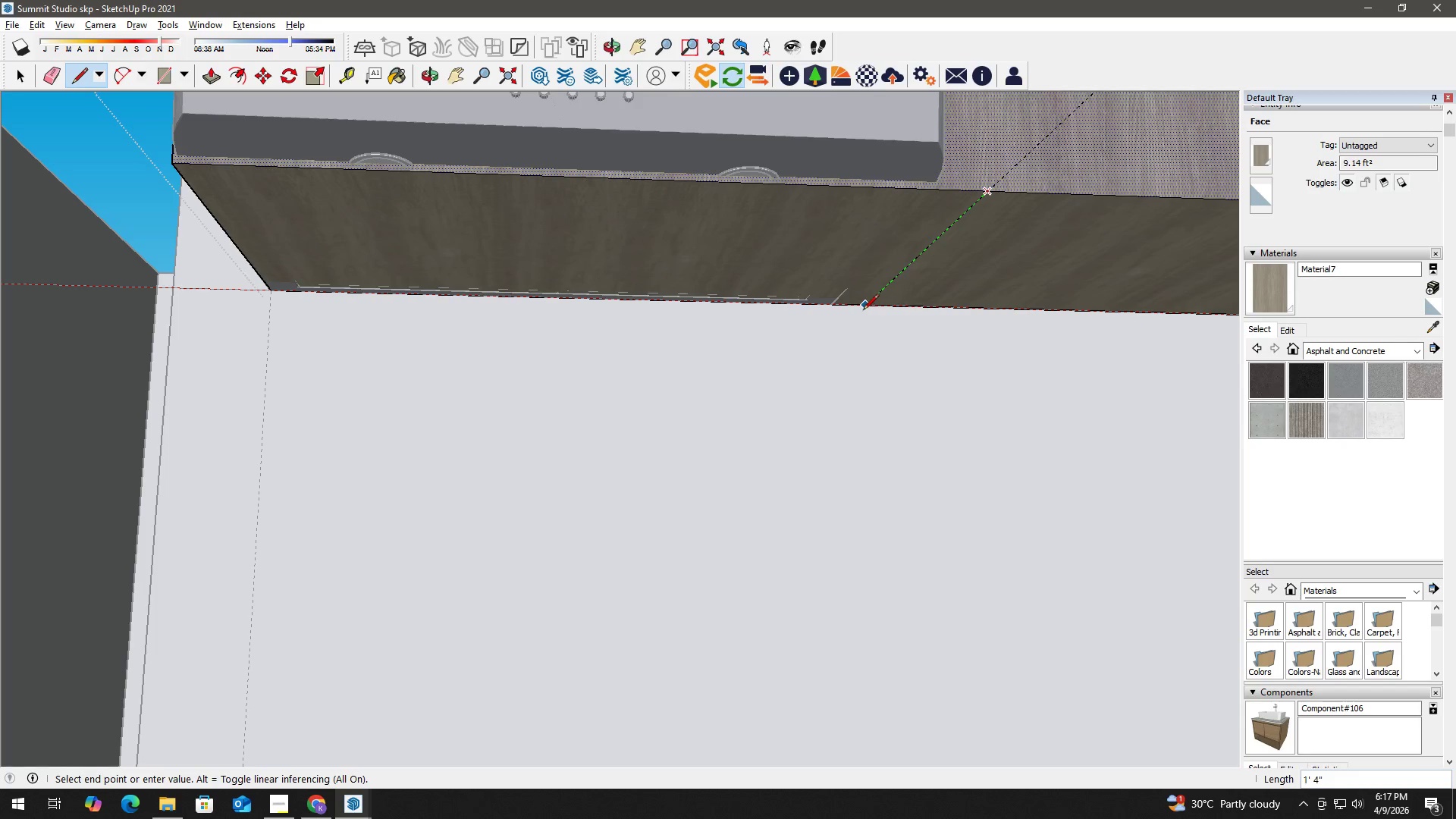 
left_click([858, 312])
 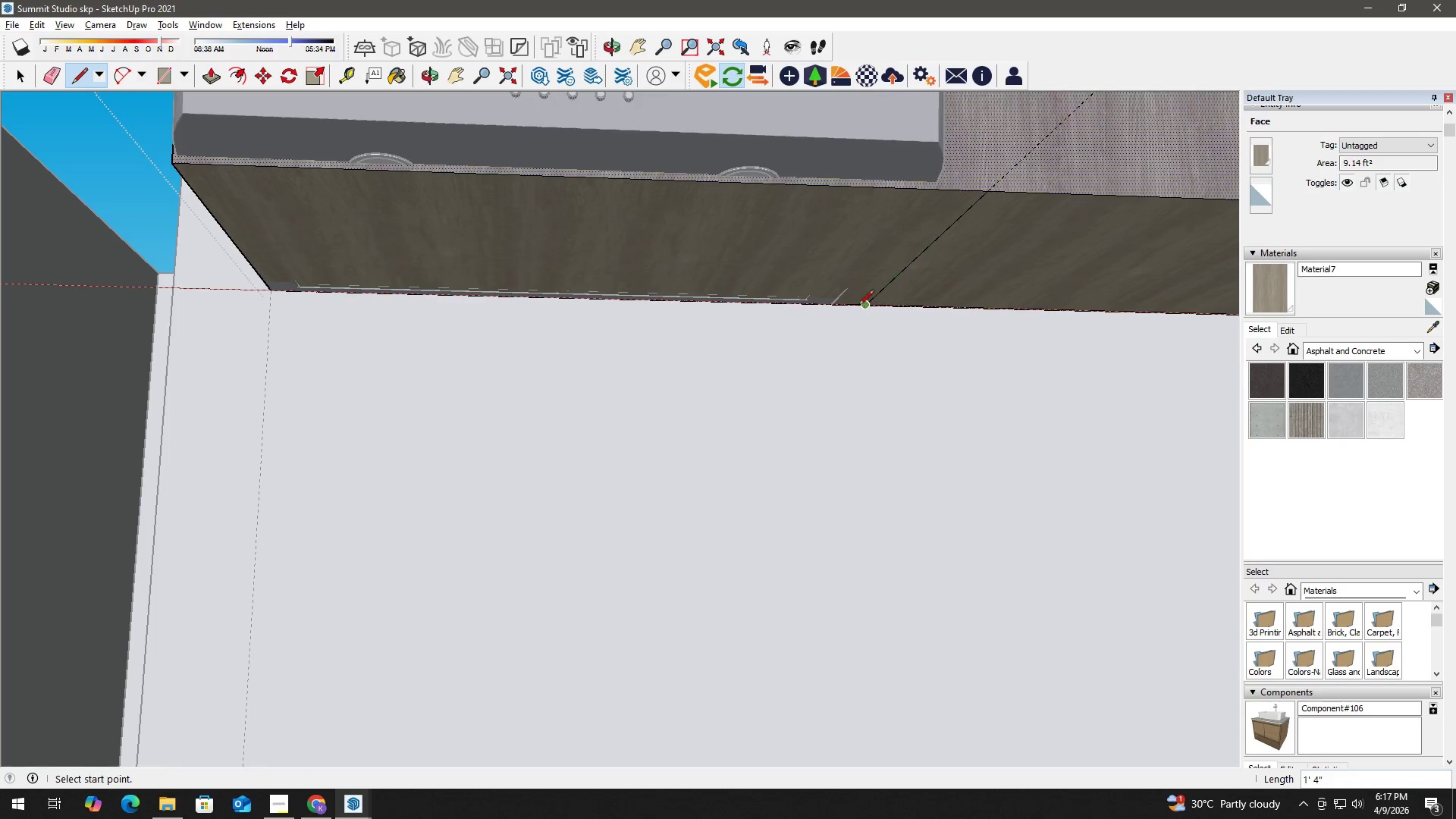 
key(Space)
 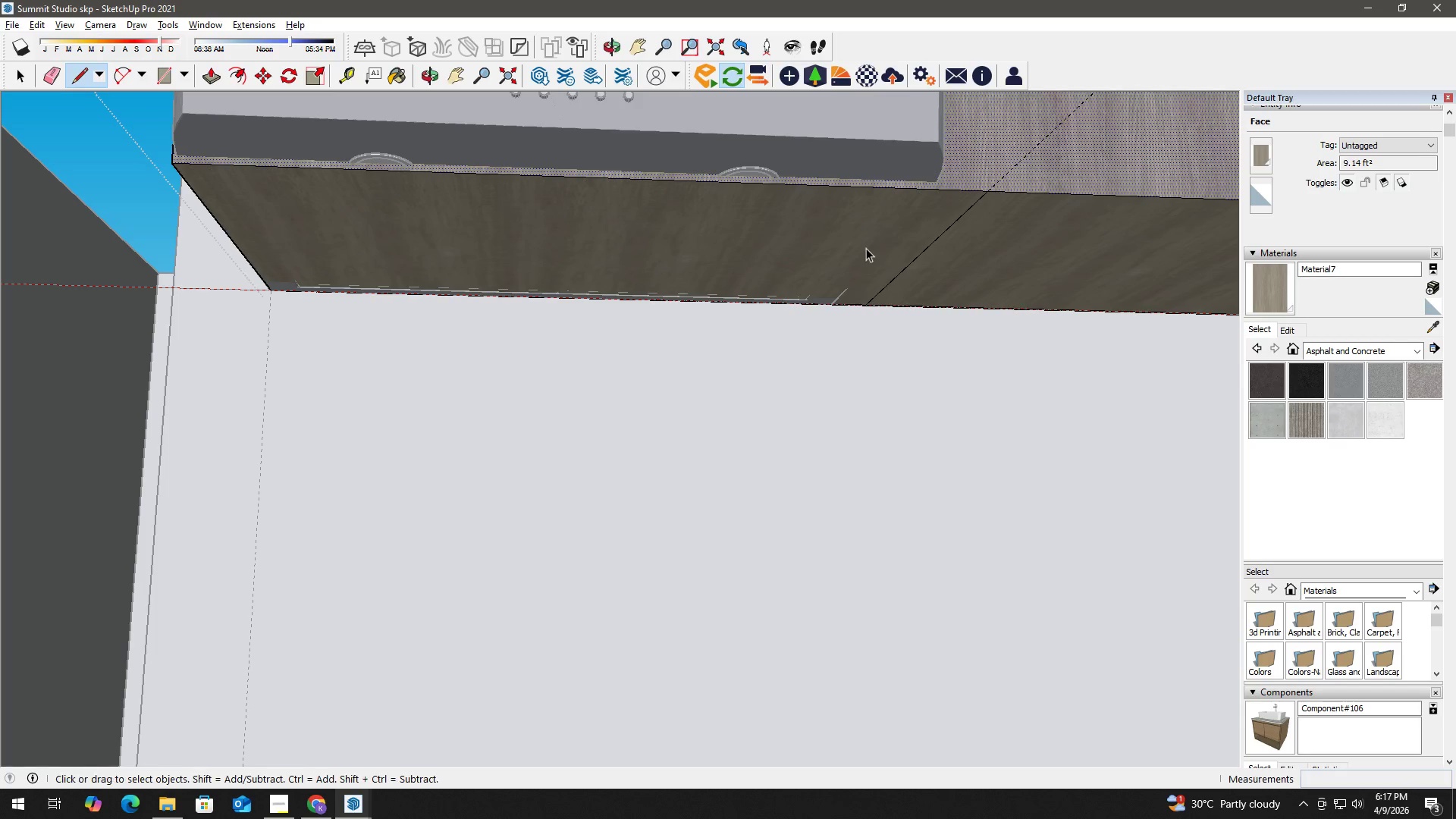 
double_click([866, 246])
 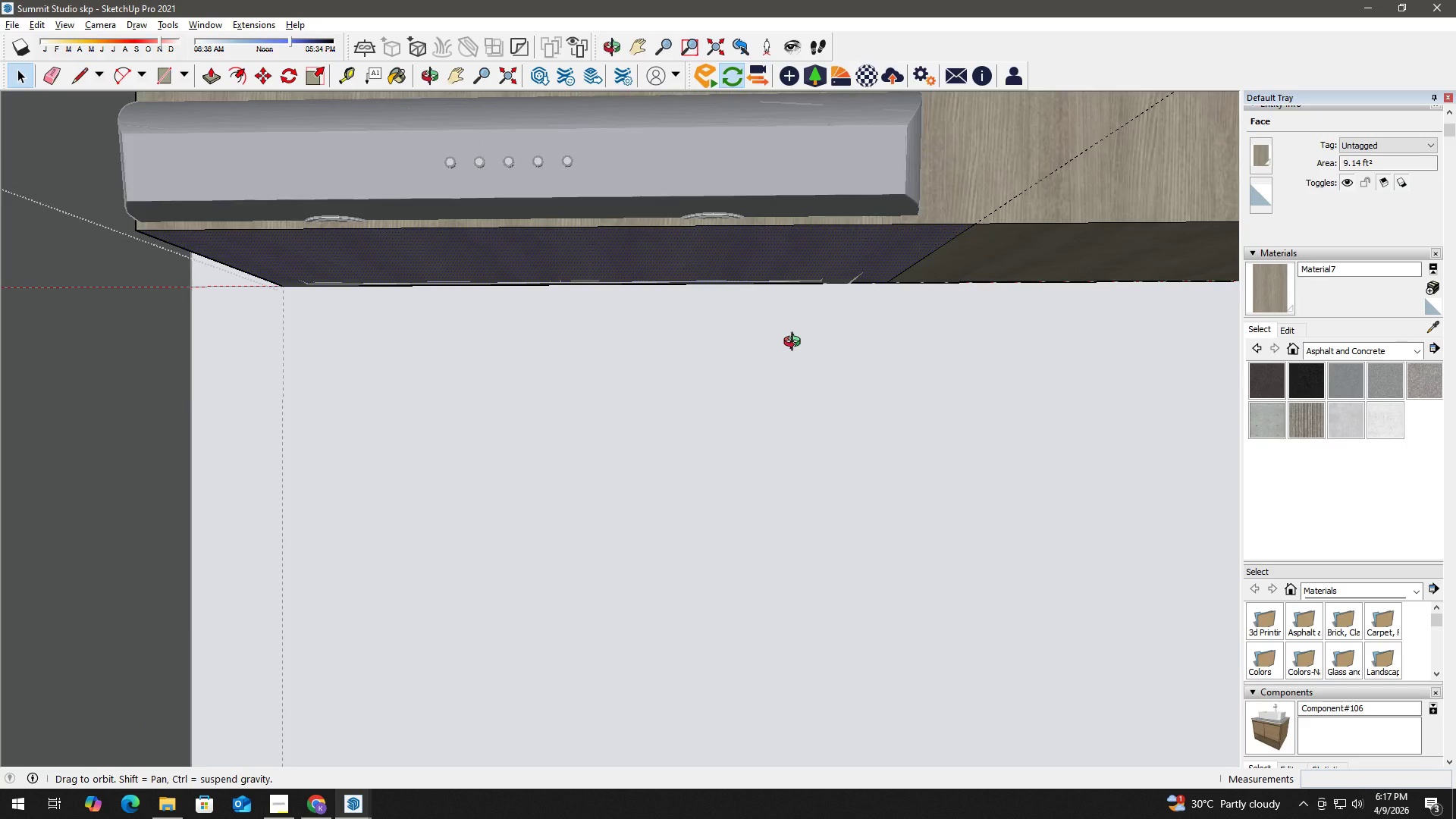 
key(O)
 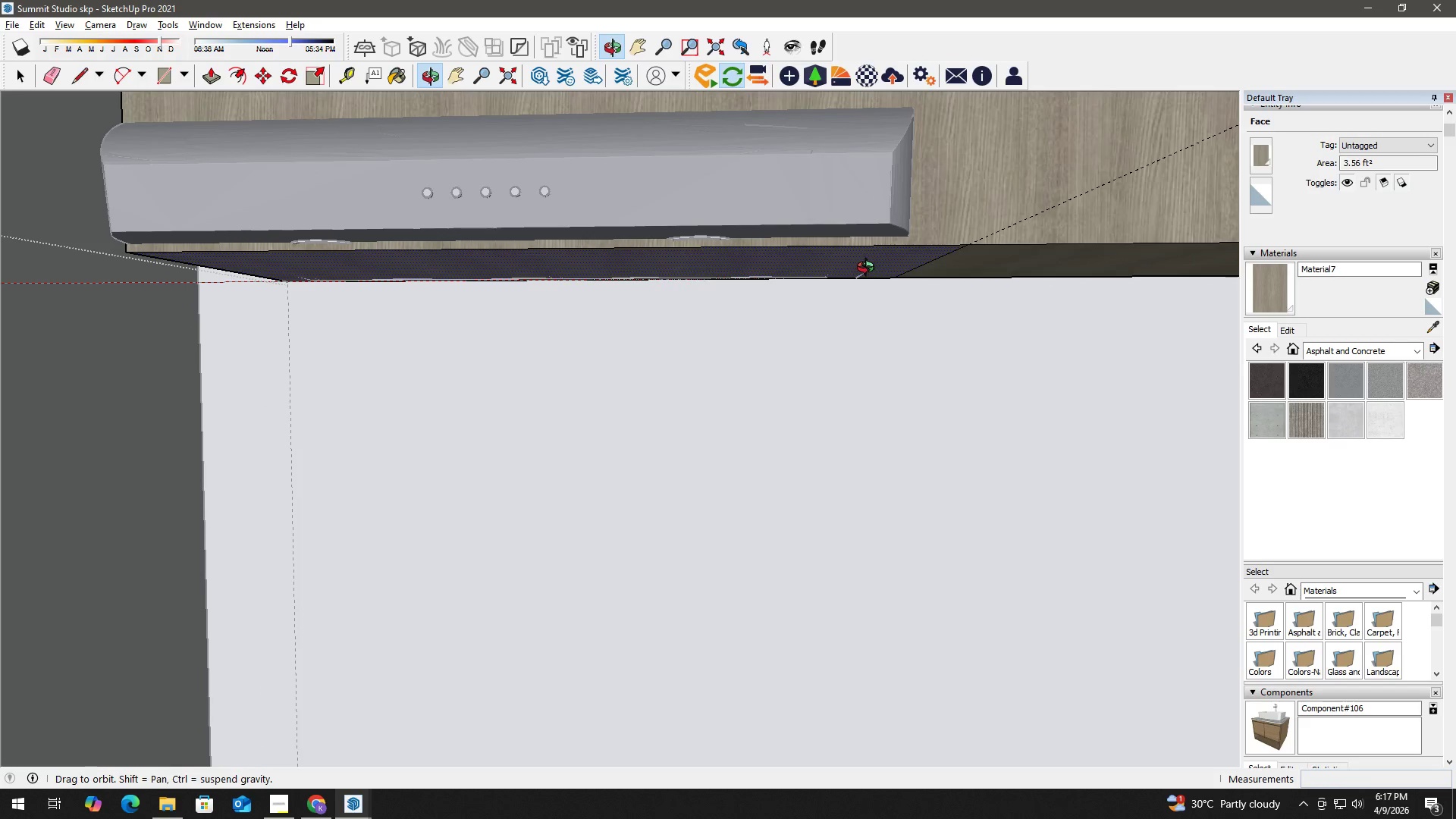 
key(Space)
 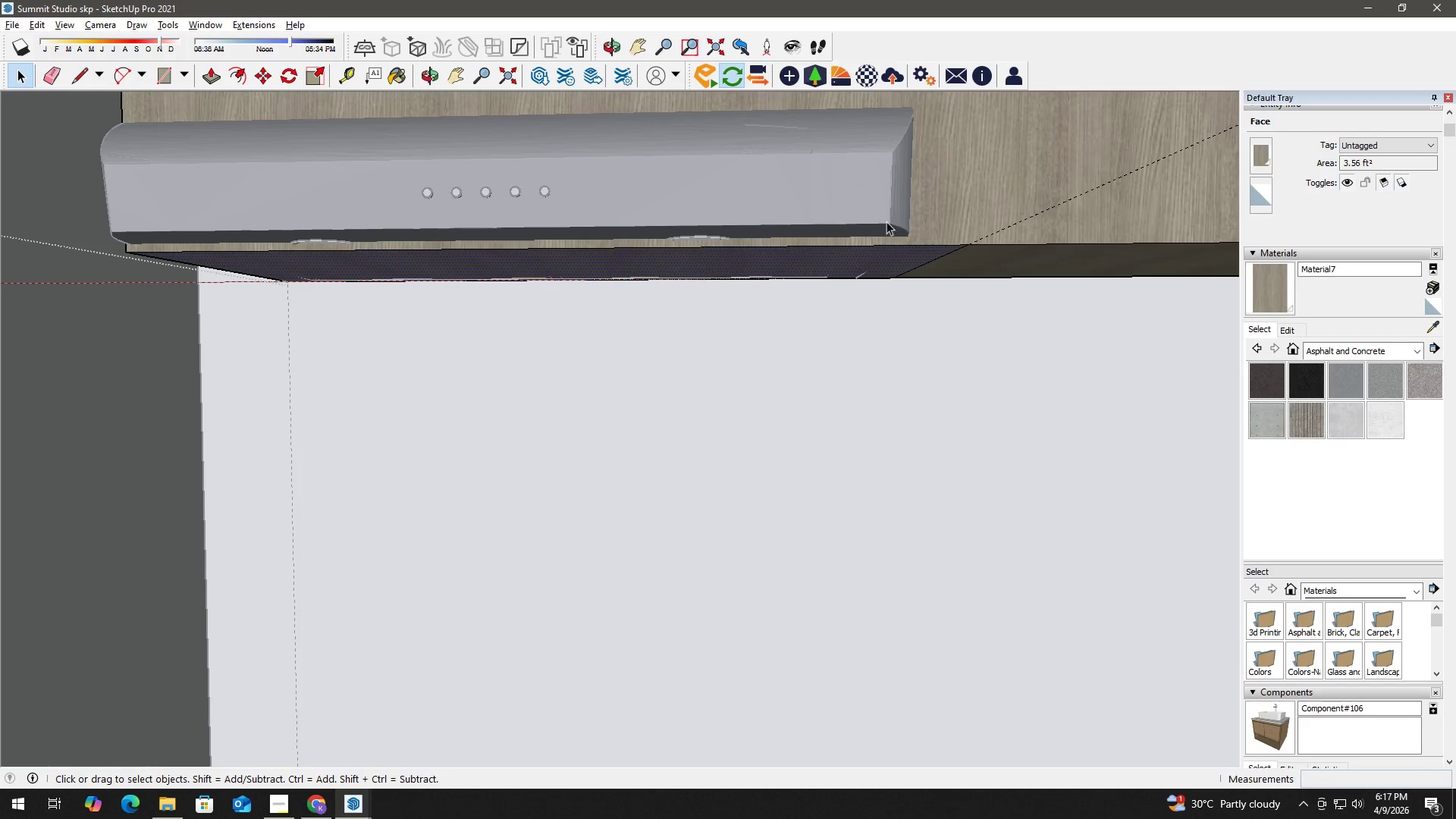 
left_click([884, 203])
 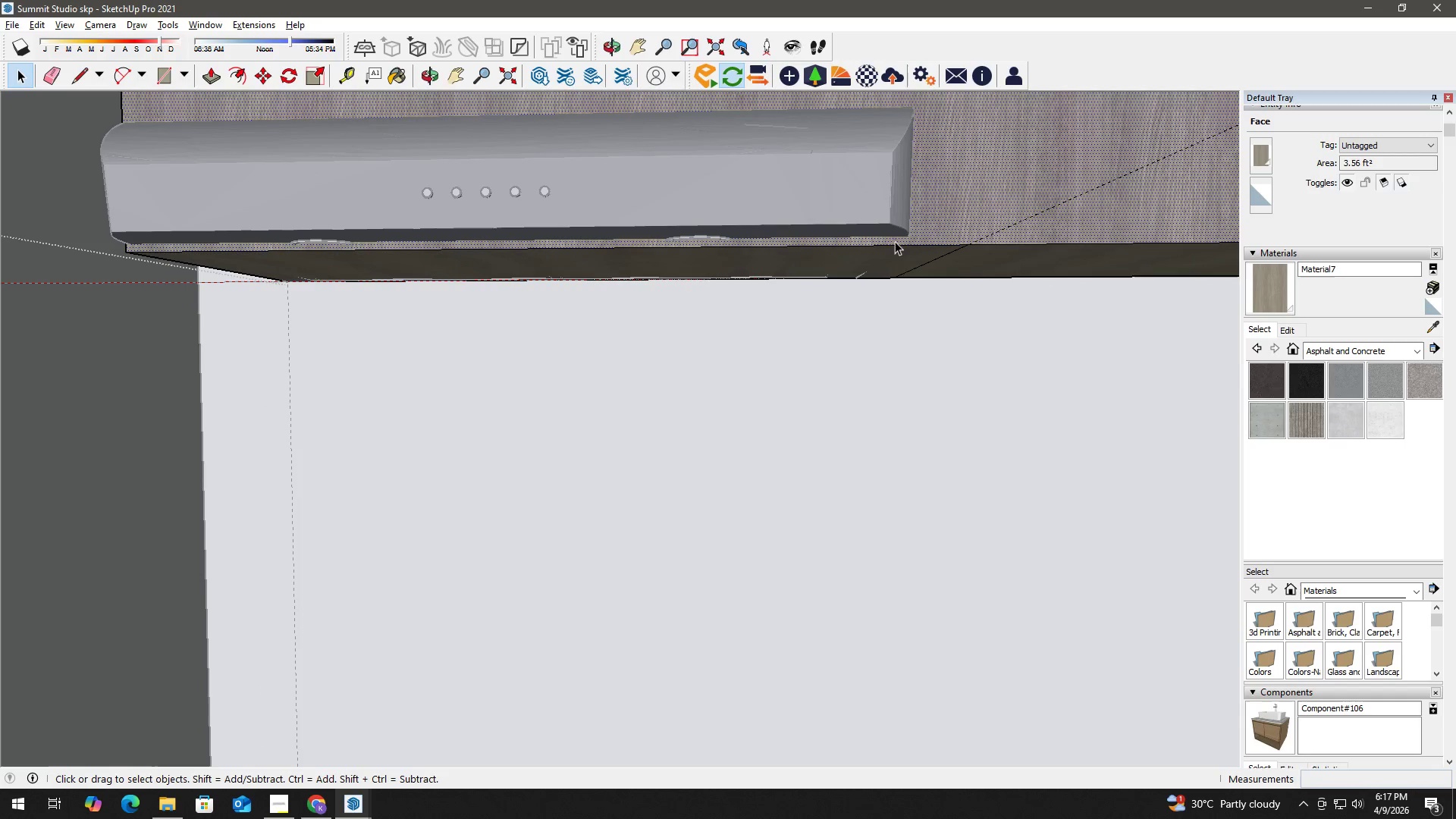 
left_click([902, 285])
 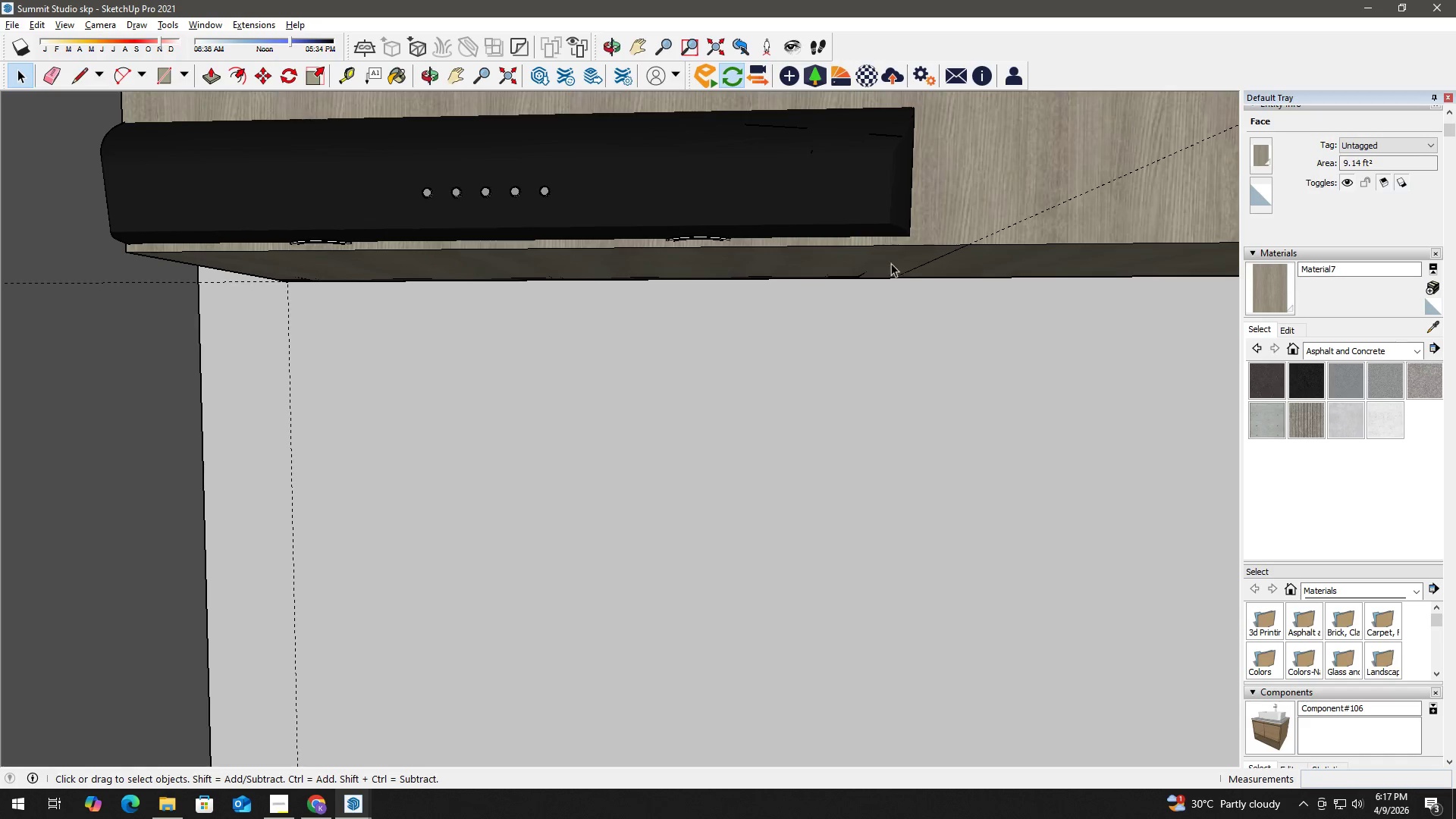 
left_click([877, 259])
 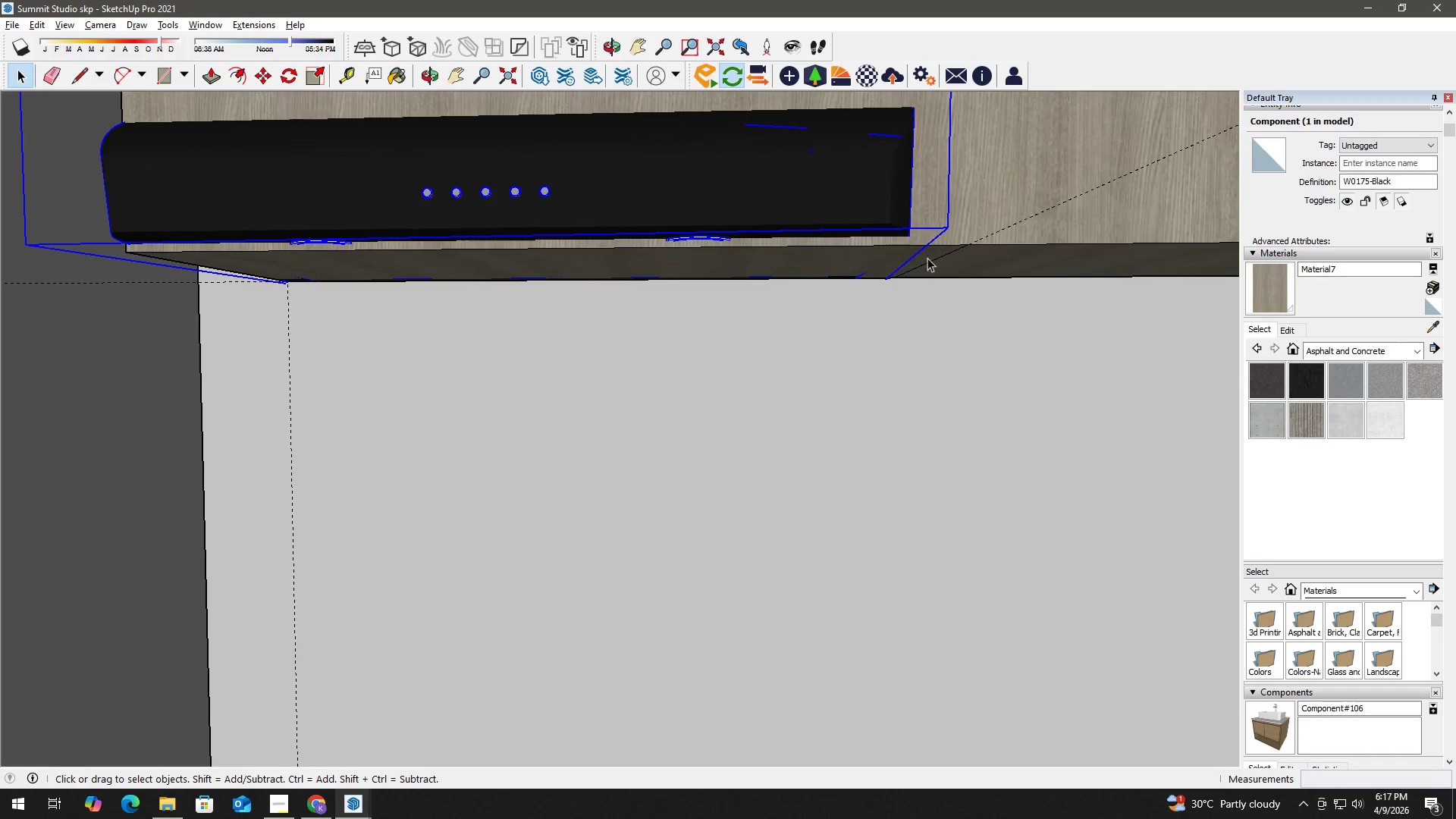 
double_click([1059, 204])
 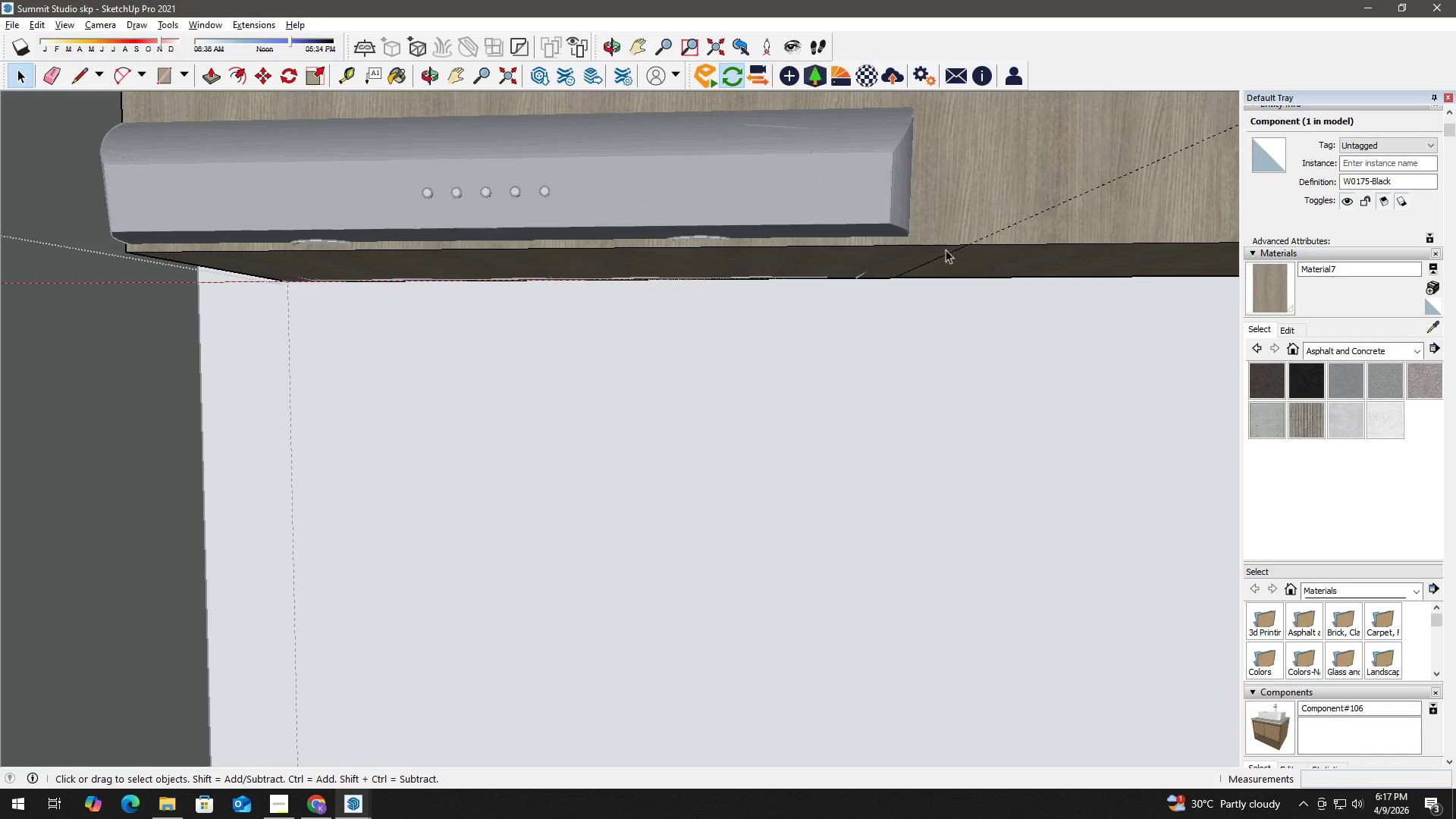 
key(P)
 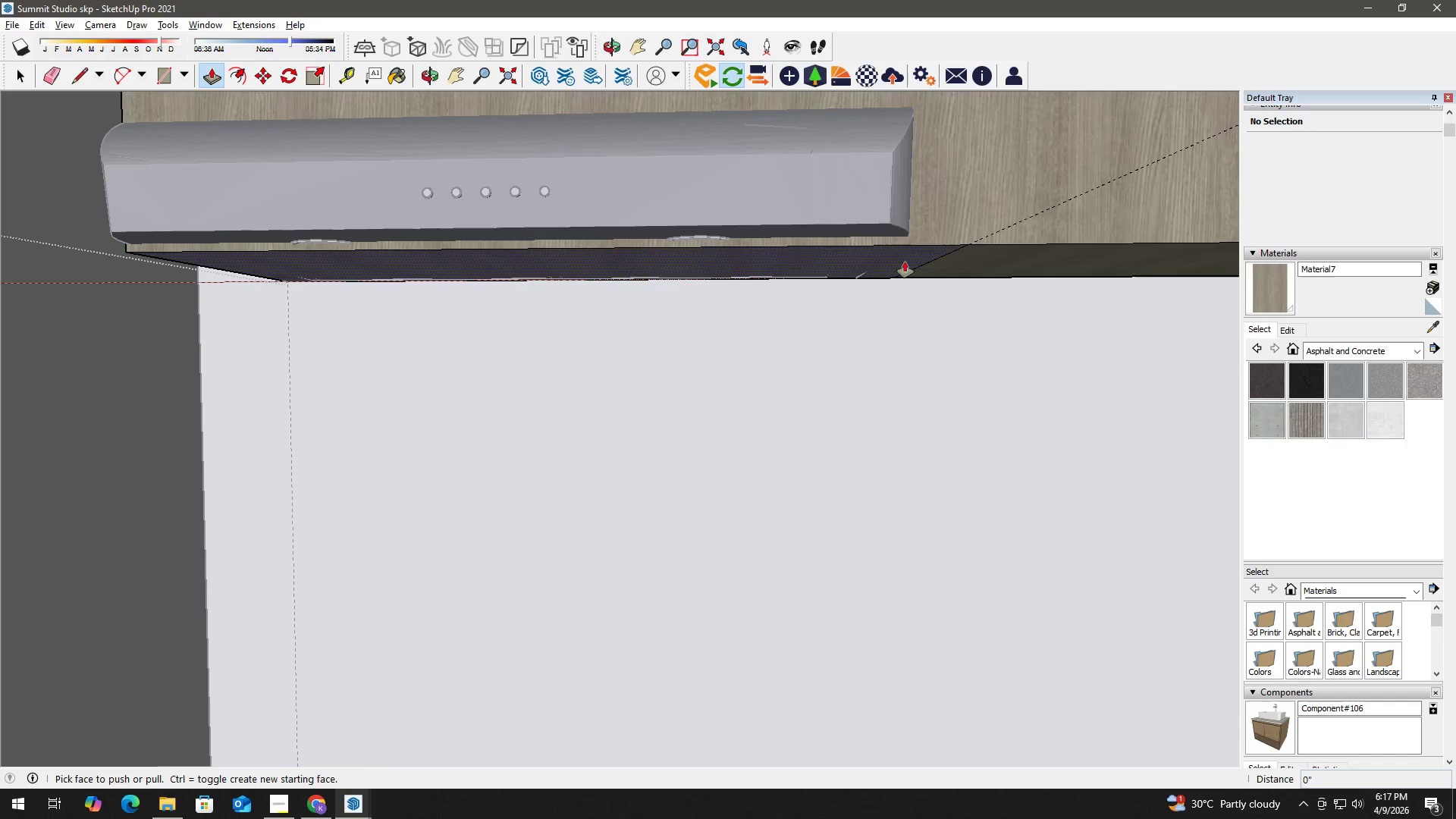 
left_click([905, 262])
 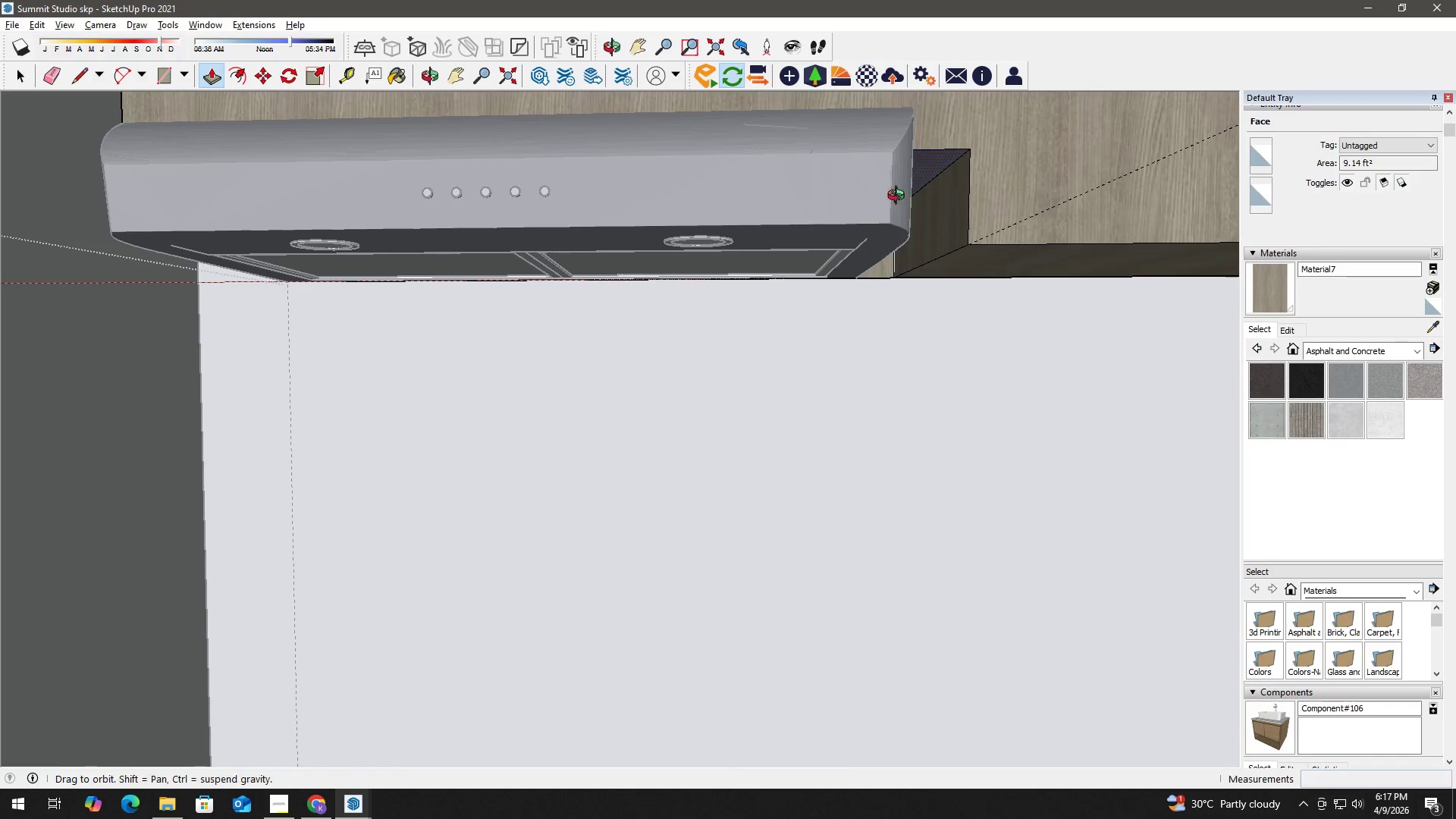 
hold_key(key=ShiftLeft, duration=0.41)
 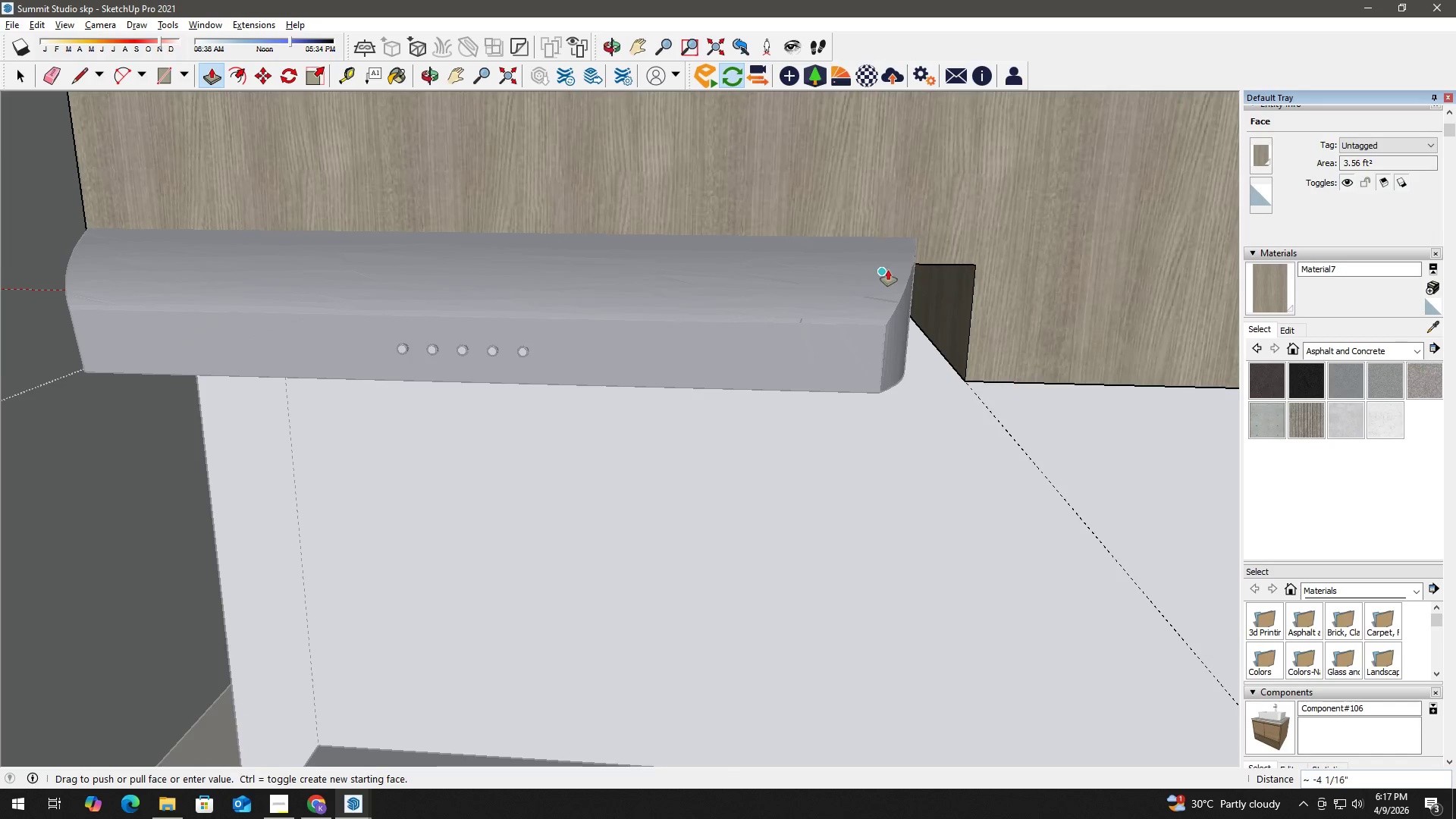 
scroll: coordinate [889, 269], scroll_direction: up, amount: 1.0
 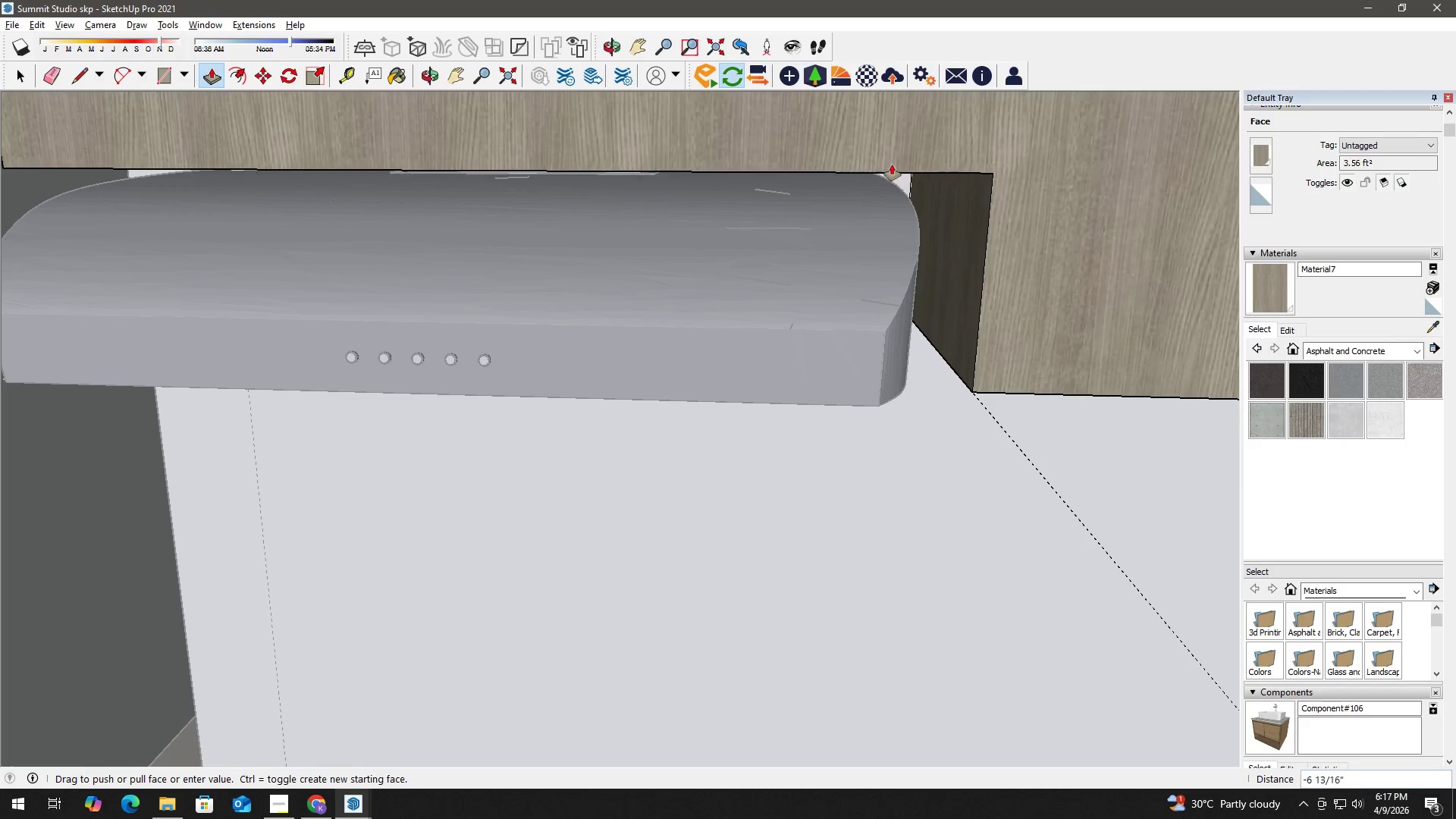 
left_click([892, 168])
 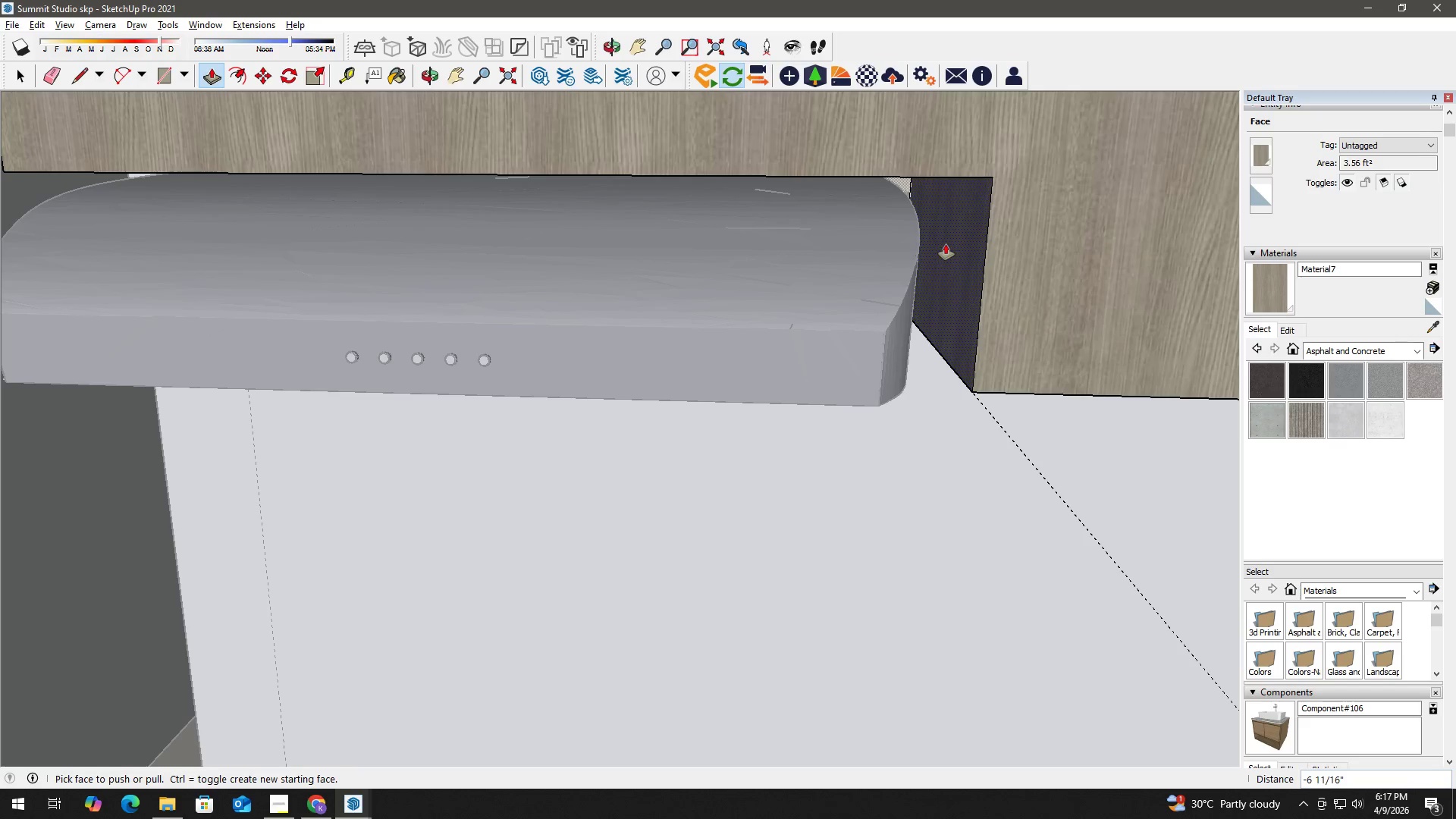 
left_click([951, 246])
 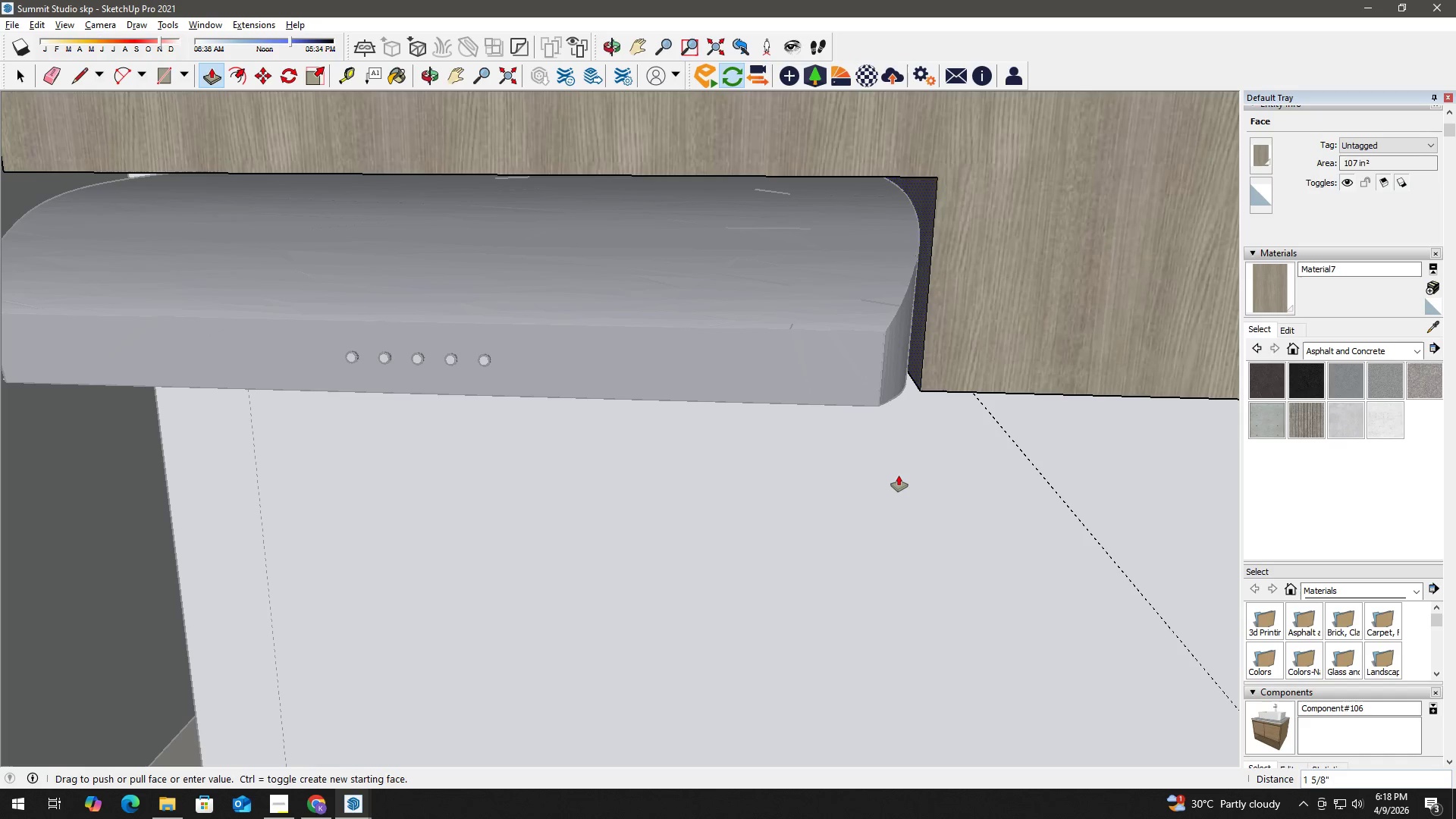 
left_click([896, 477])
 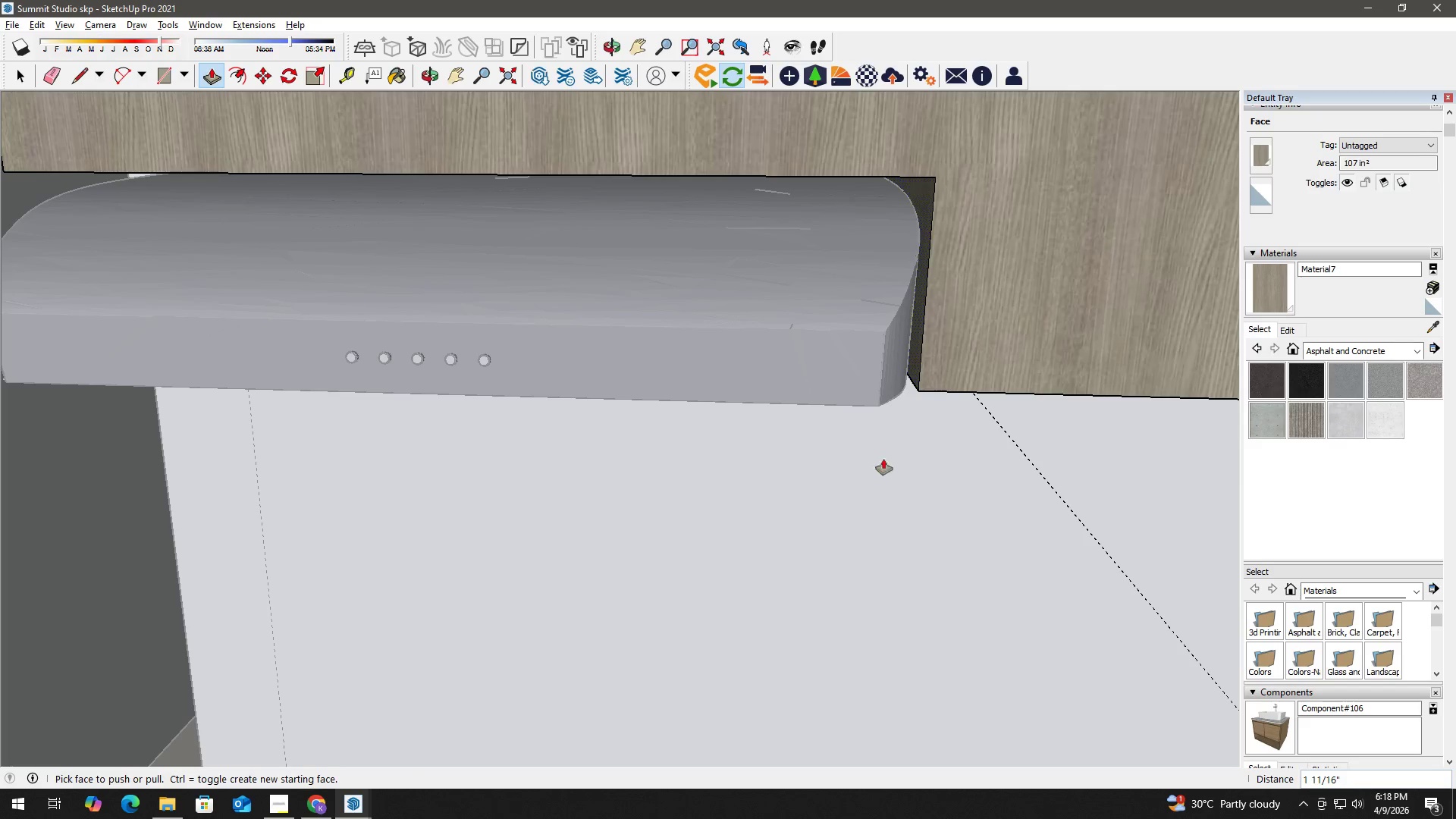 
key(Space)
 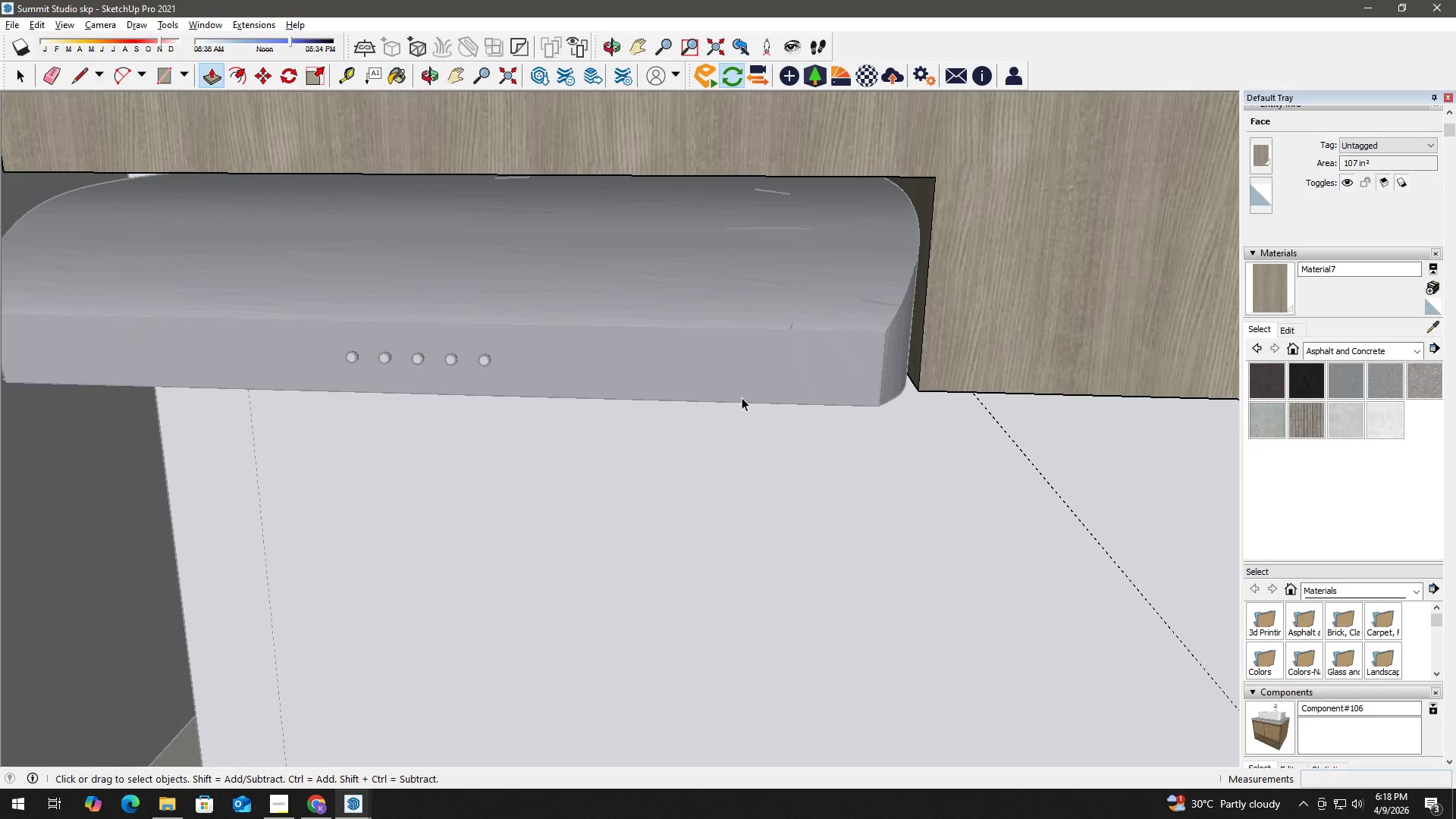 
scroll: coordinate [723, 396], scroll_direction: down, amount: 6.0
 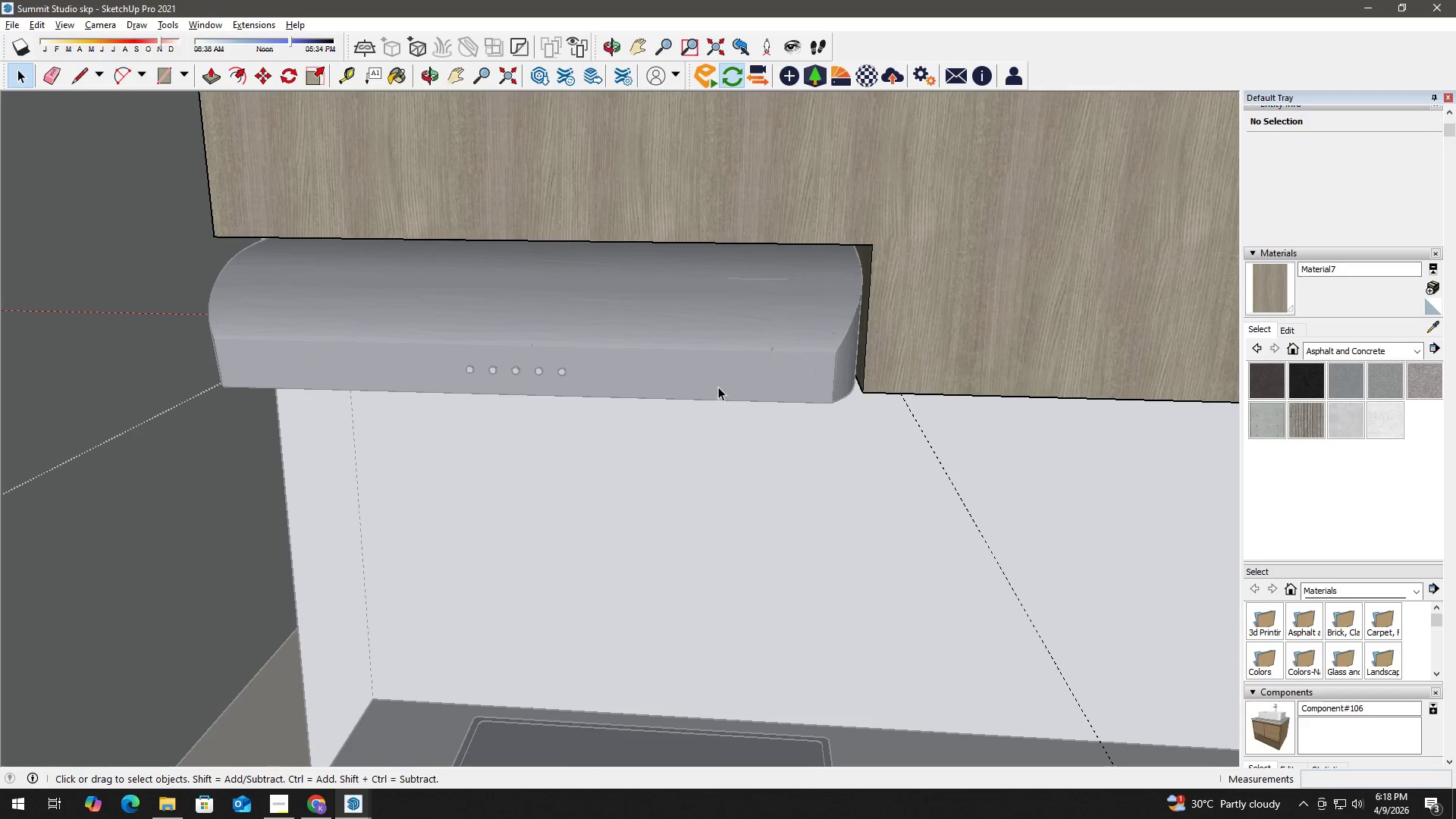 
left_click([847, 452])
 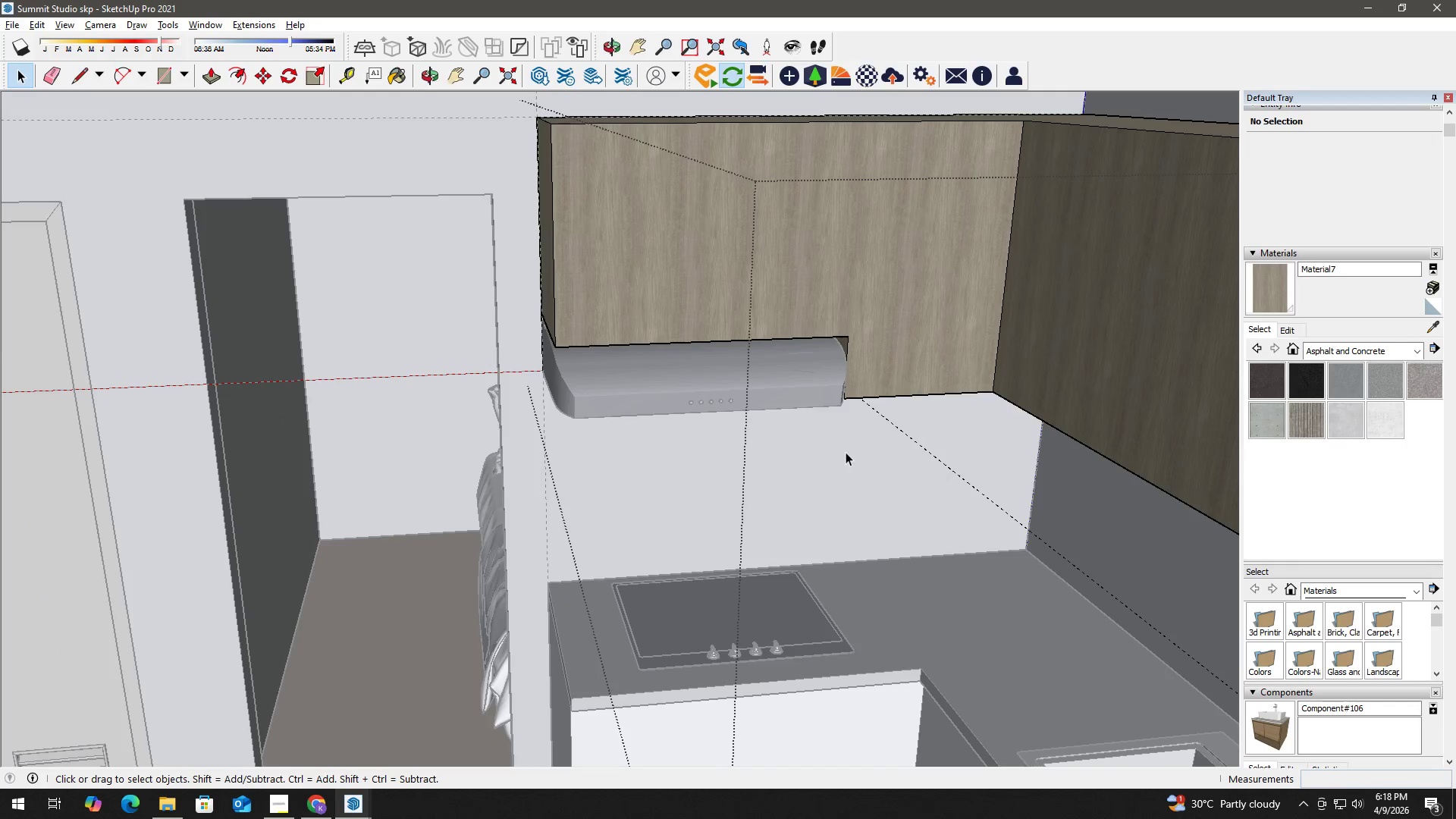 
scroll: coordinate [803, 419], scroll_direction: down, amount: 8.0
 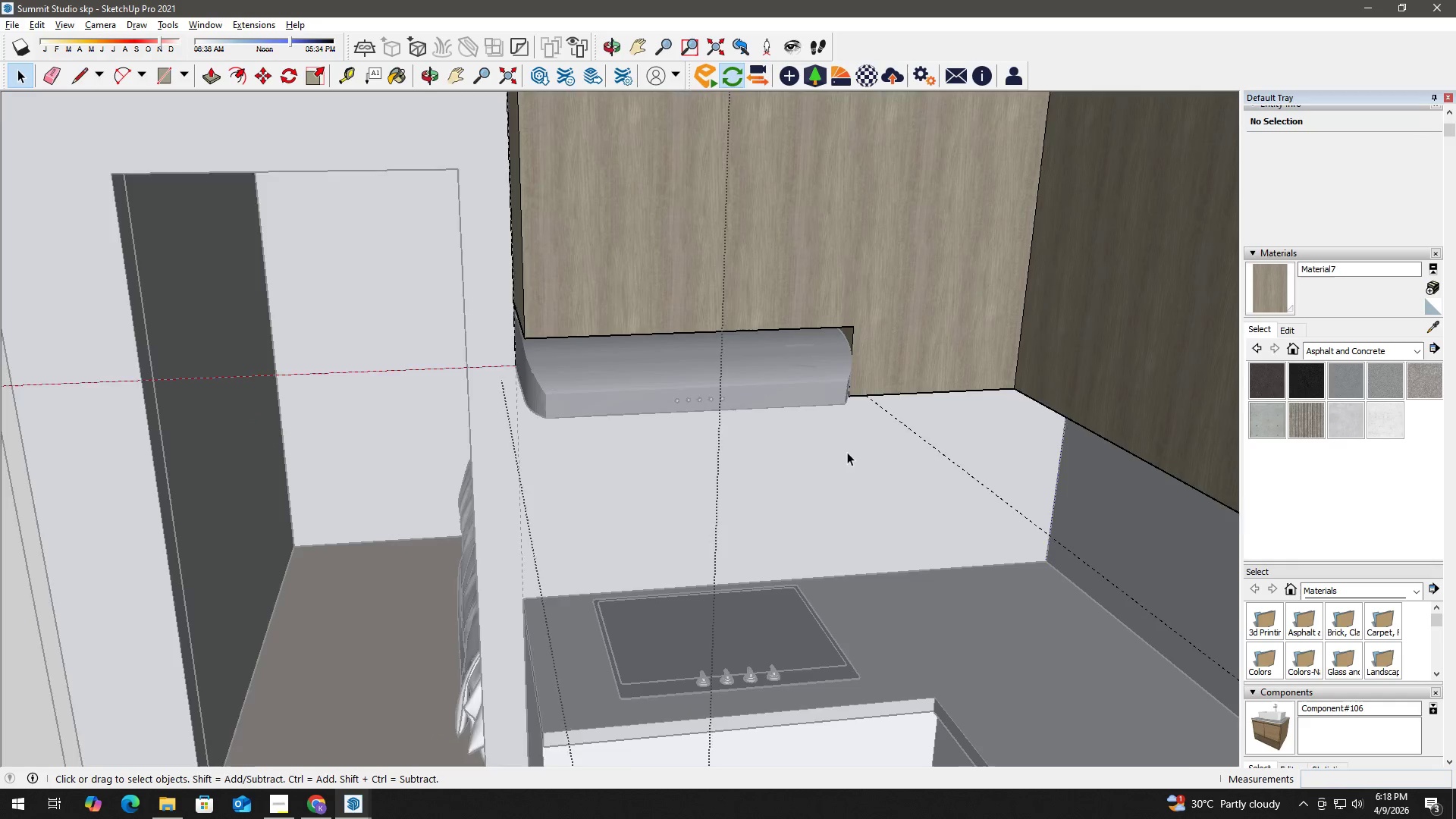 
key(Escape)
 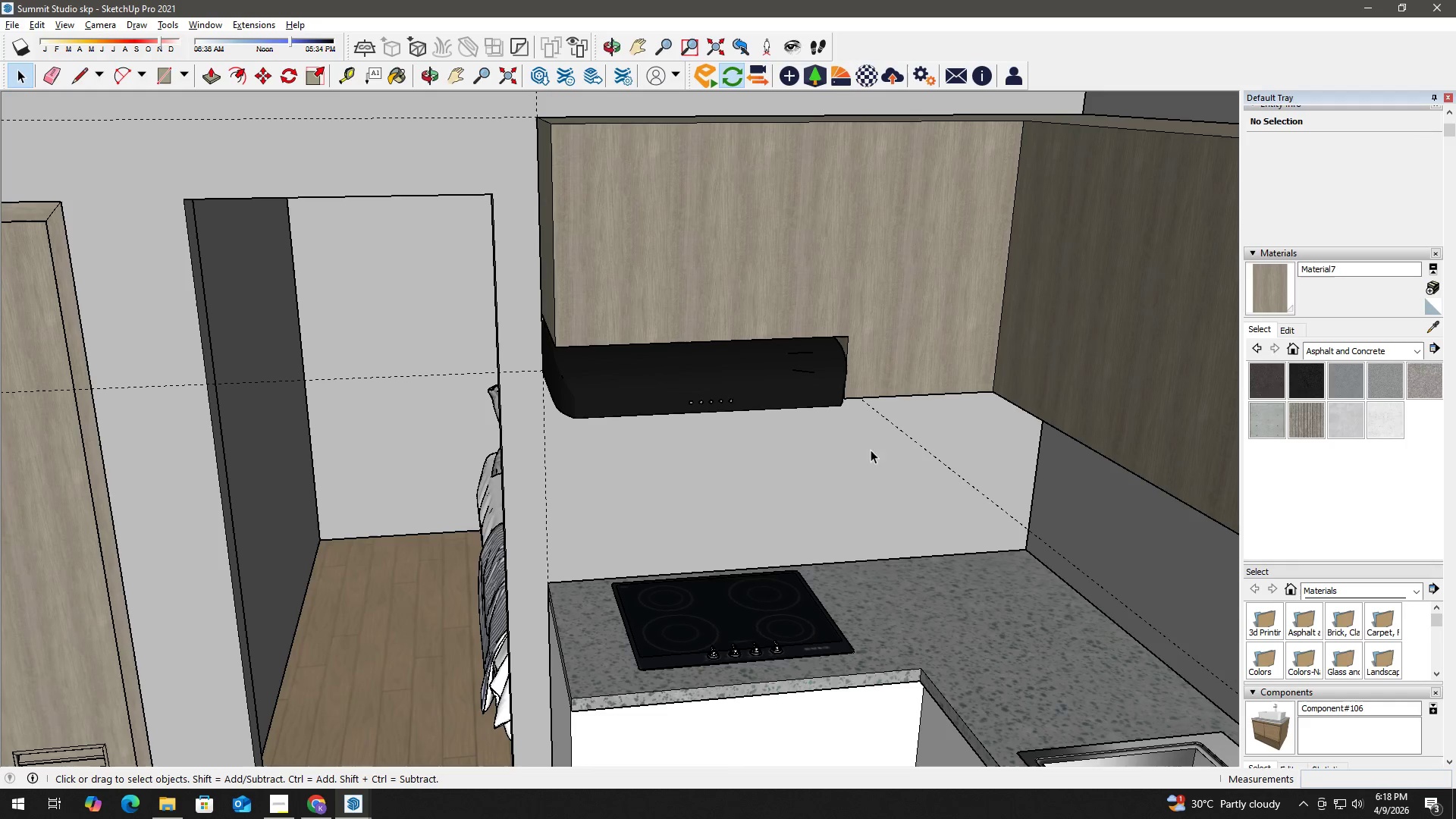 
key(Escape)
 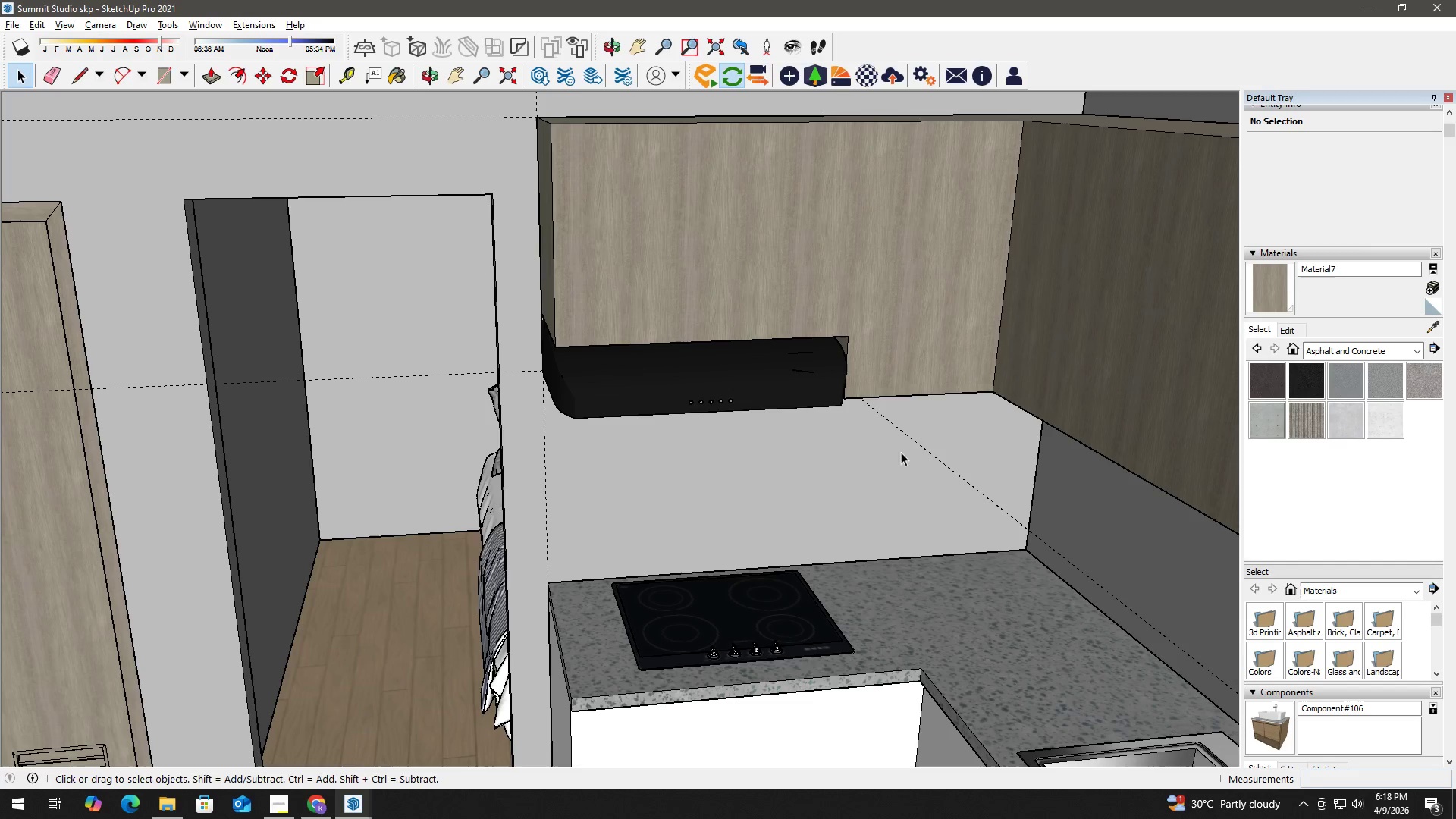 
key(E)
 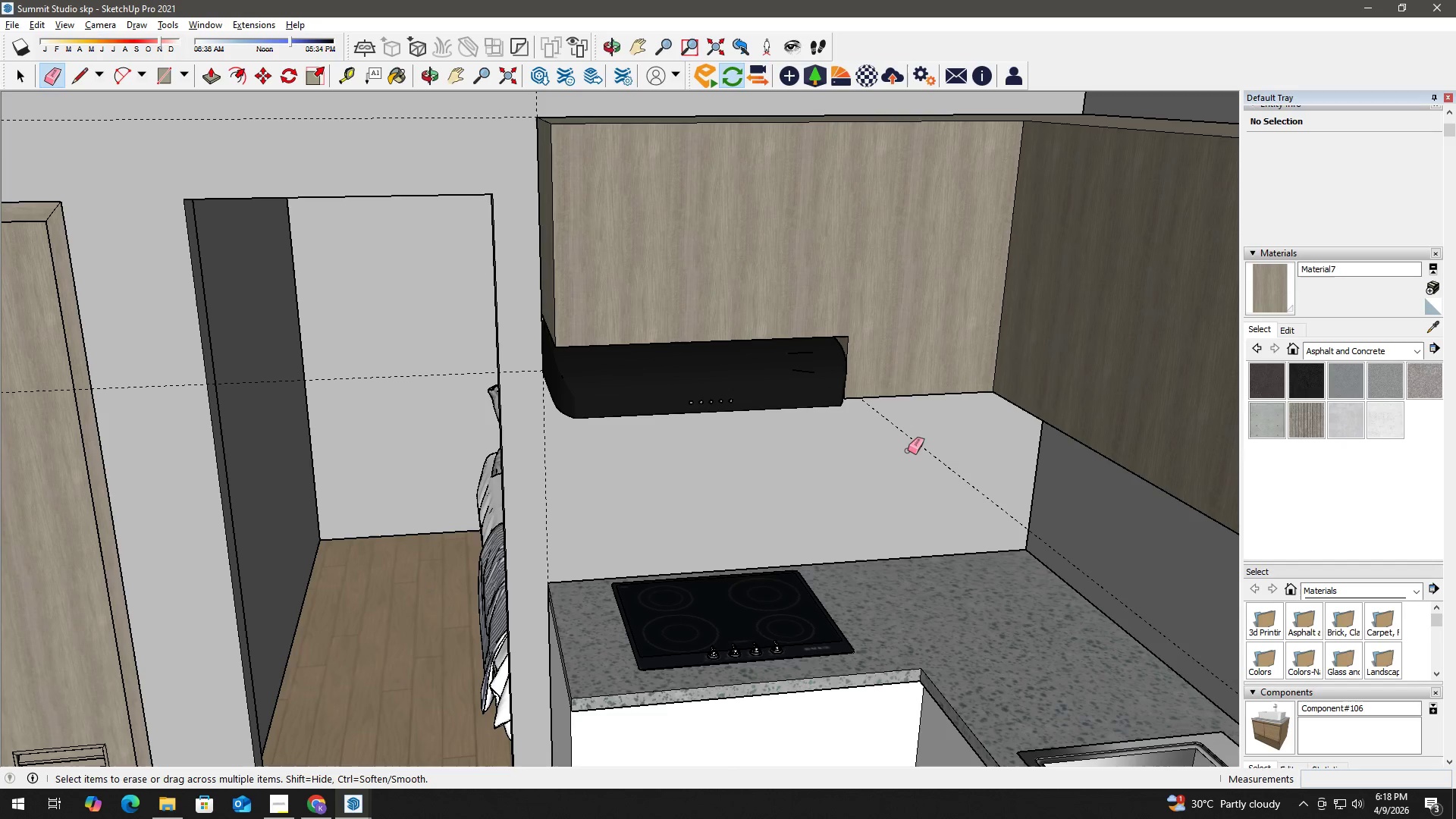 
left_click_drag(start_coordinate=[908, 450], to_coordinate=[918, 435])
 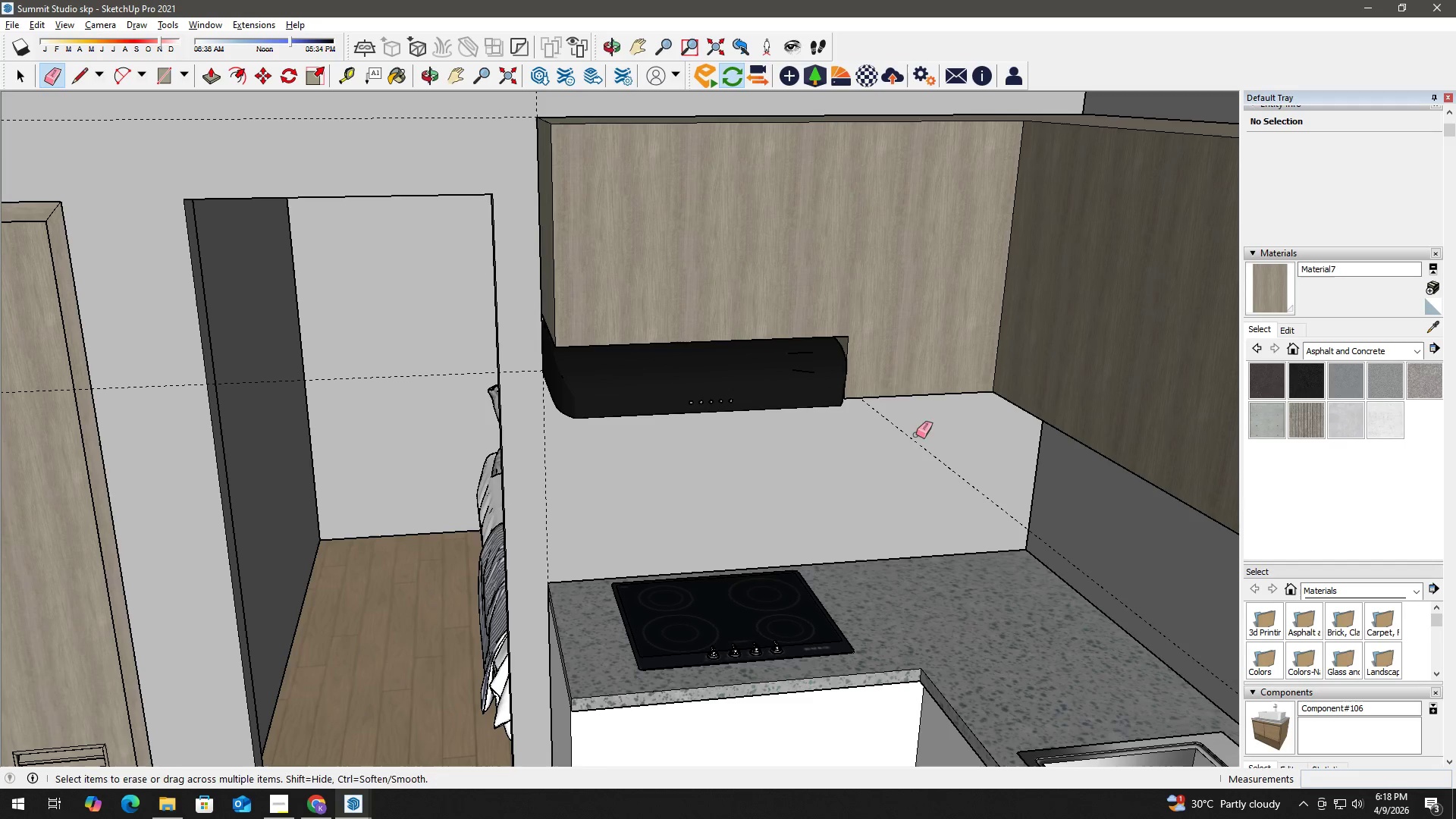 
key(Space)
 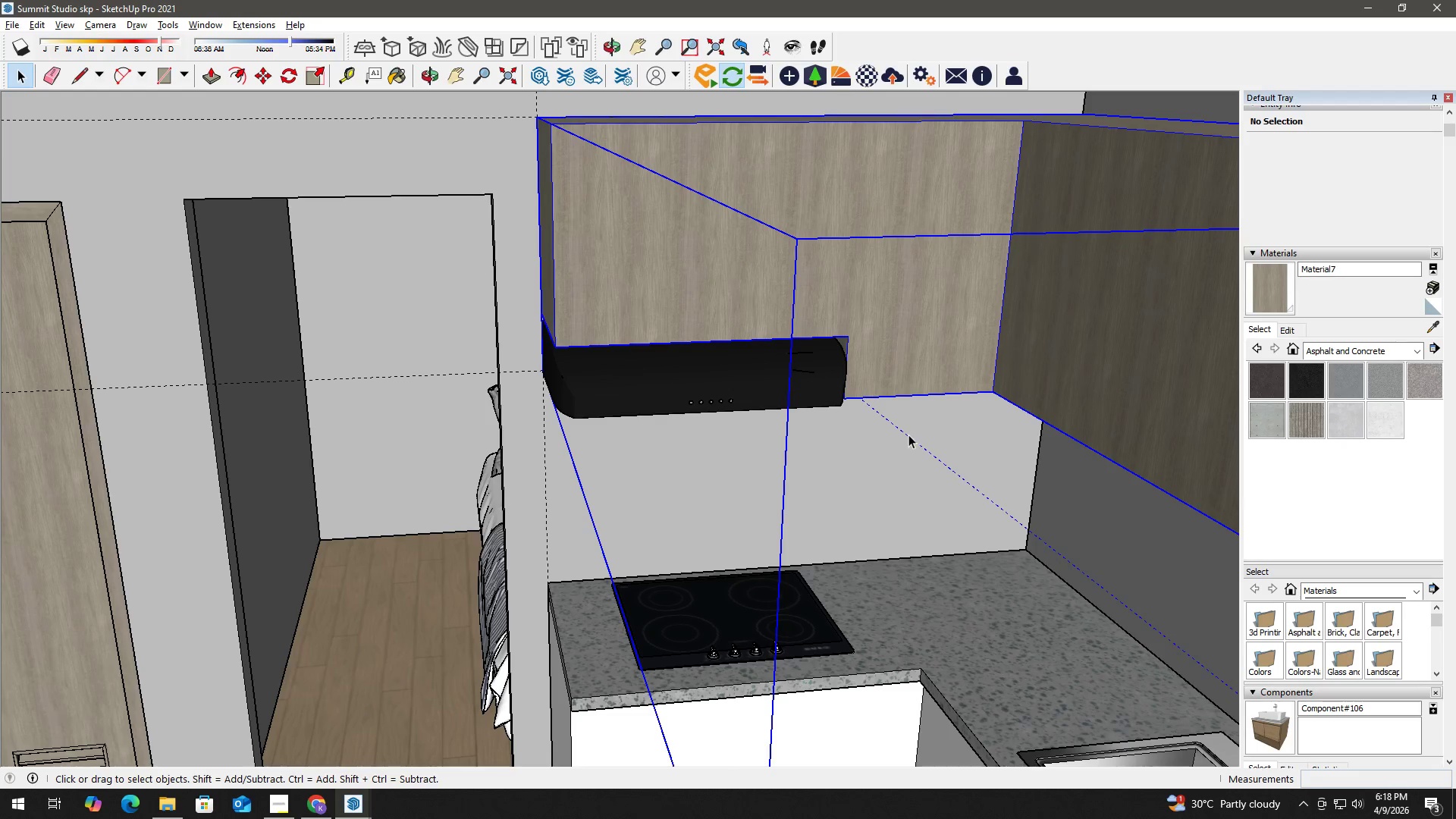 
double_click([908, 435])
 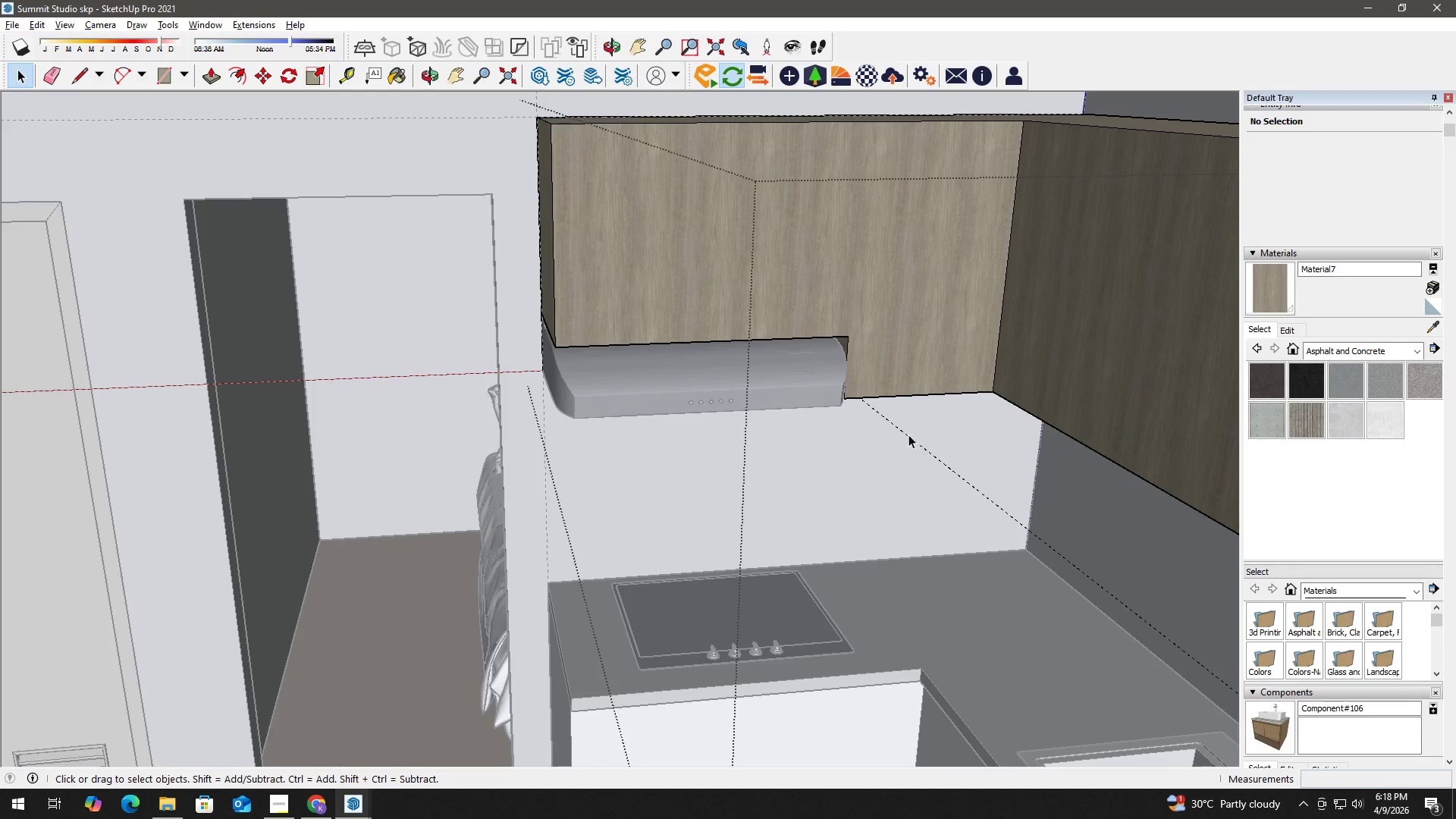 
key(E)
 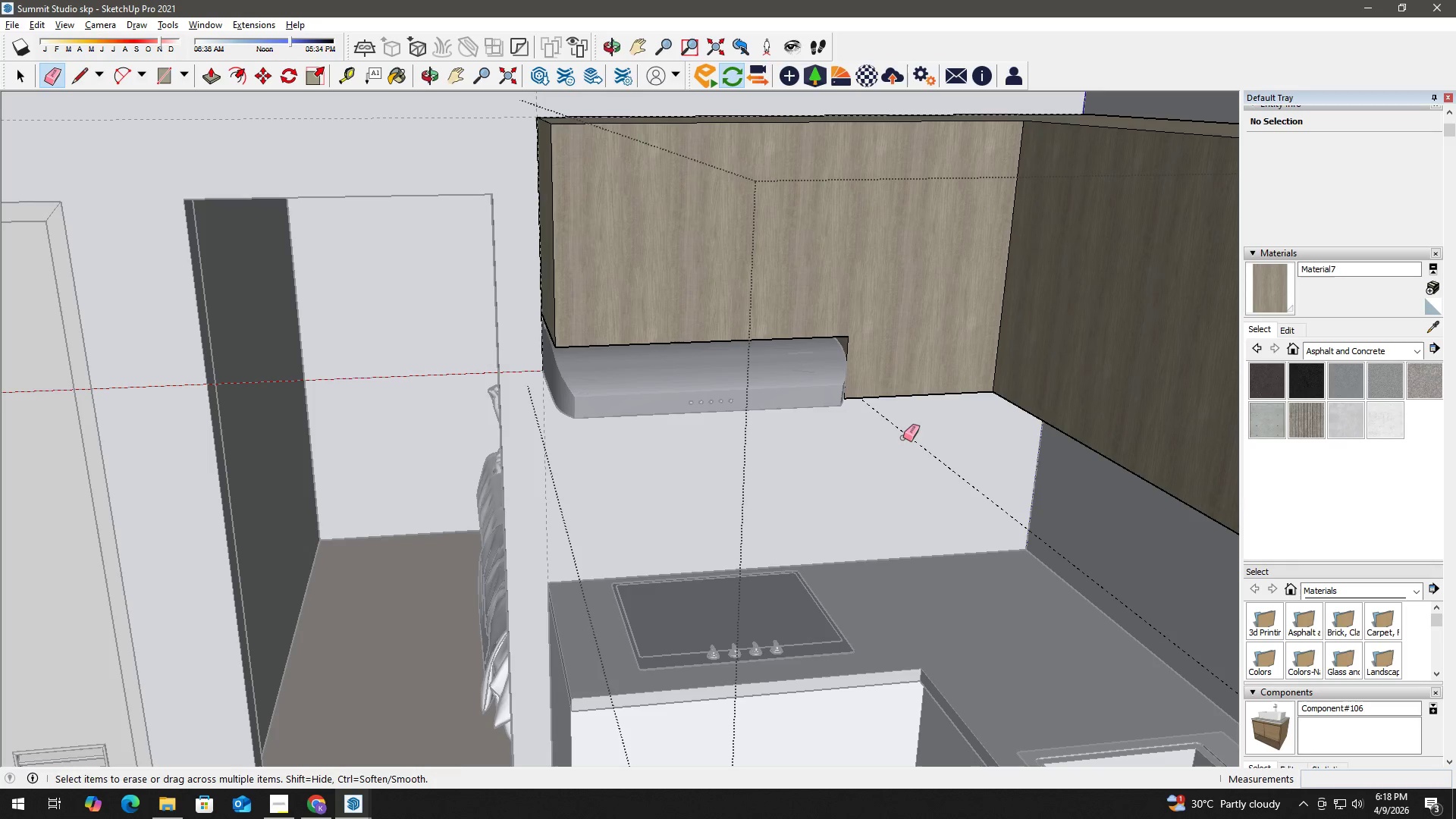 
left_click_drag(start_coordinate=[903, 438], to_coordinate=[913, 432])
 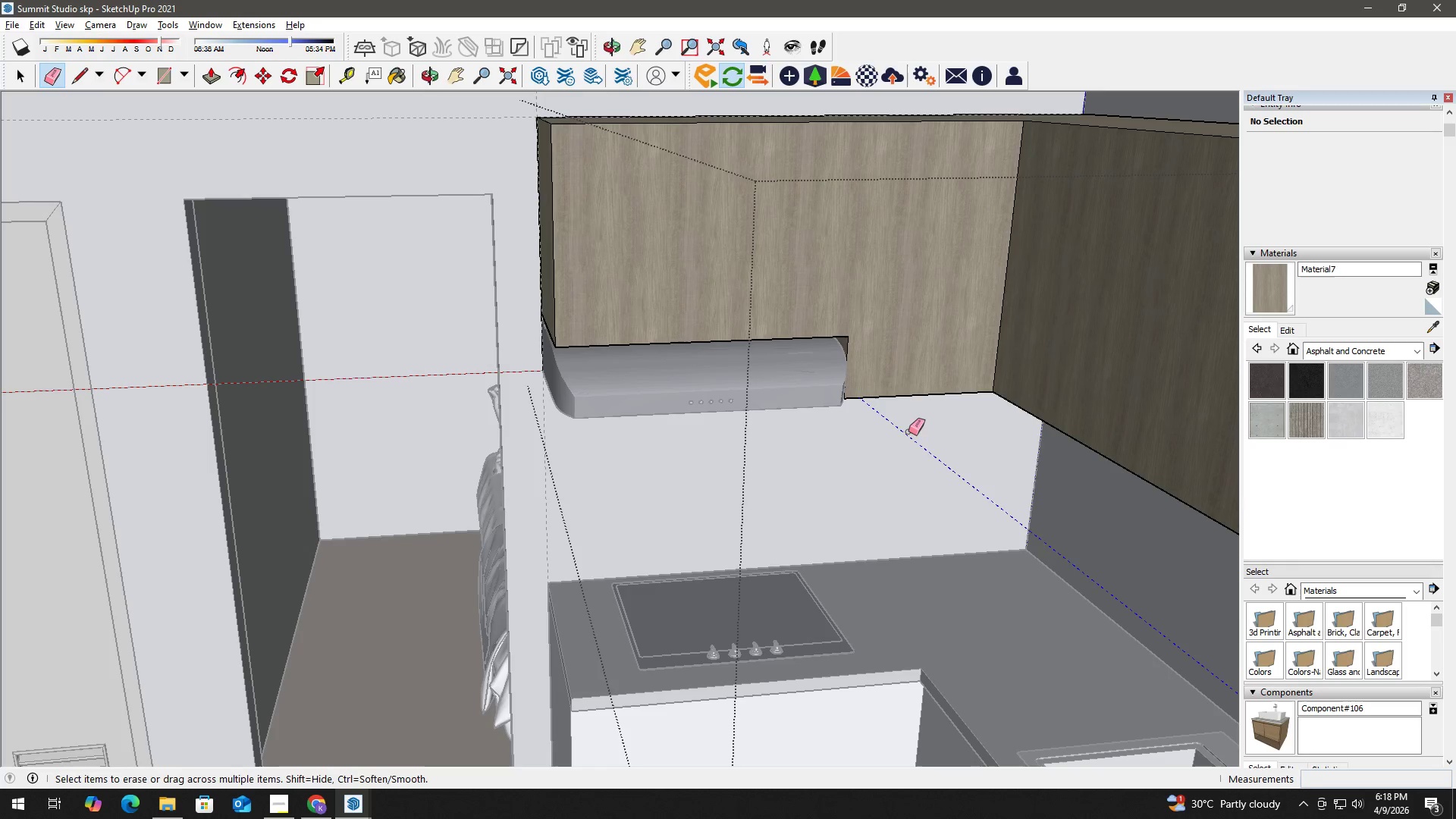 
key(Space)
 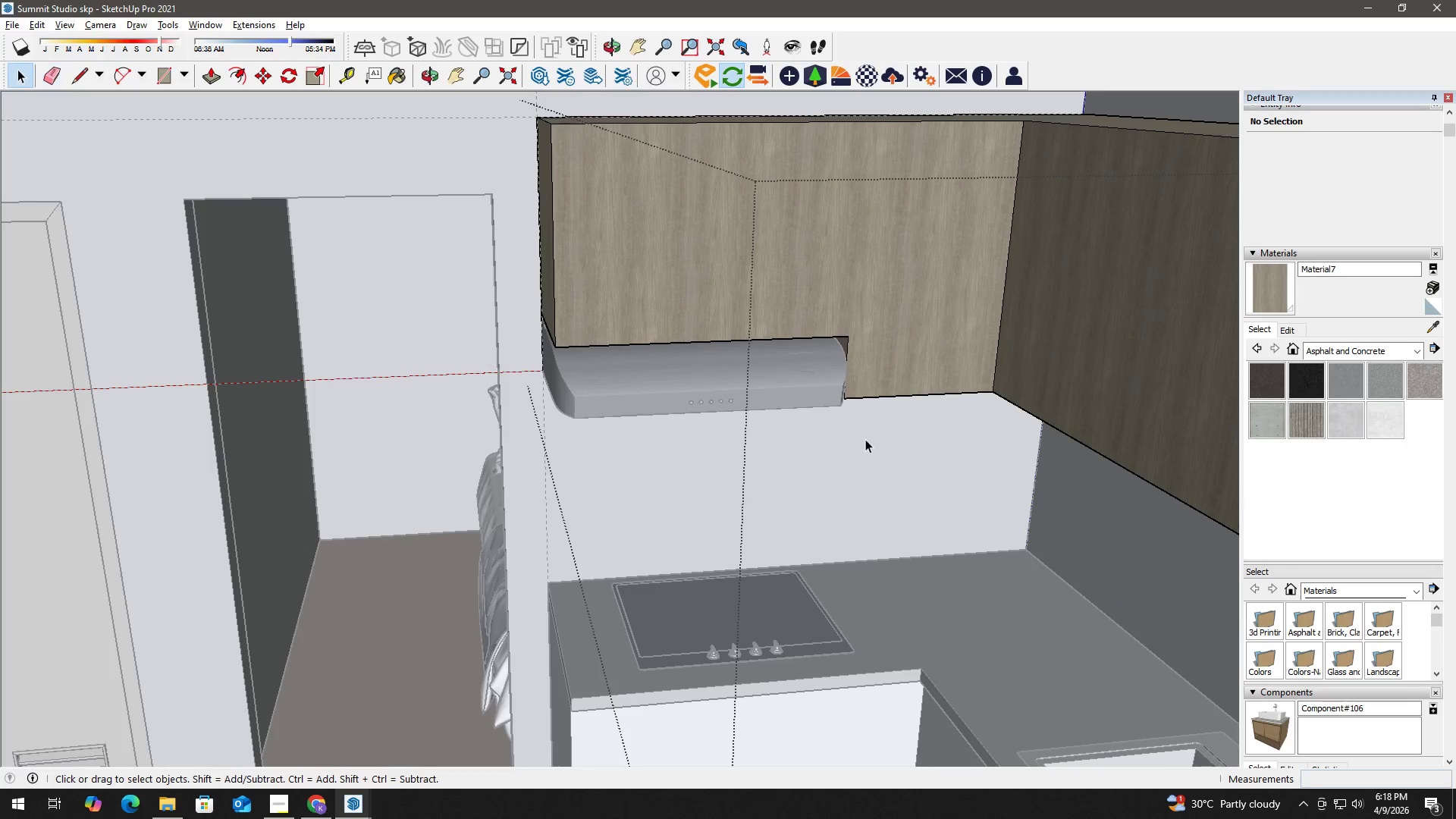 
key(Escape)
 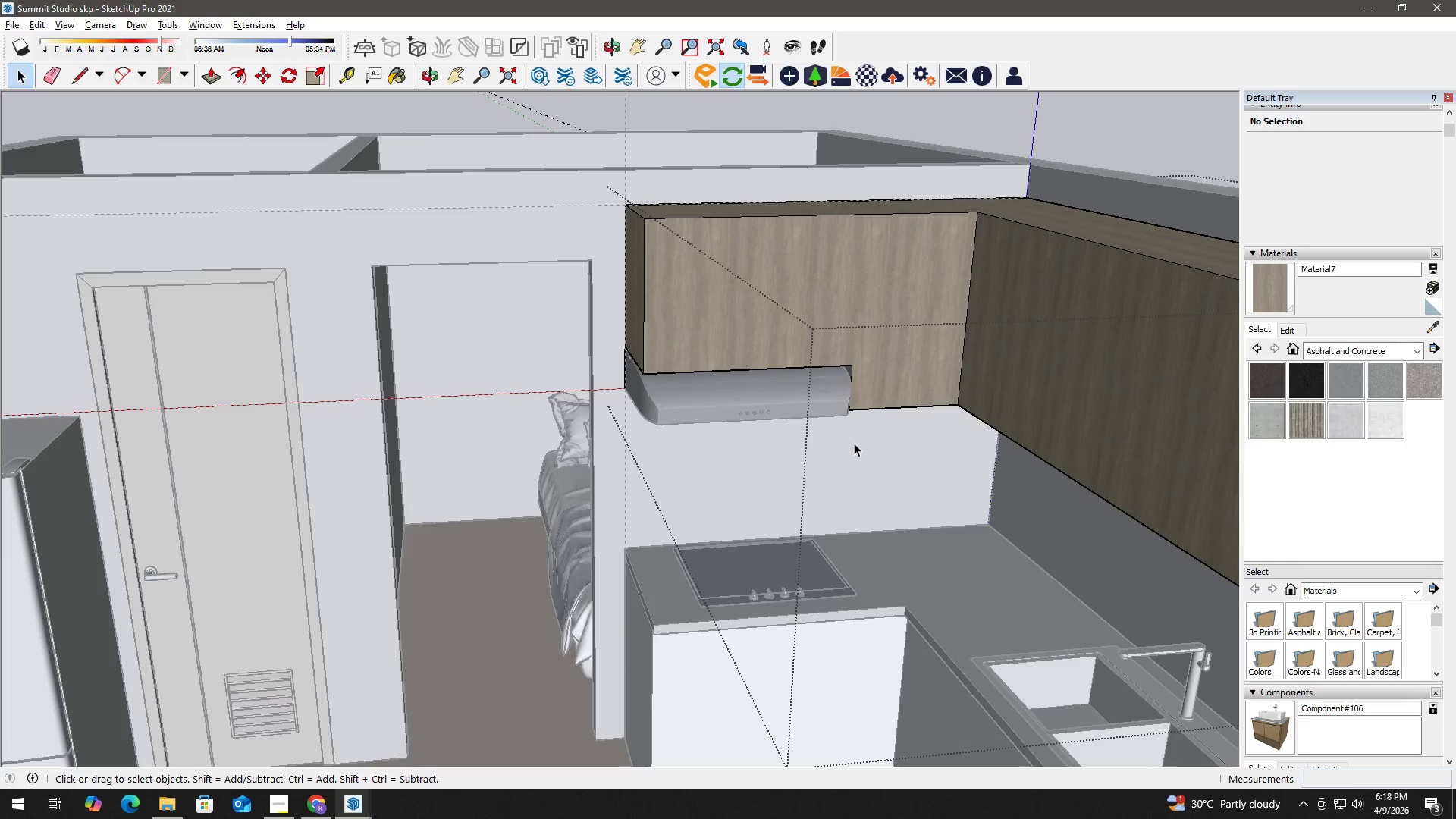 
key(Escape)
 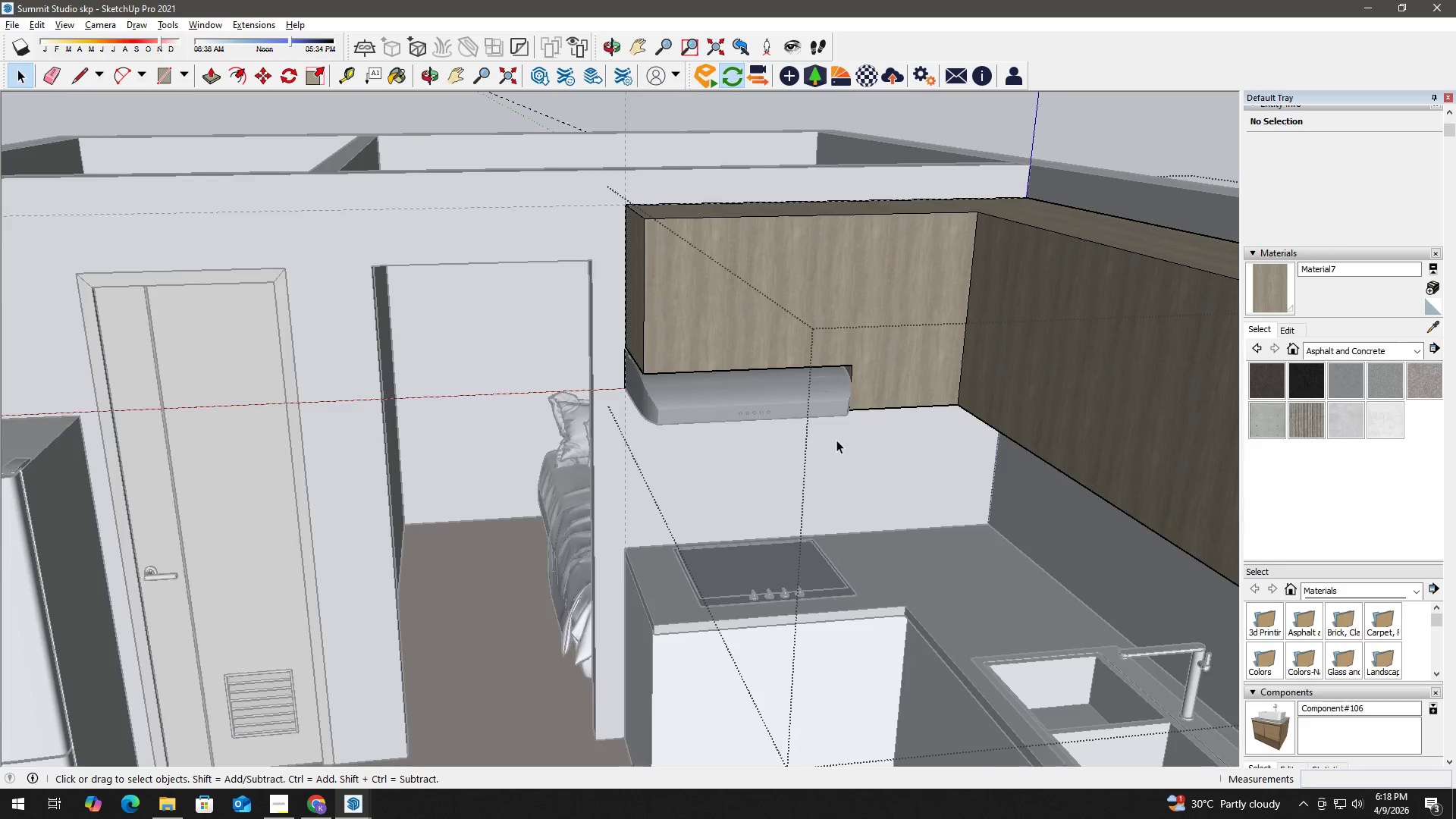 
key(Escape)
 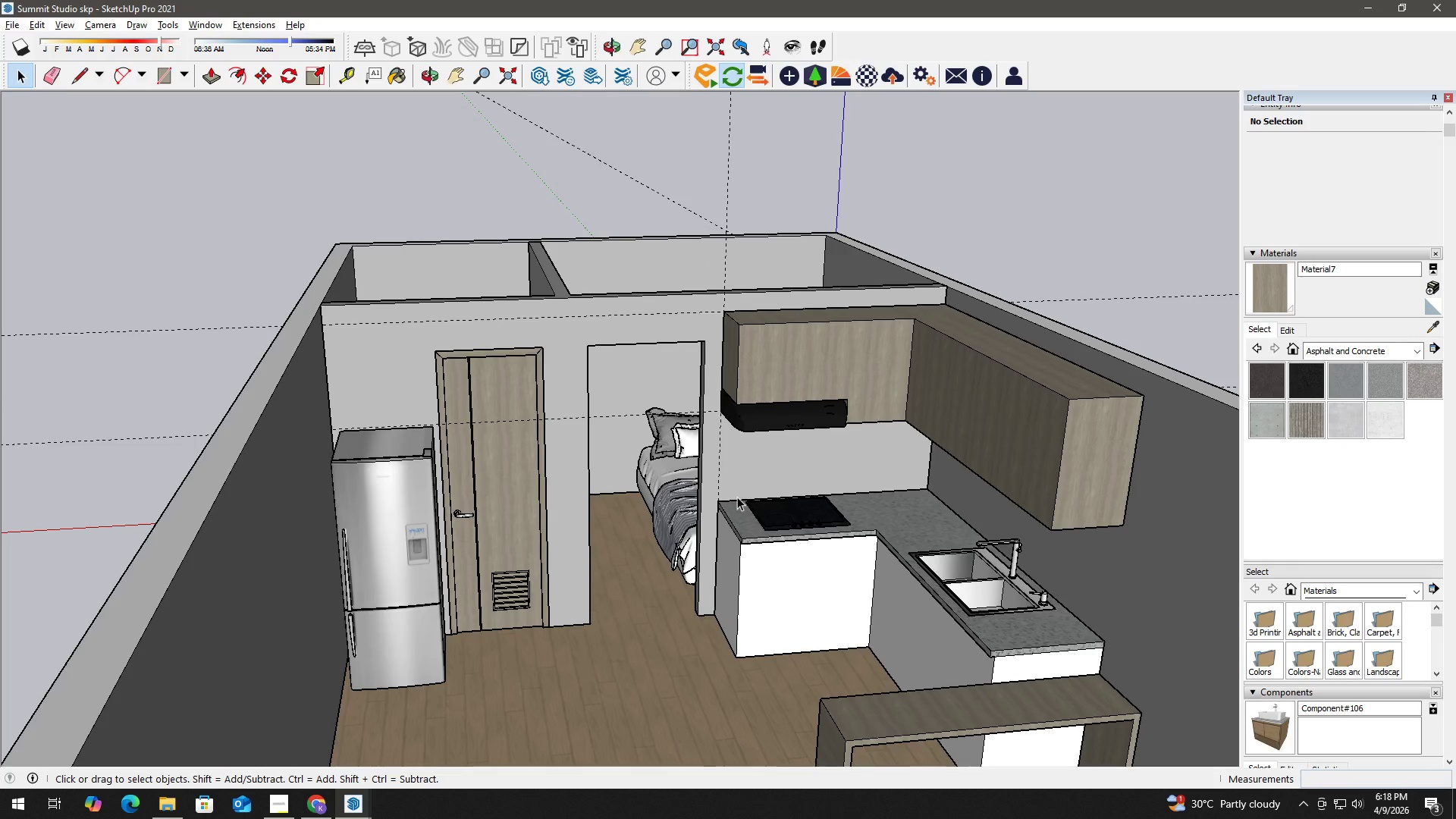 
scroll: coordinate [828, 435], scroll_direction: down, amount: 12.0
 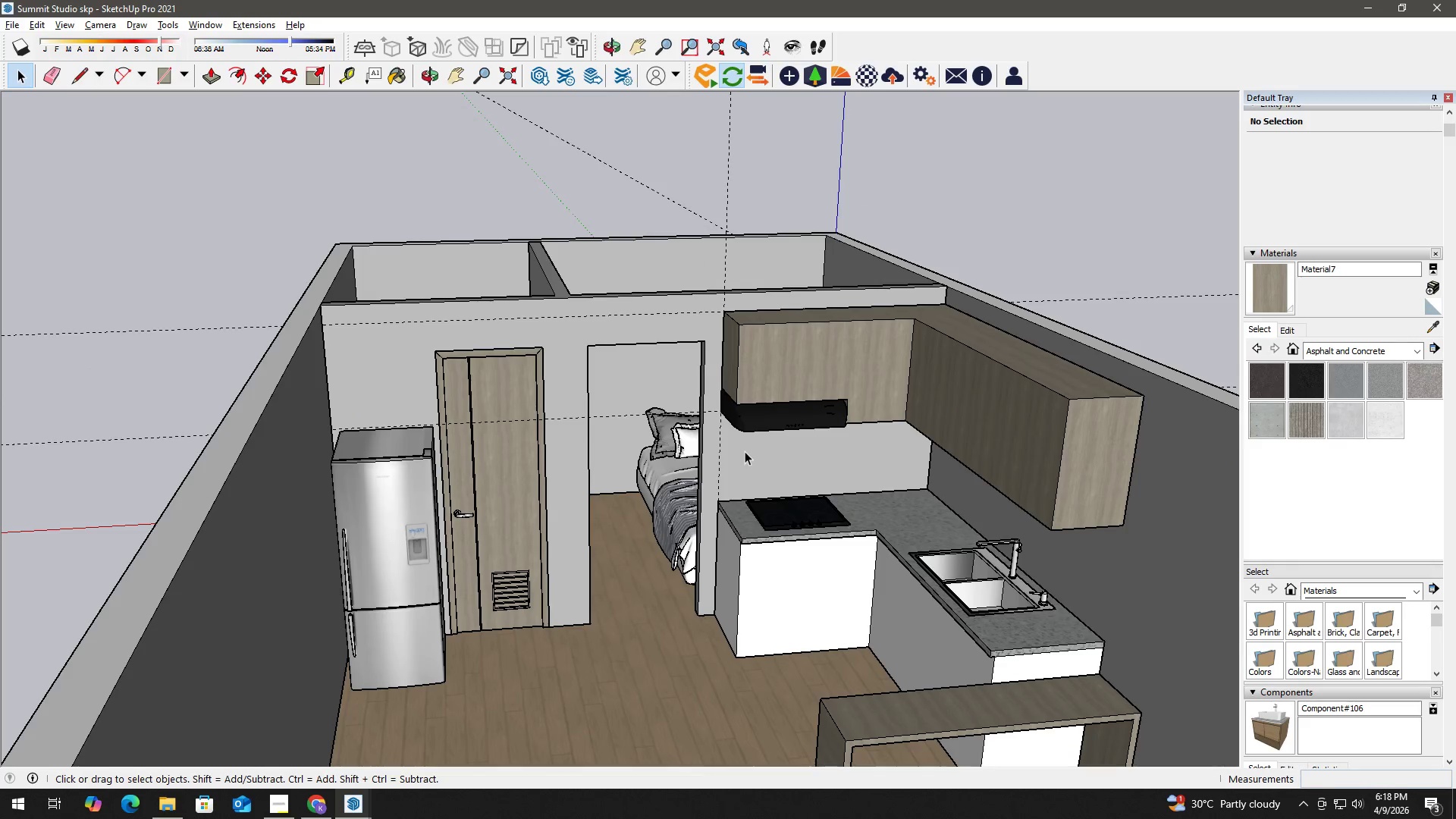 
wait(10.07)
 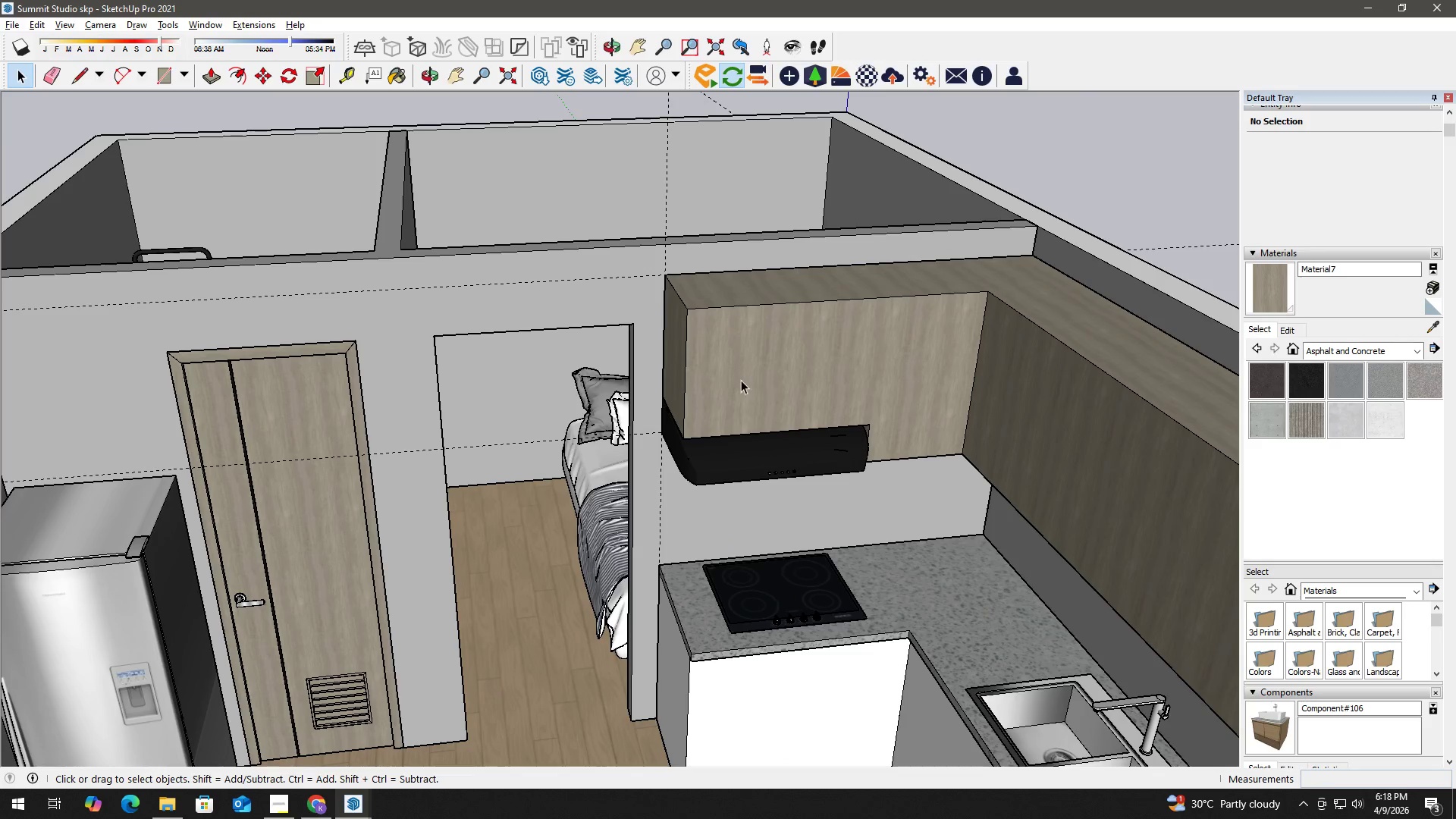 
left_click([741, 380])
 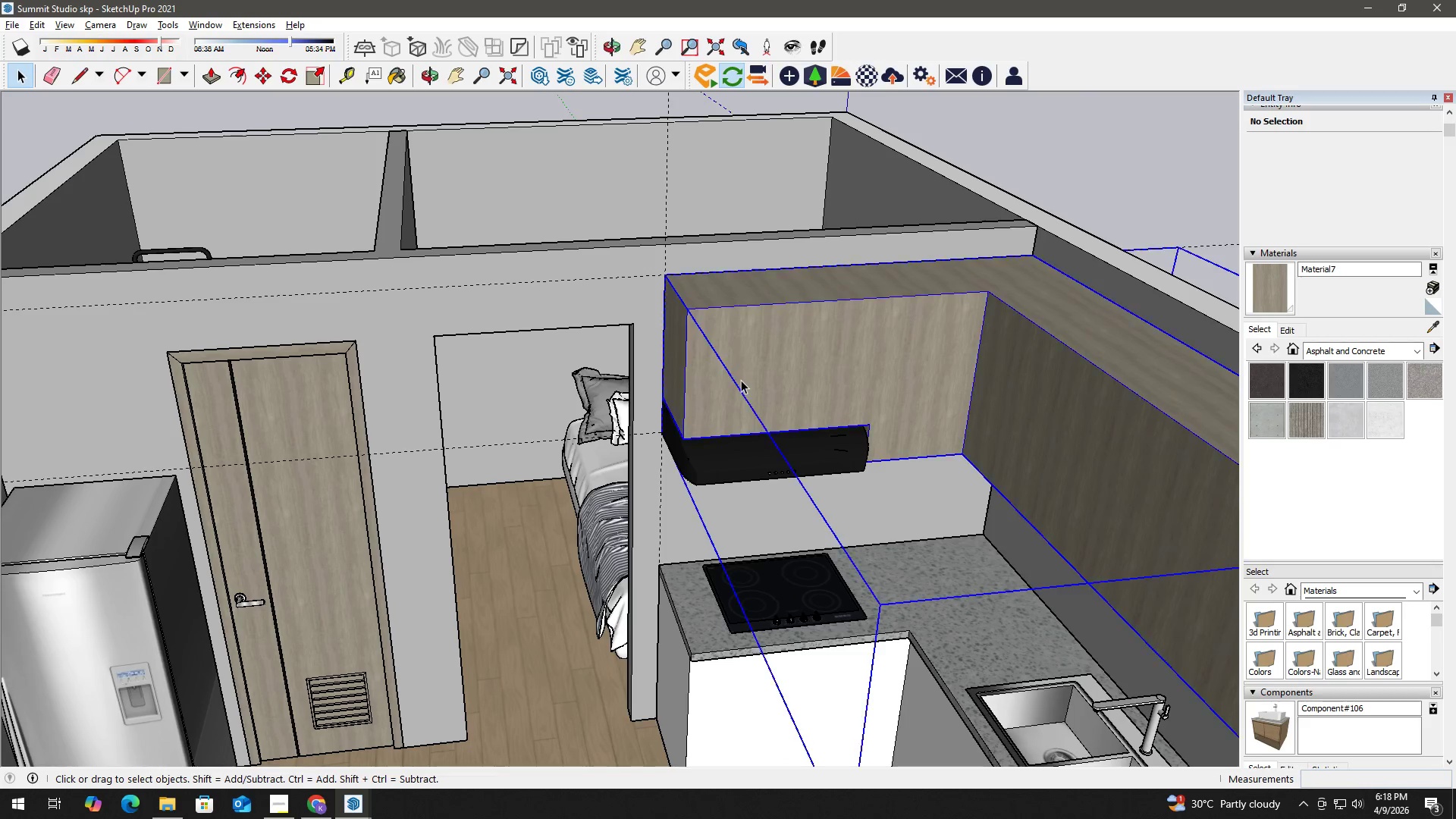 
scroll: coordinate [804, 388], scroll_direction: up, amount: 7.0
 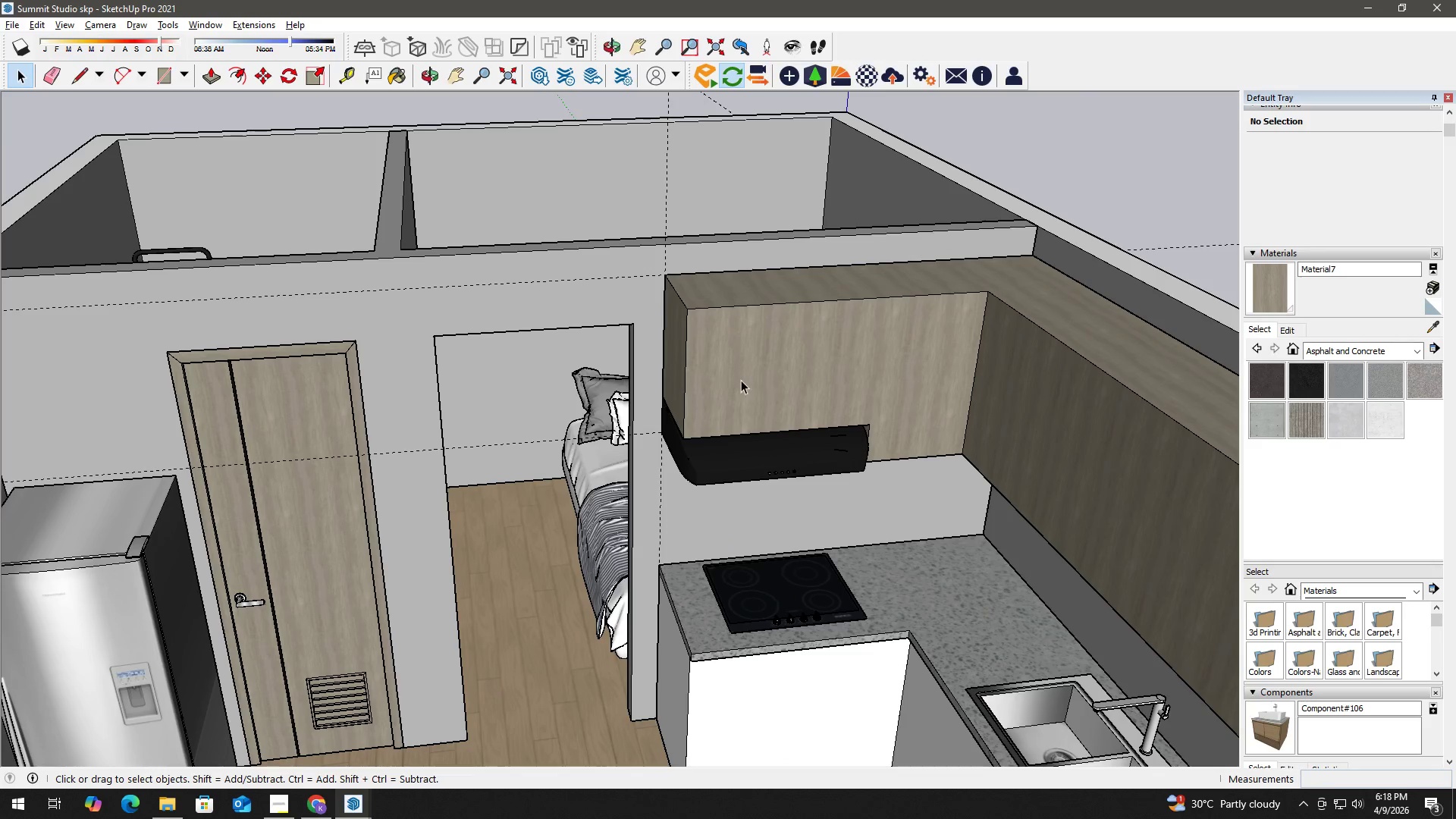 
double_click([741, 380])
 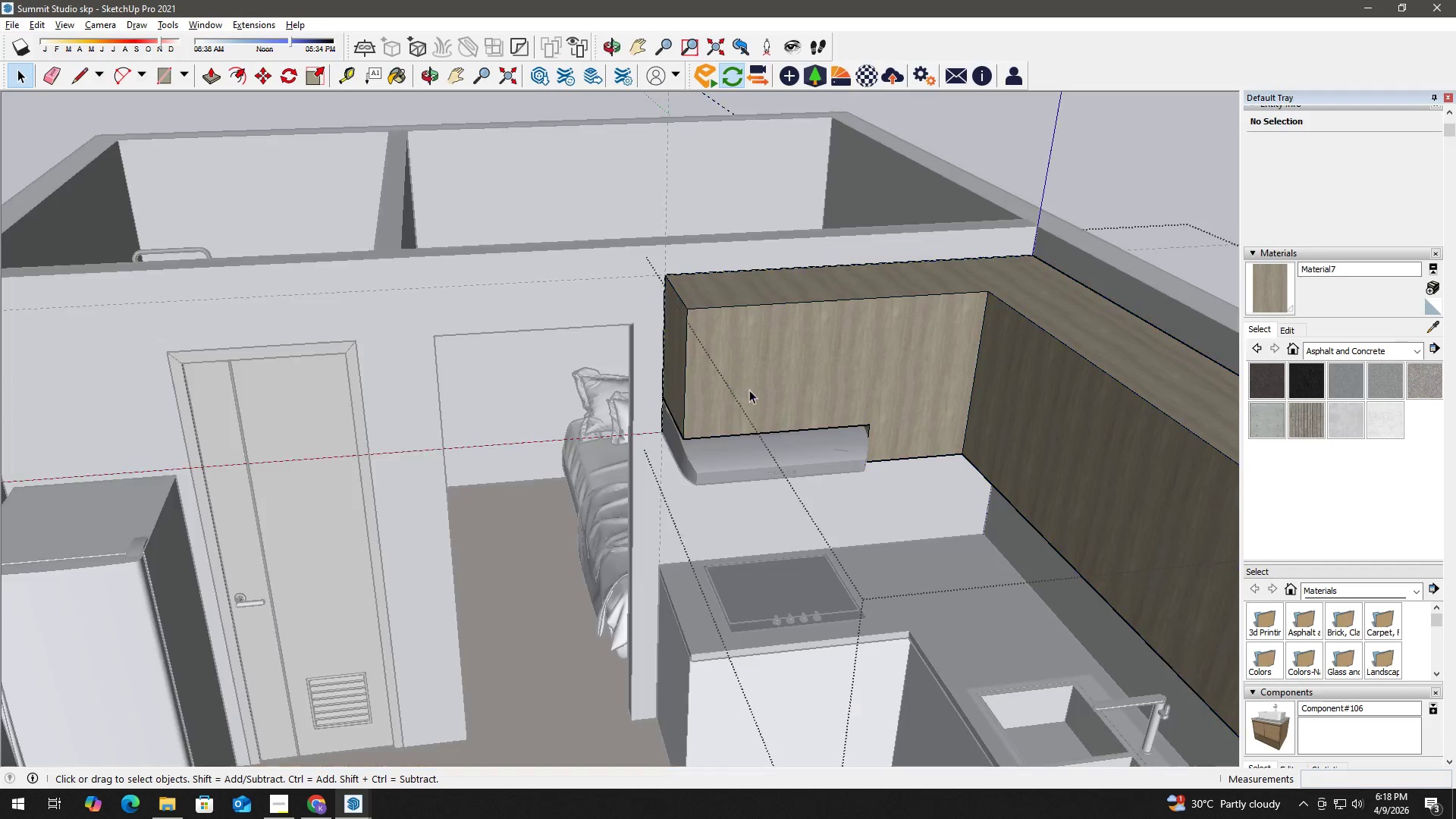 
scroll: coordinate [878, 415], scroll_direction: up, amount: 6.0
 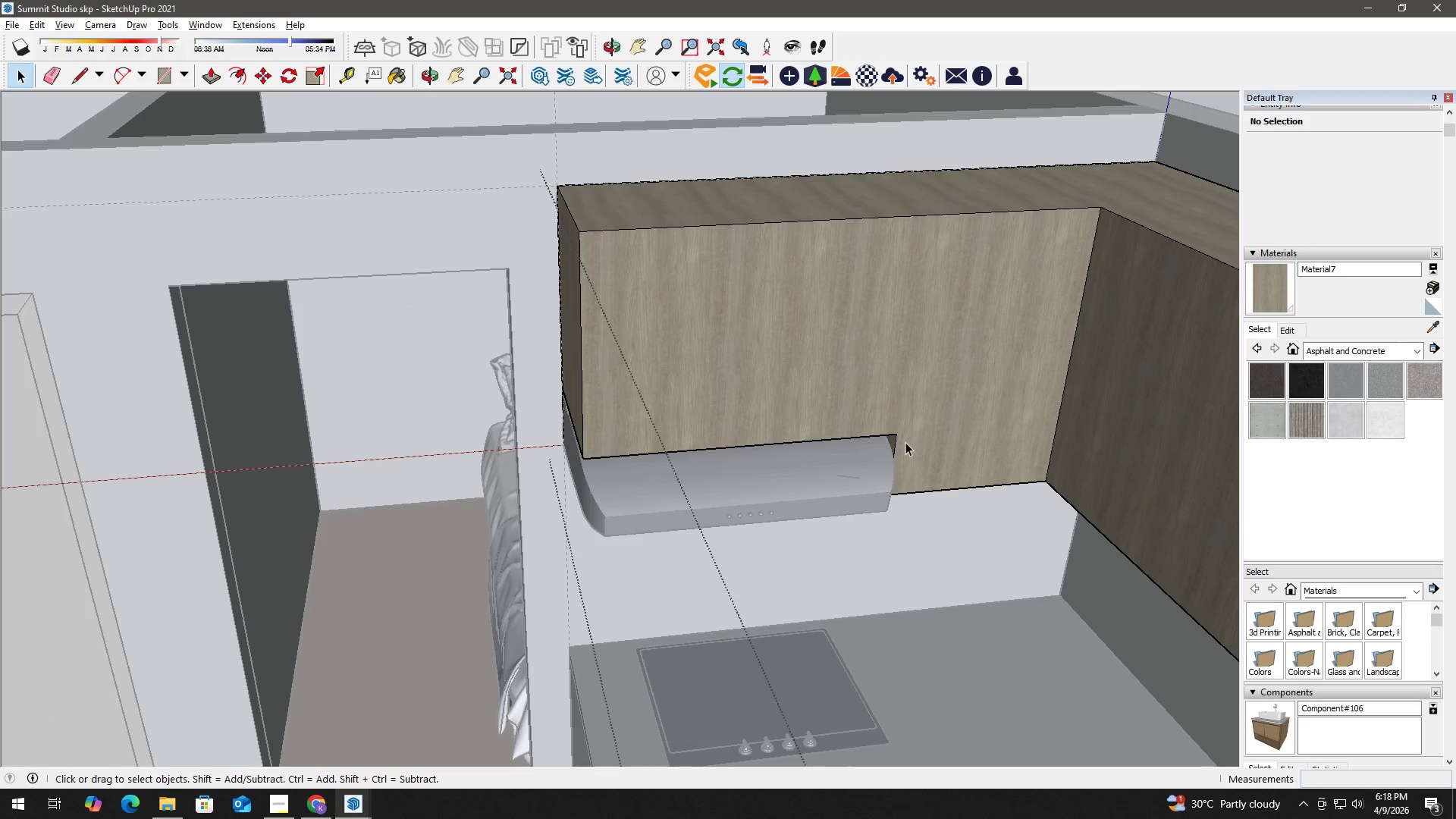 
key(T)
 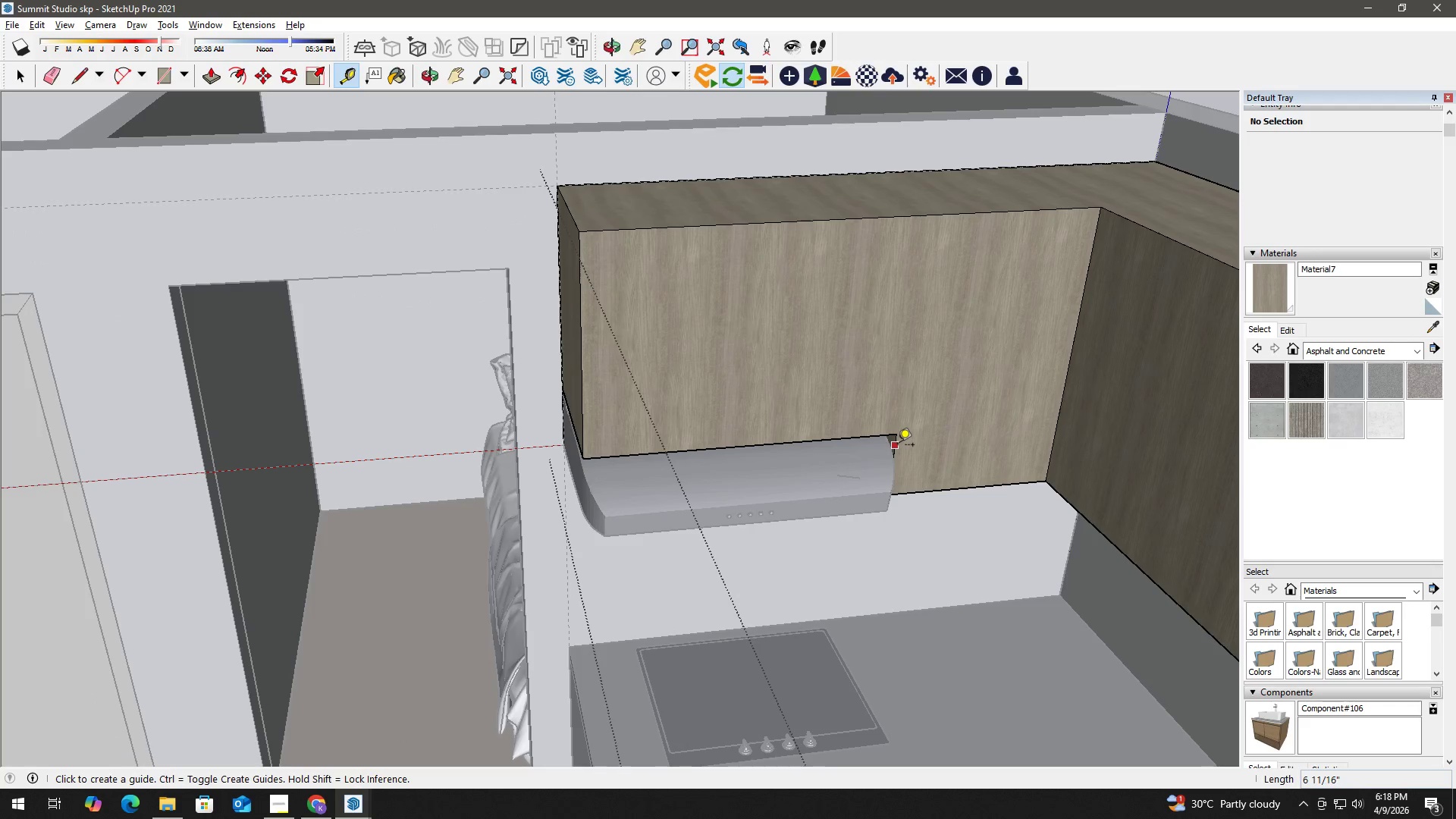 
key(Space)
 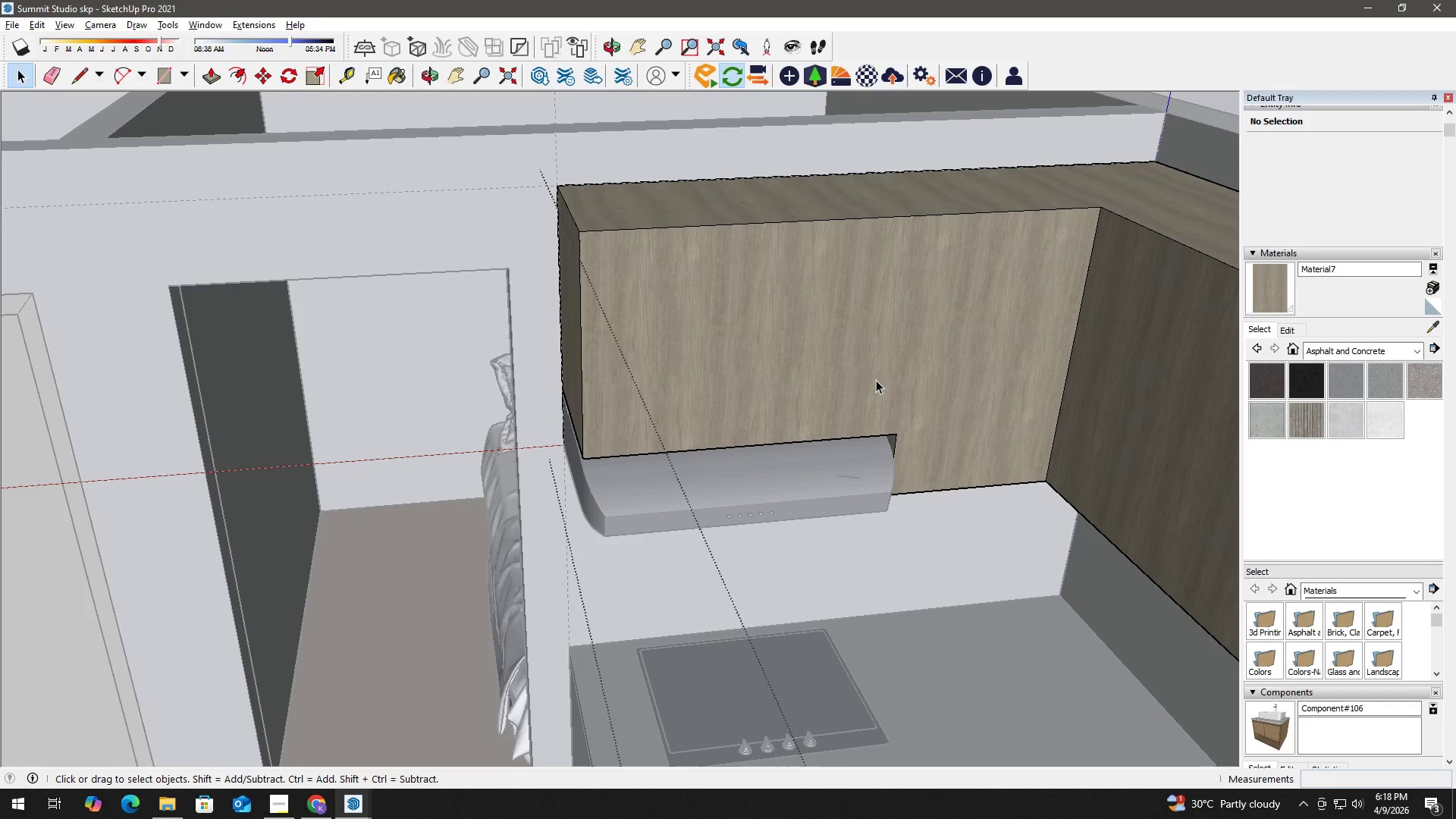 
double_click([876, 380])
 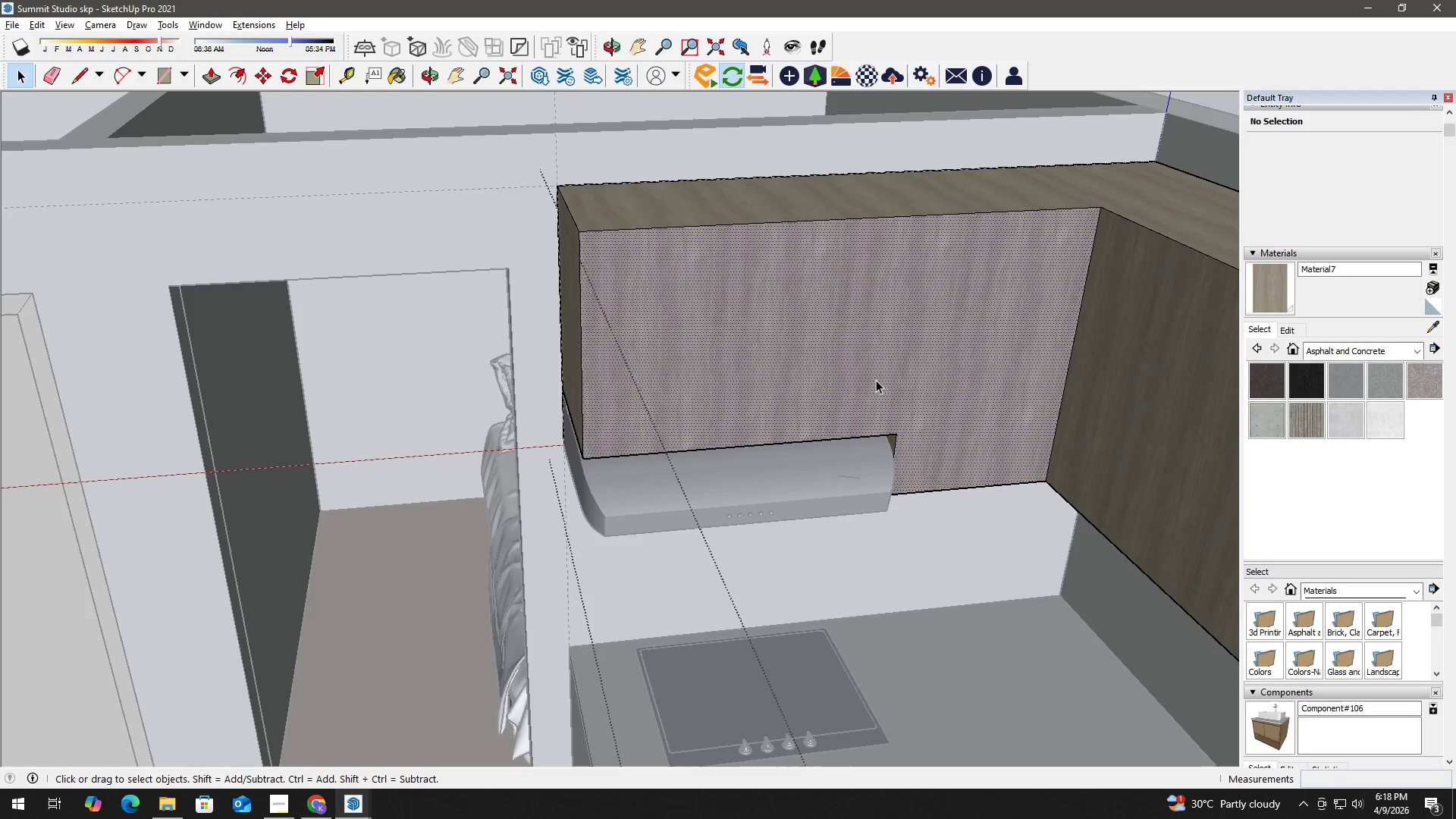 
triple_click([876, 380])
 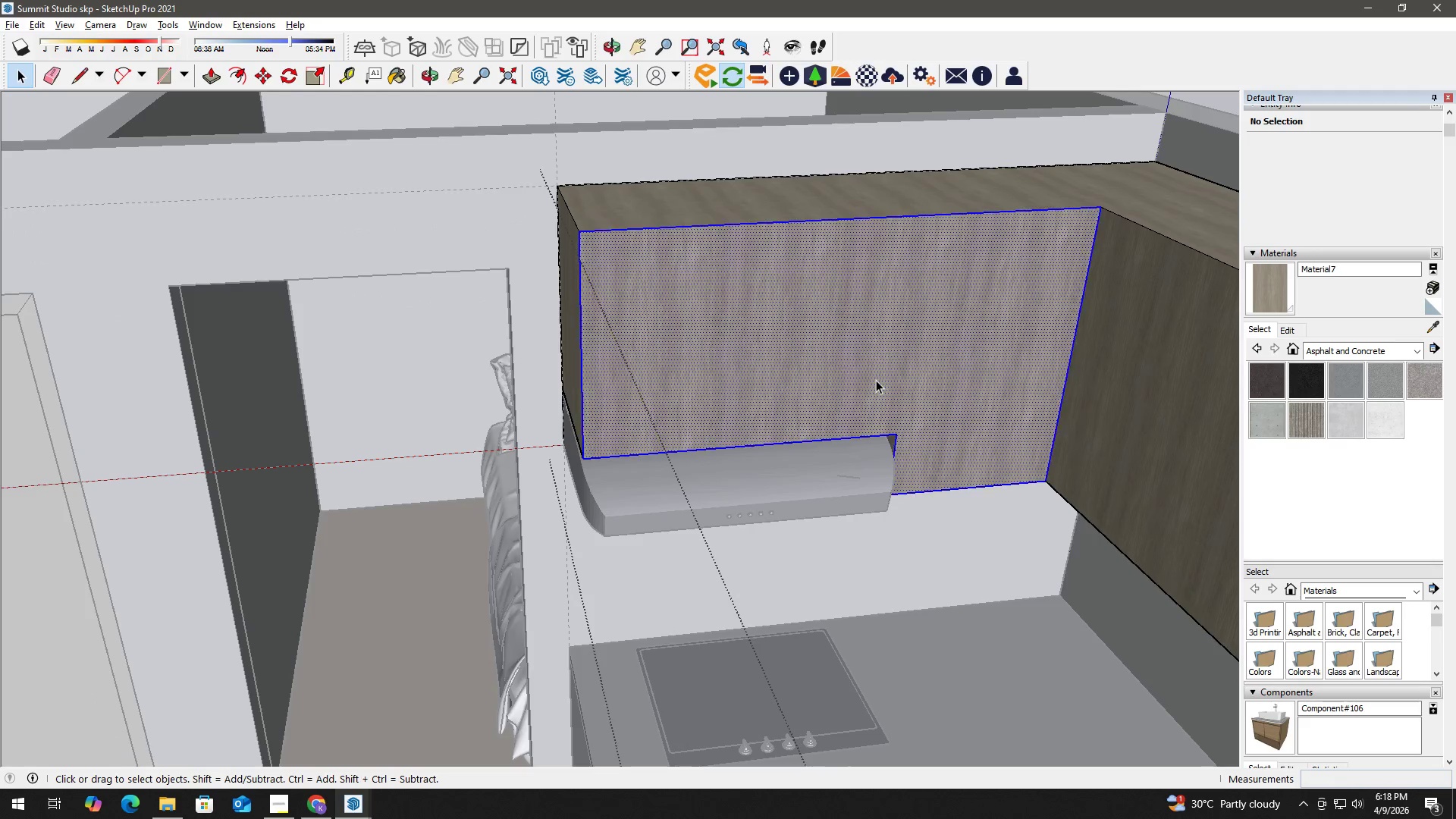 
triple_click([876, 380])
 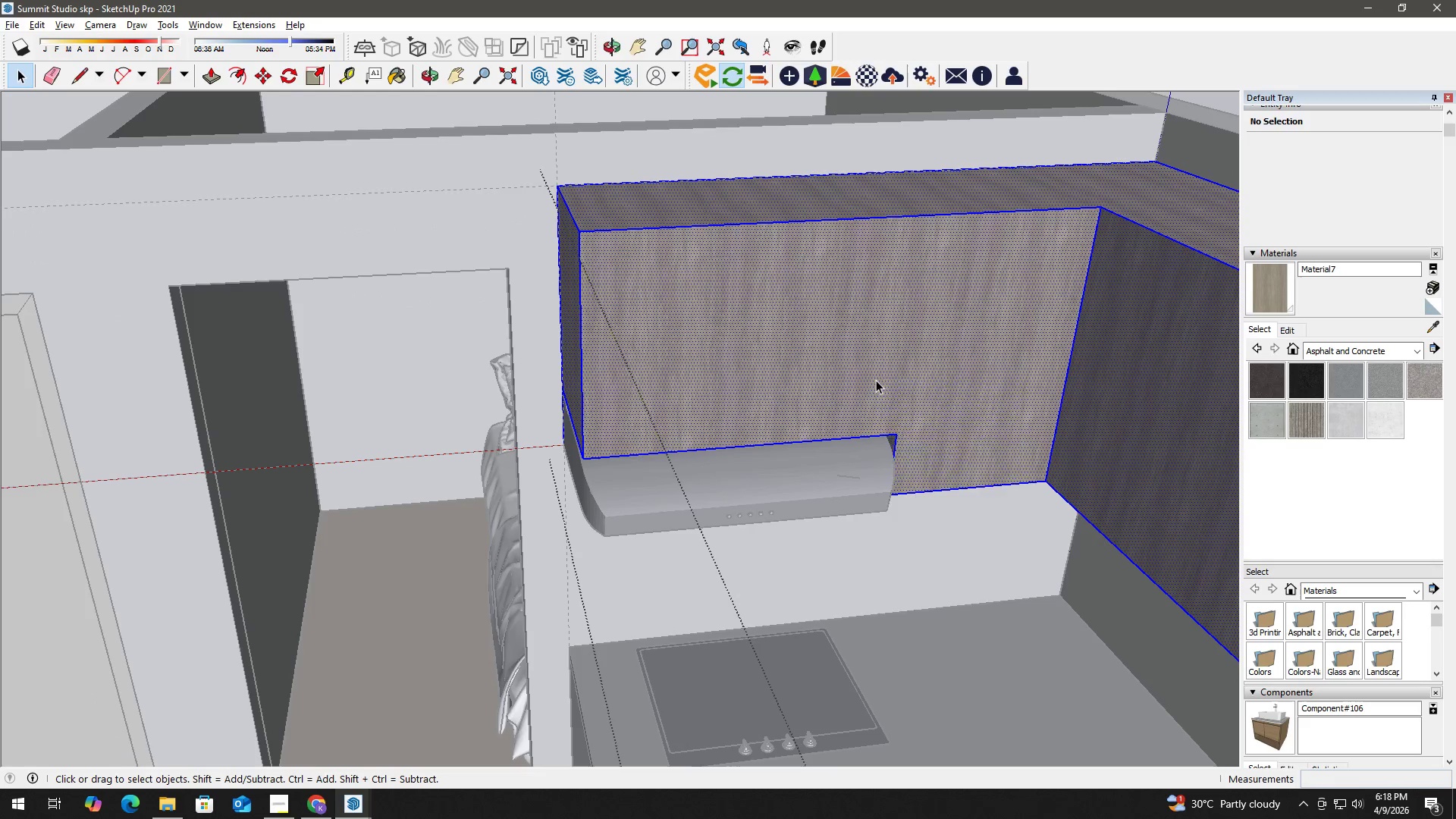 
right_click([876, 380])
 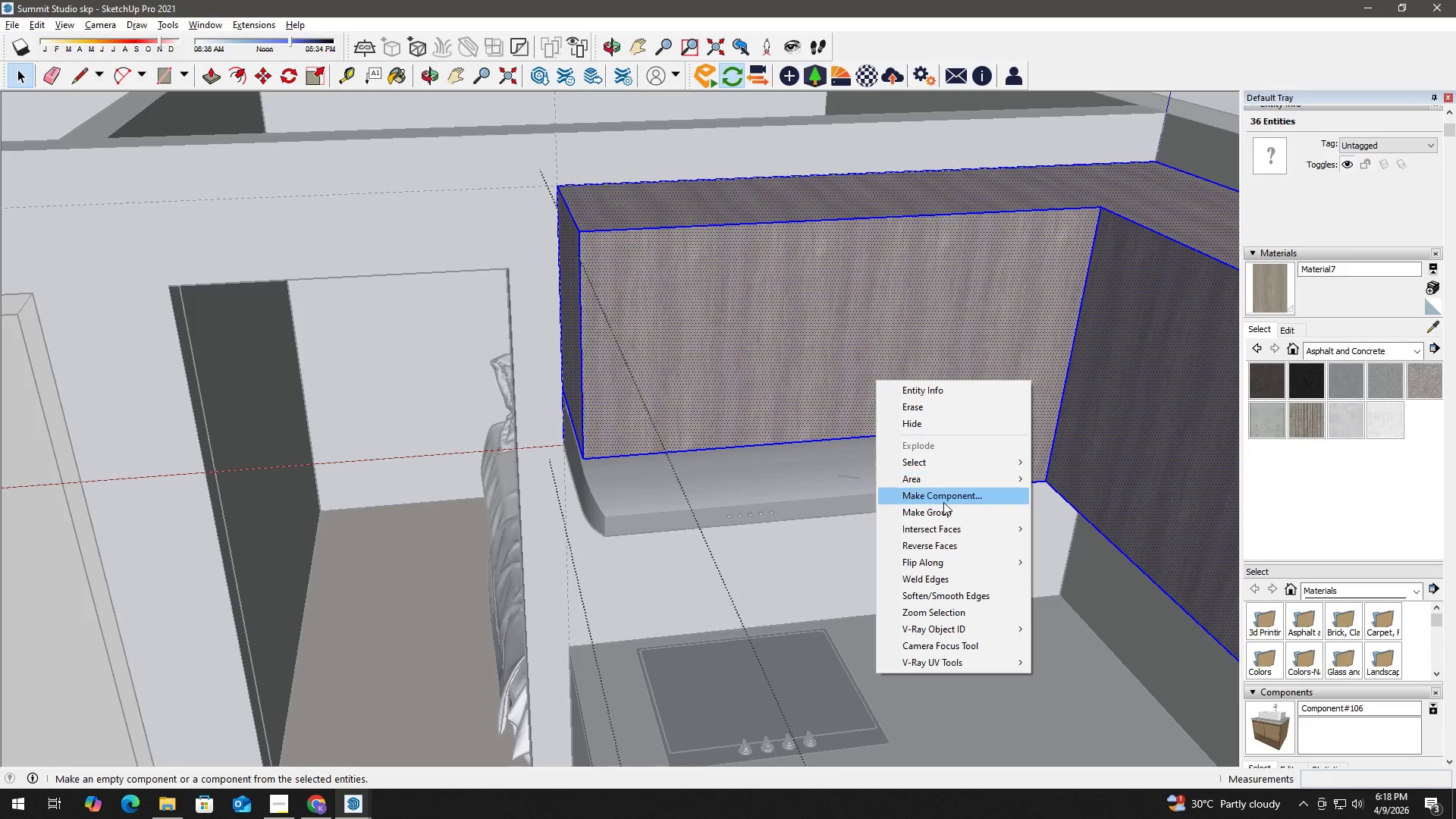 
left_click([946, 507])
 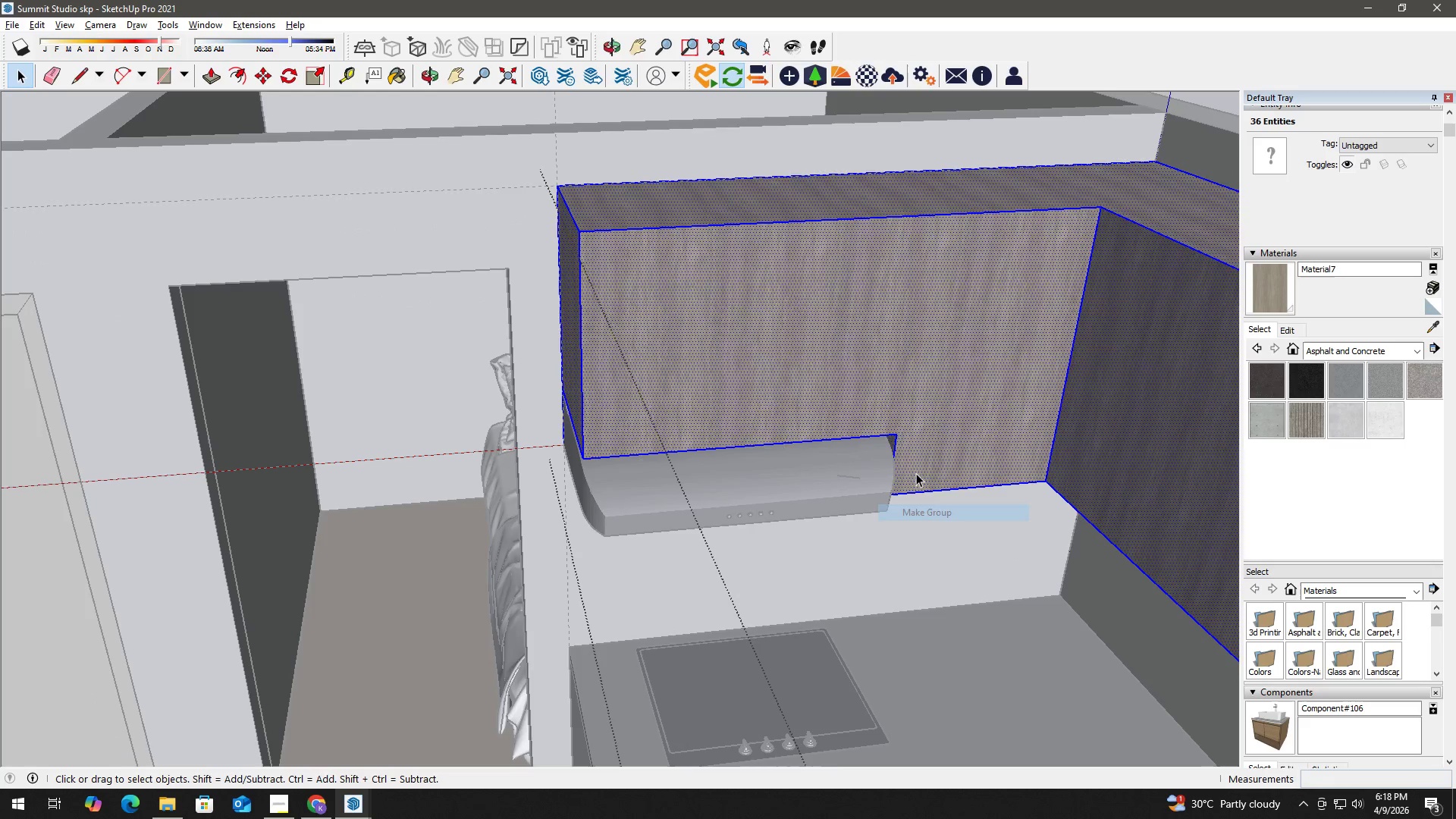 
key(Space)
 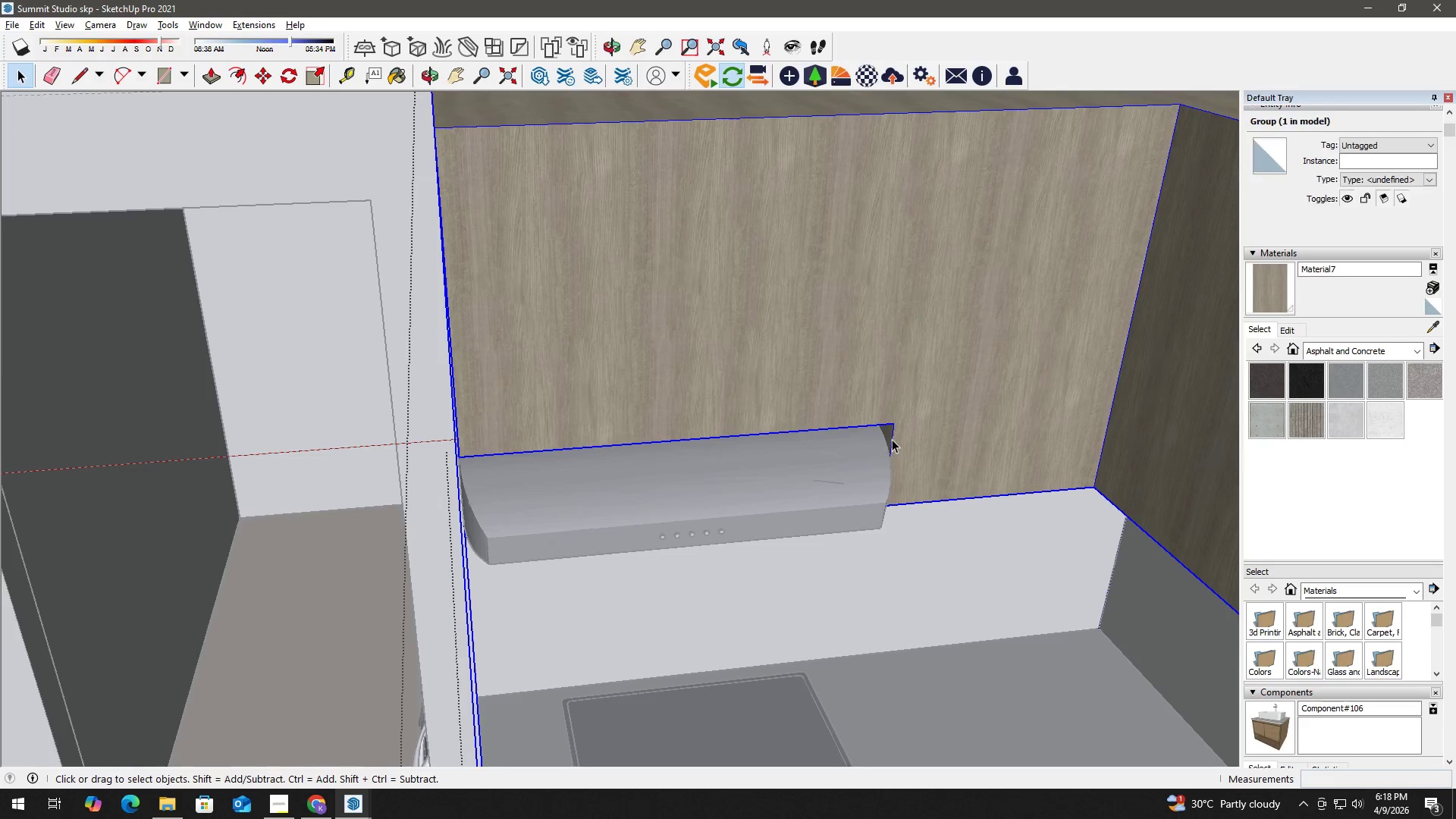 
key(T)
 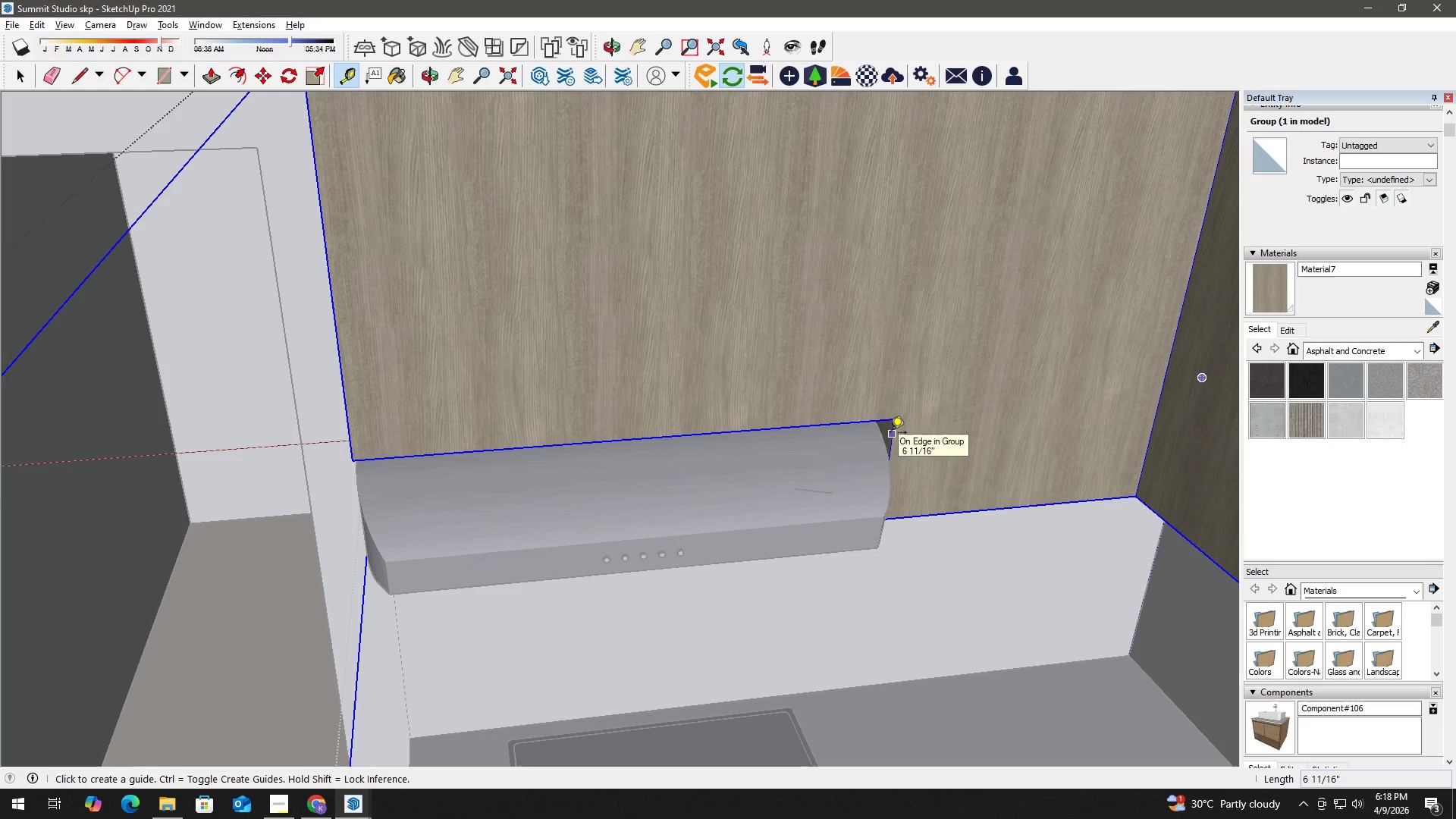 
scroll: coordinate [893, 443], scroll_direction: up, amount: 5.0
 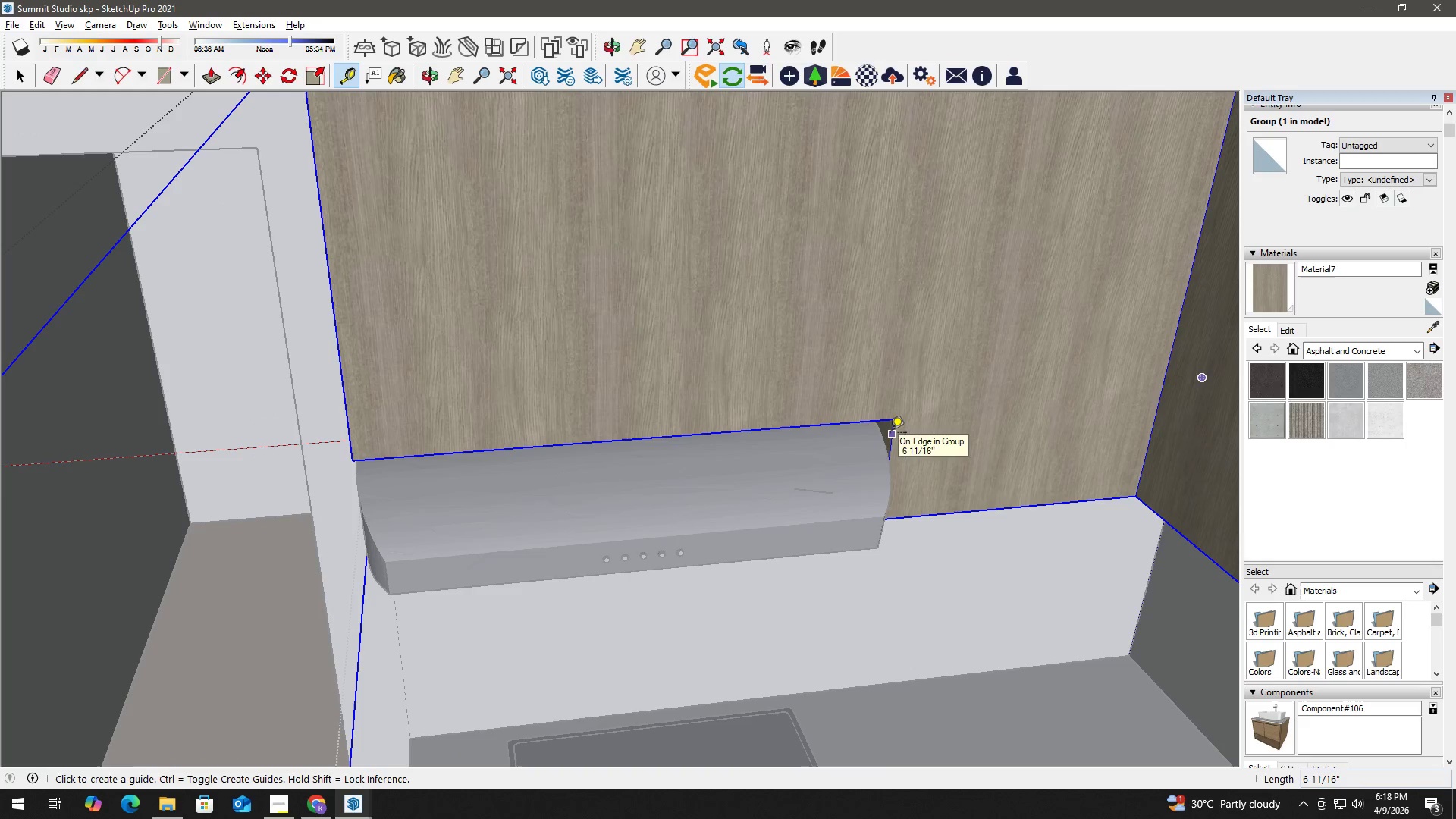 
left_click([890, 434])
 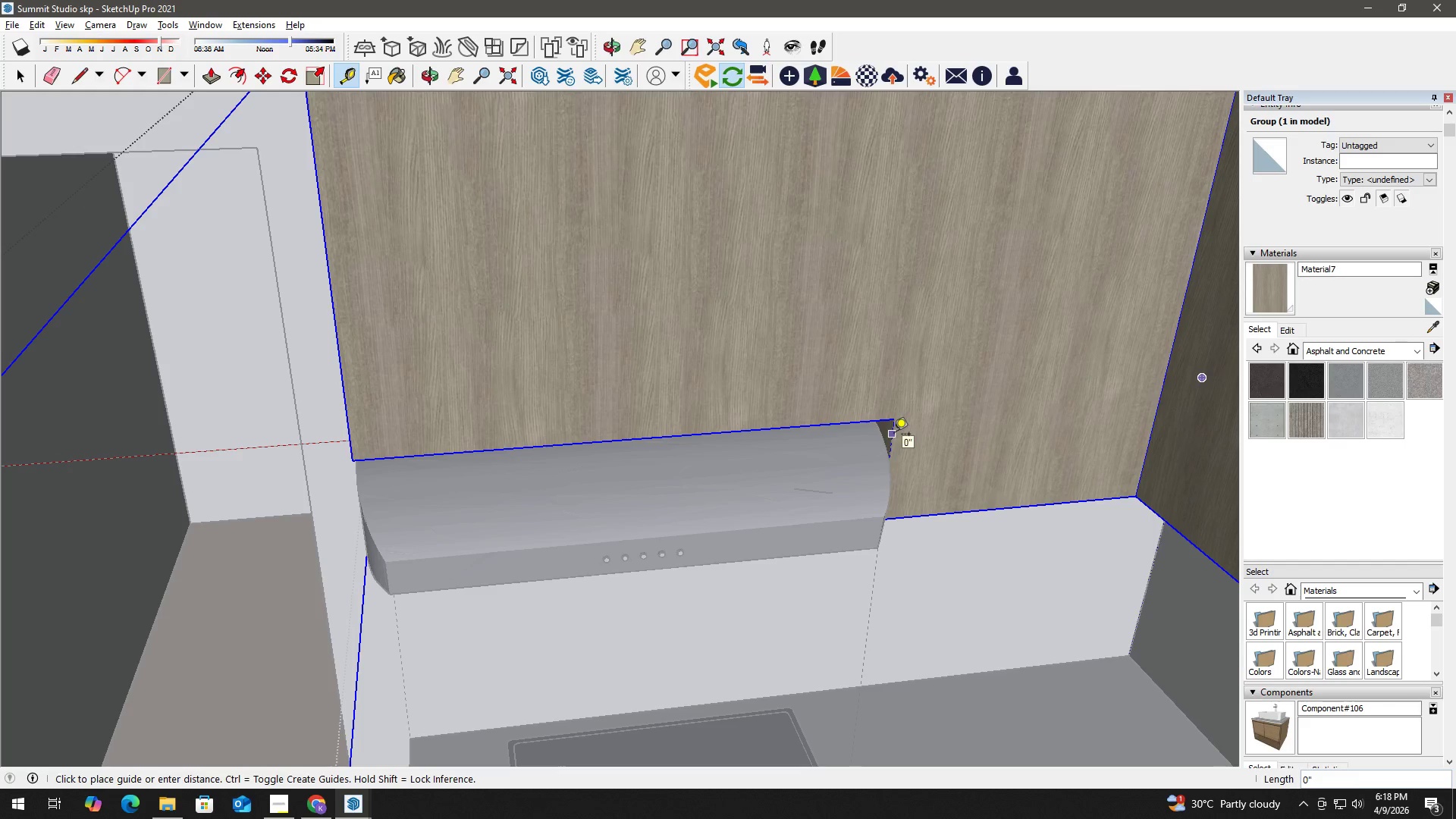 
left_click([894, 435])
 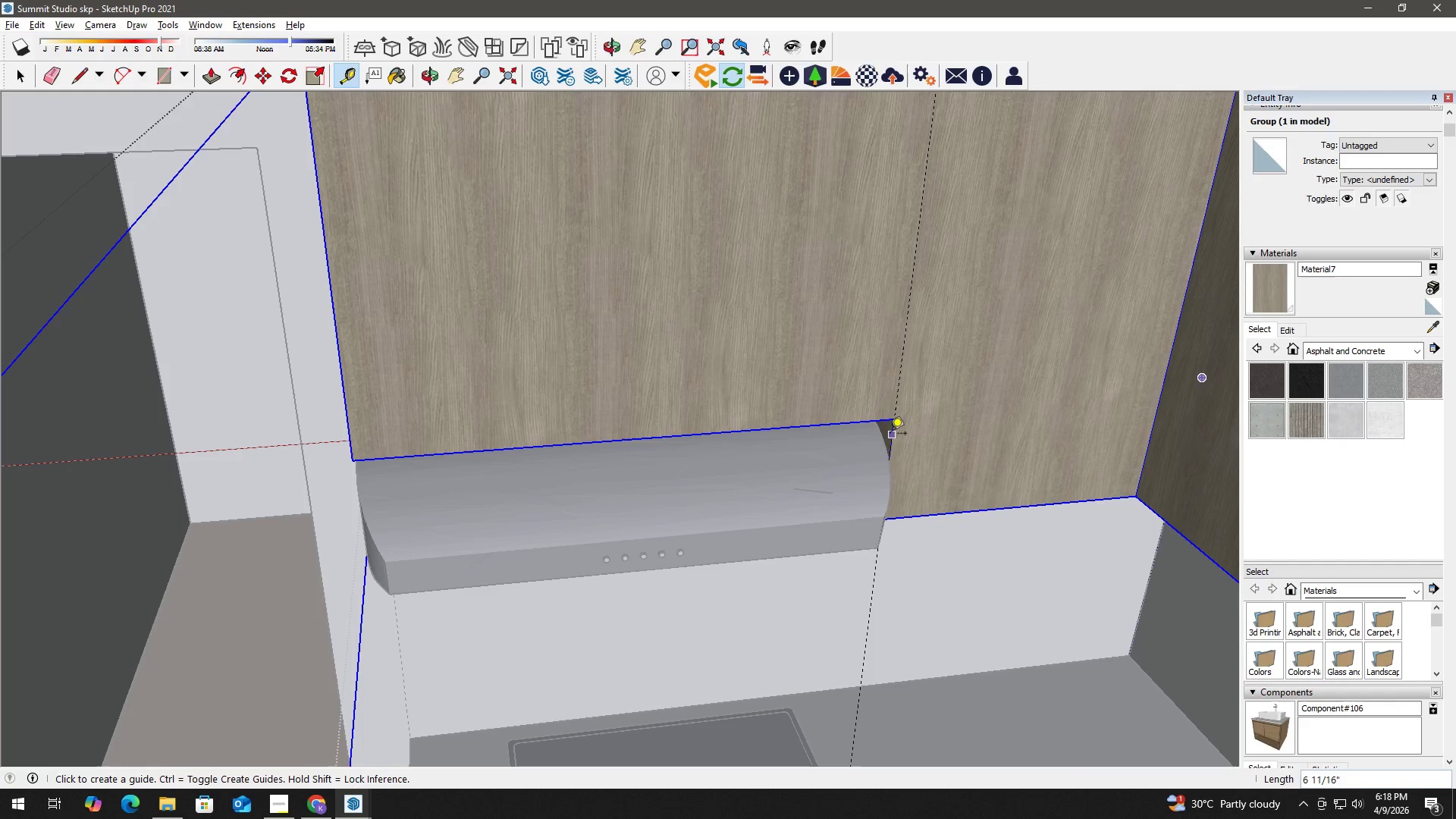 
key(Space)
 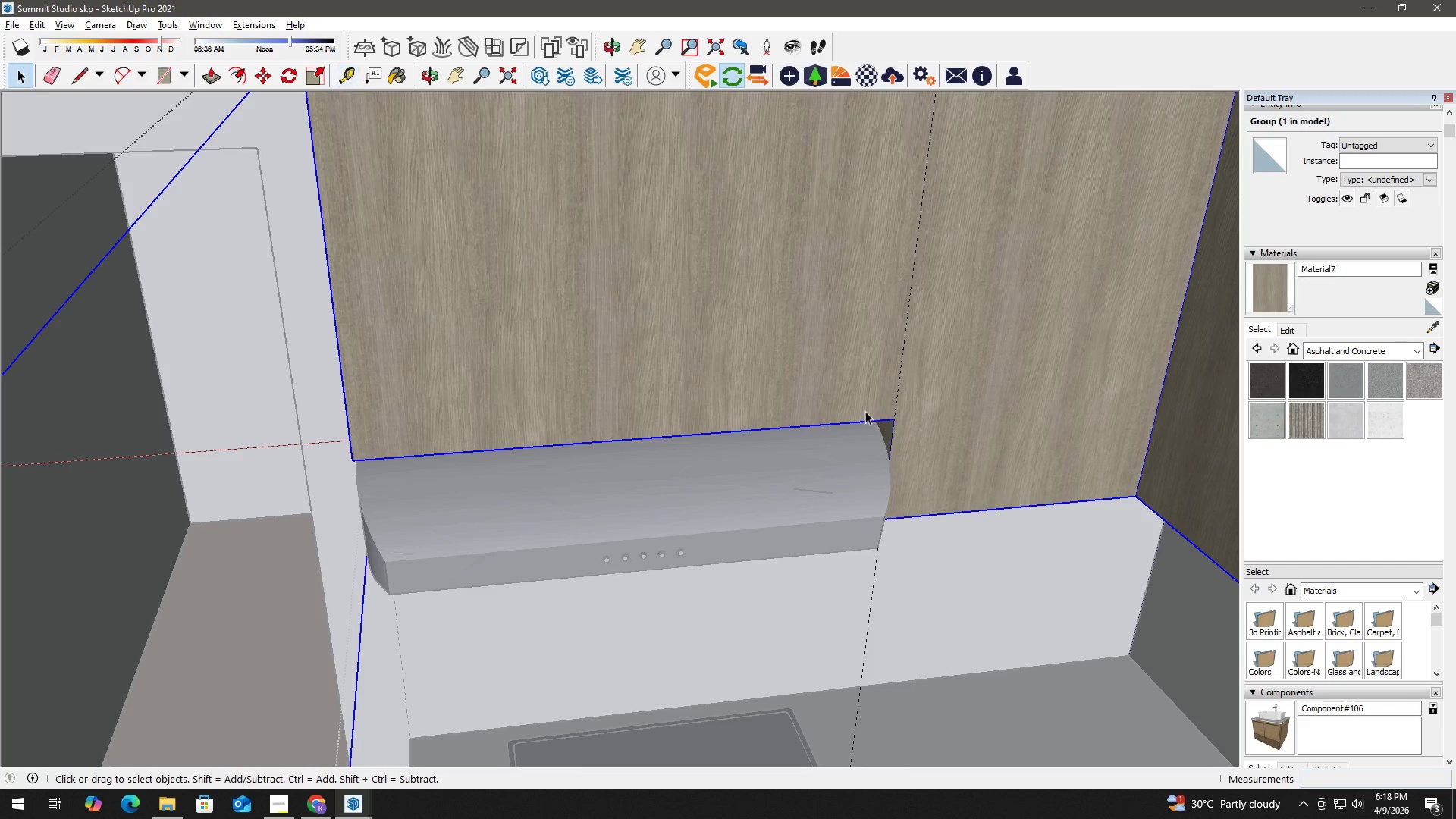 
key(H)
 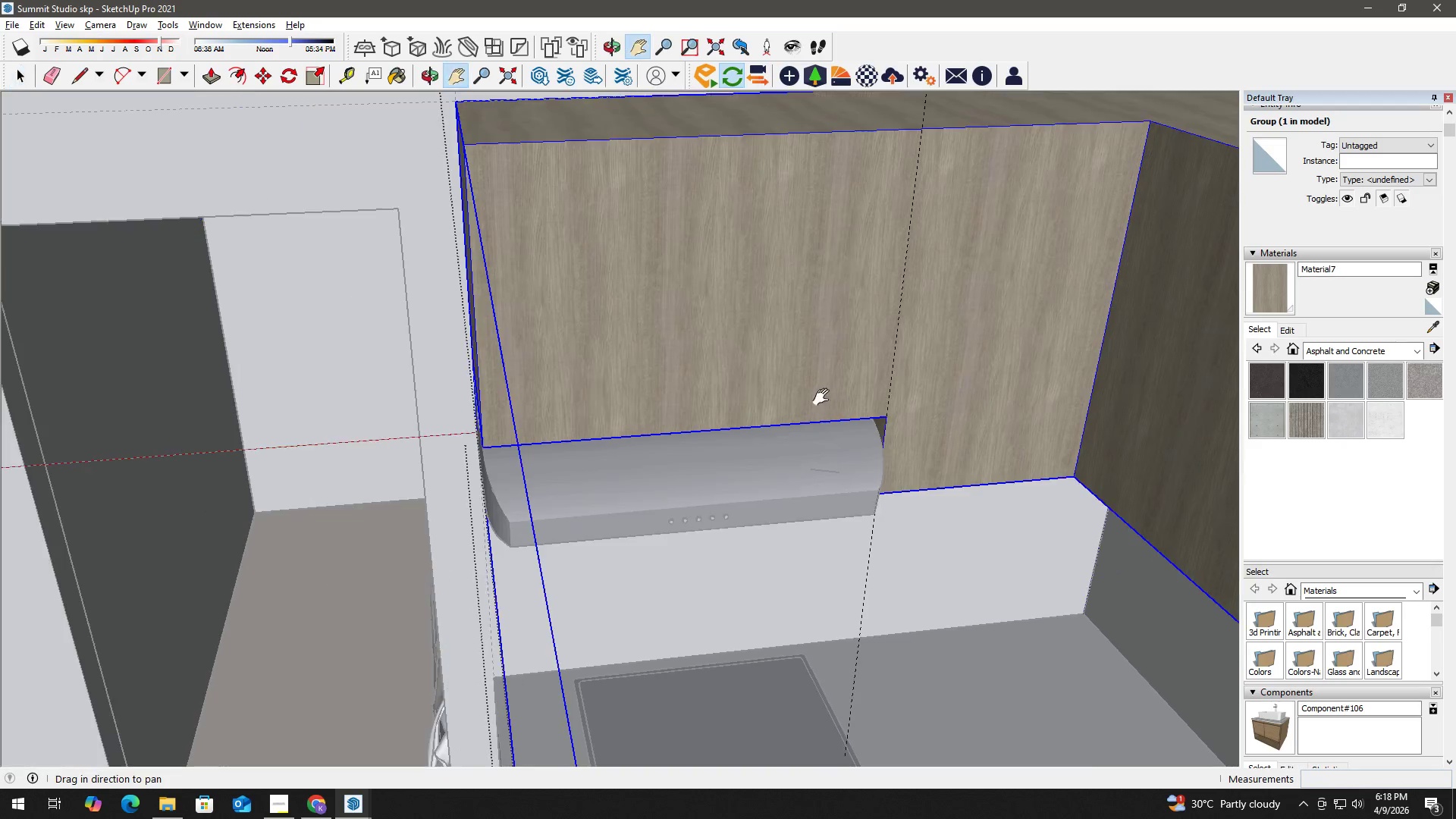 
left_click_drag(start_coordinate=[825, 397], to_coordinate=[790, 491])
 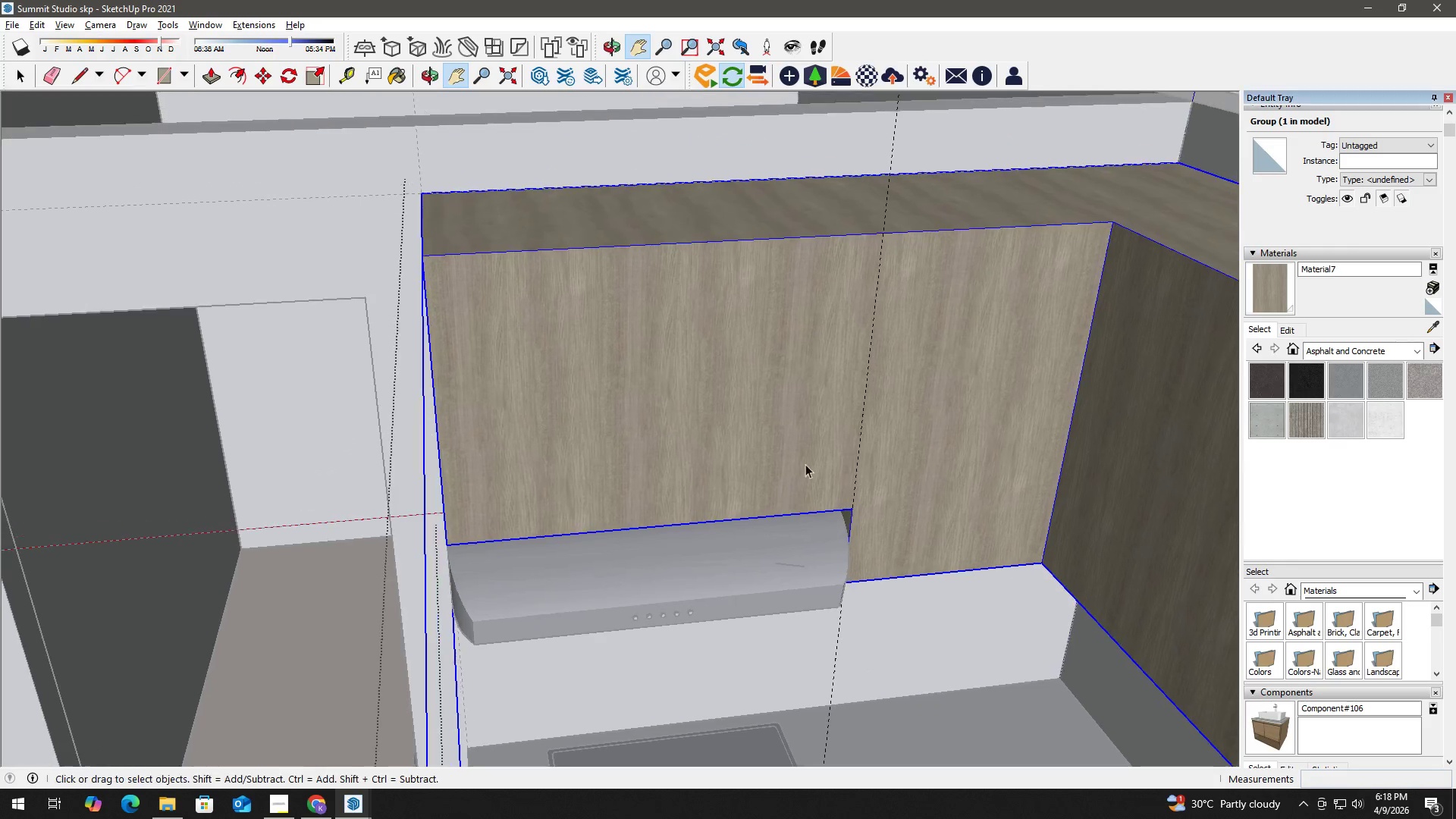 
scroll: coordinate [860, 407], scroll_direction: down, amount: 3.0
 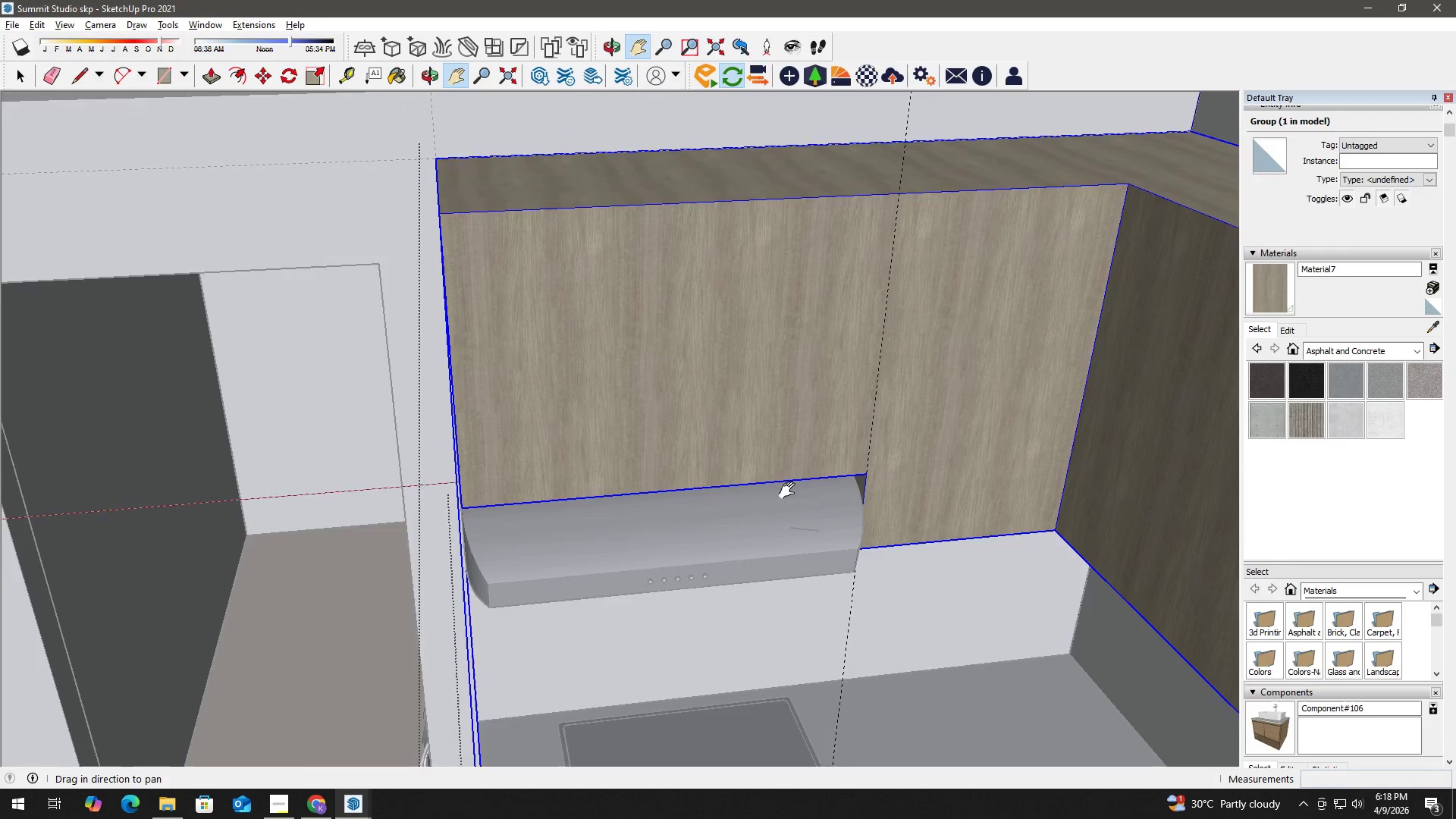 
key(Space)
 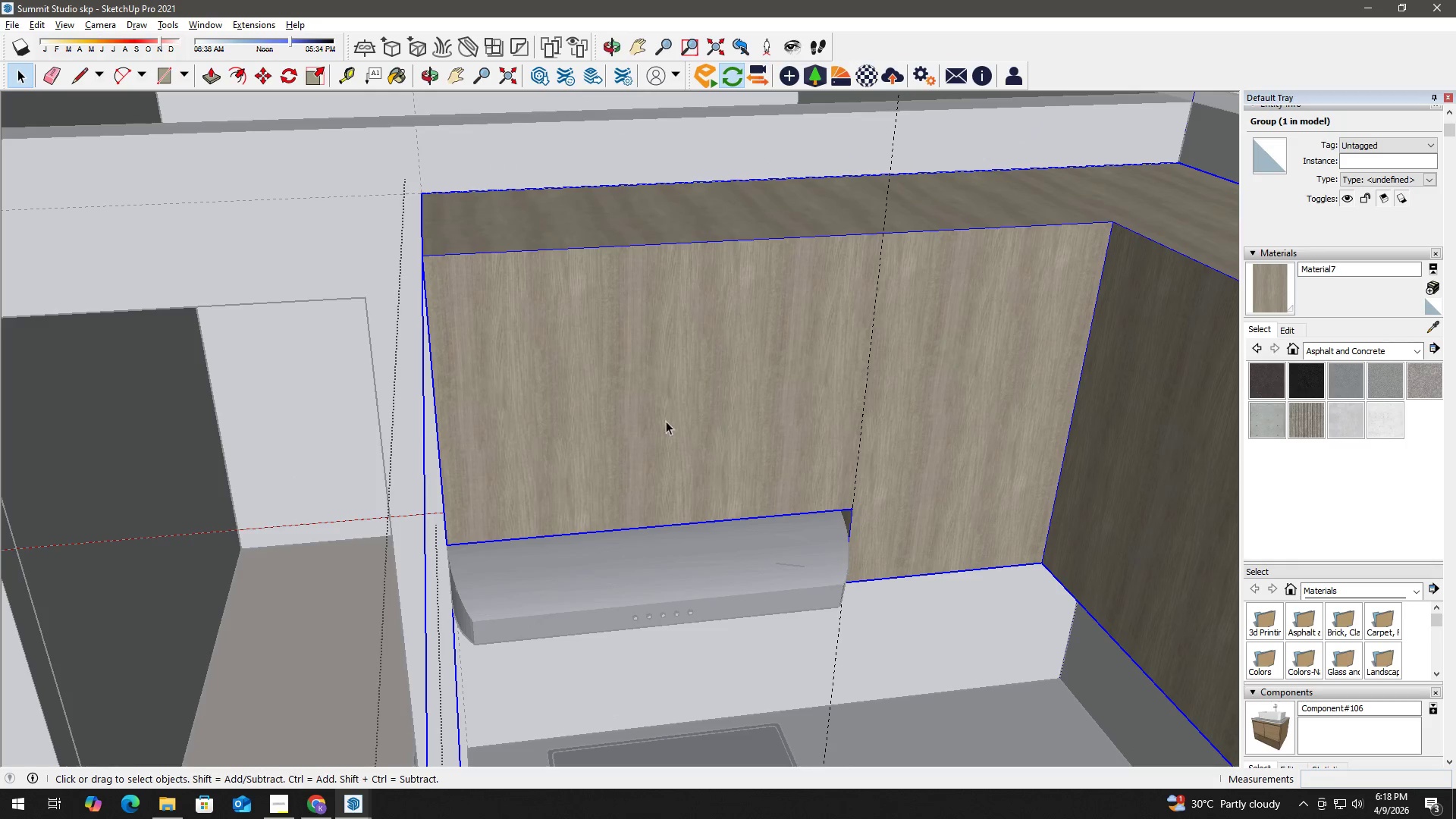 
key(T)
 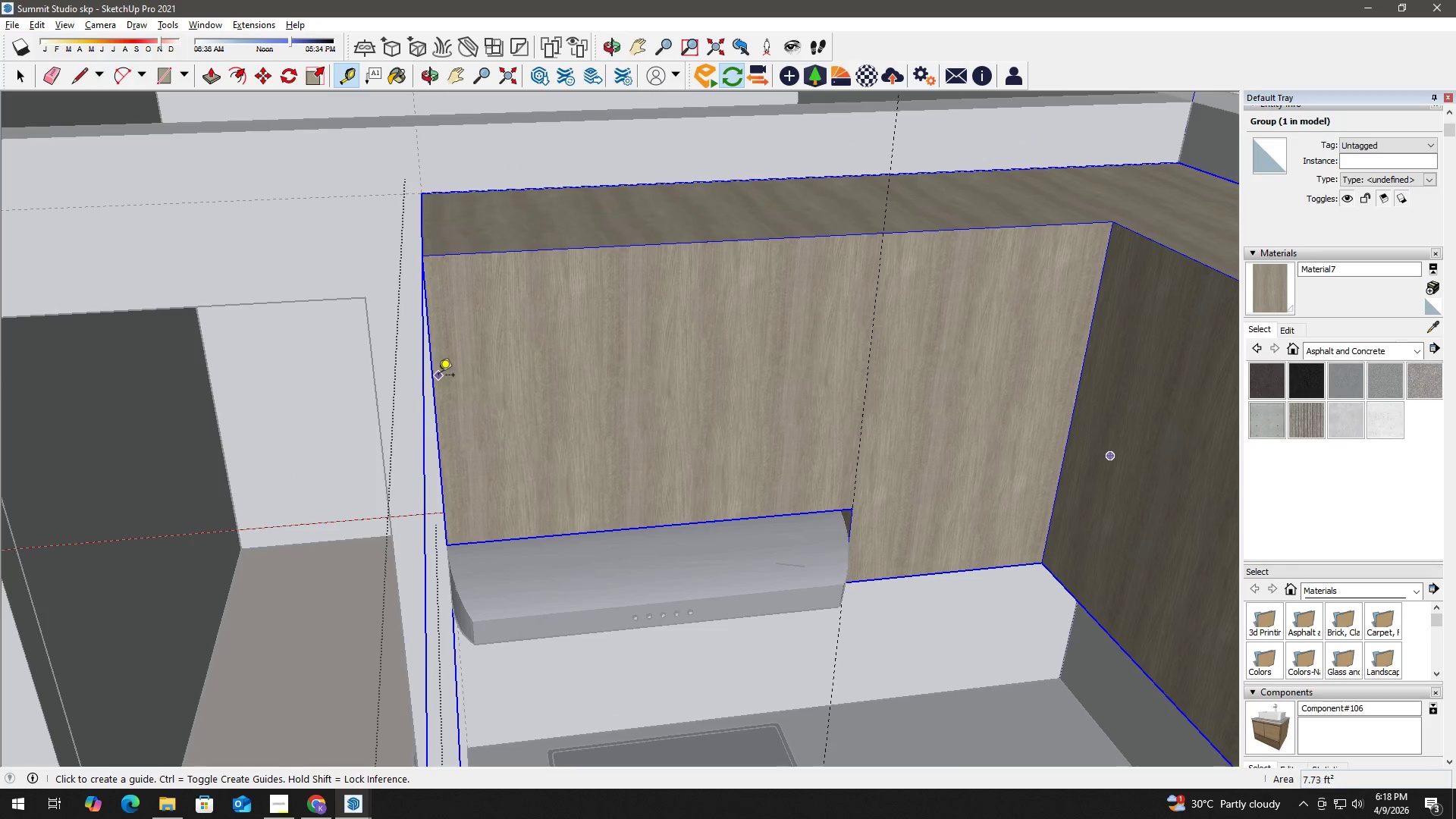 
left_click([438, 376])
 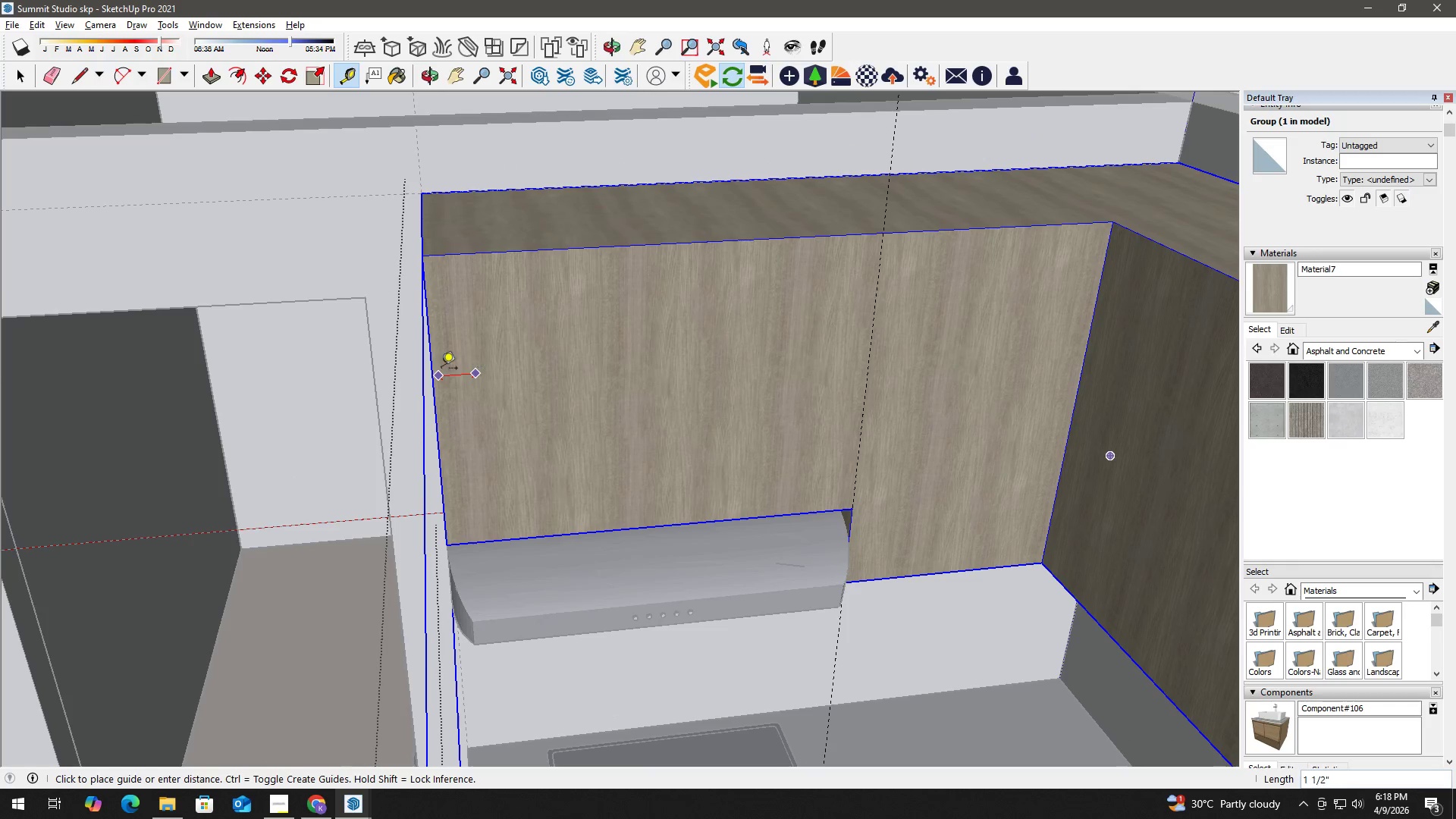 
key(Space)
 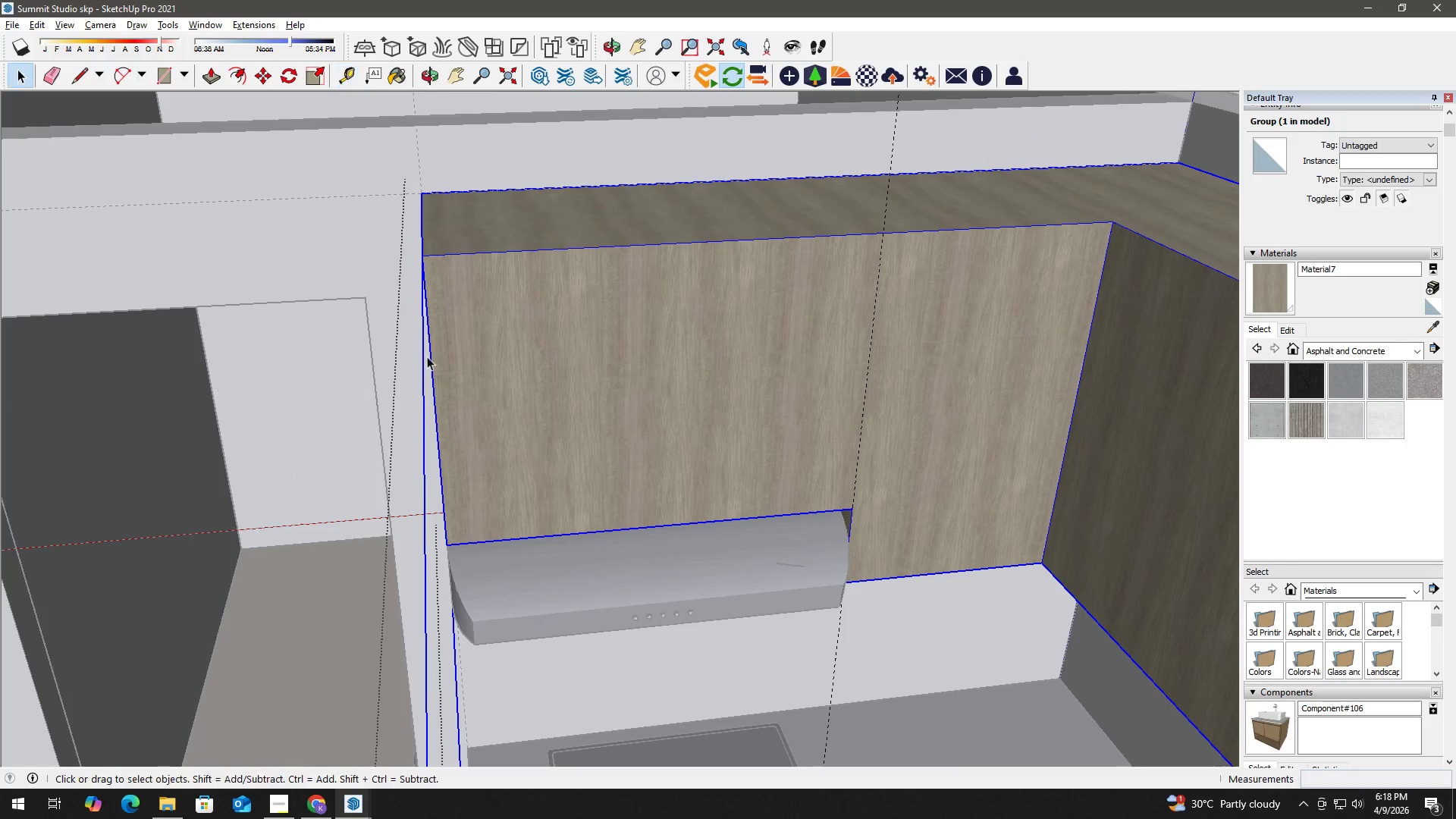 
key(T)
 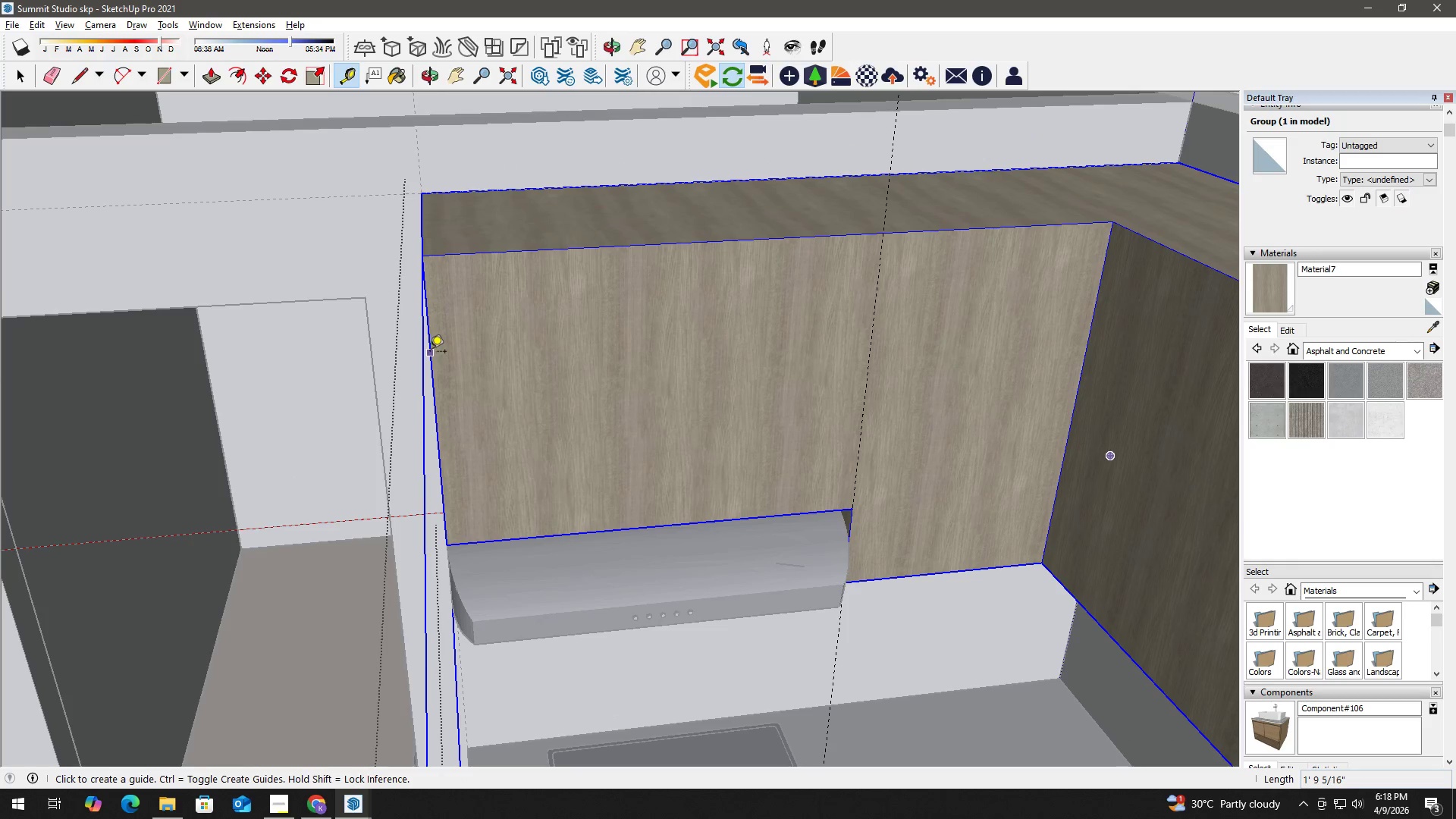 
left_click([430, 353])
 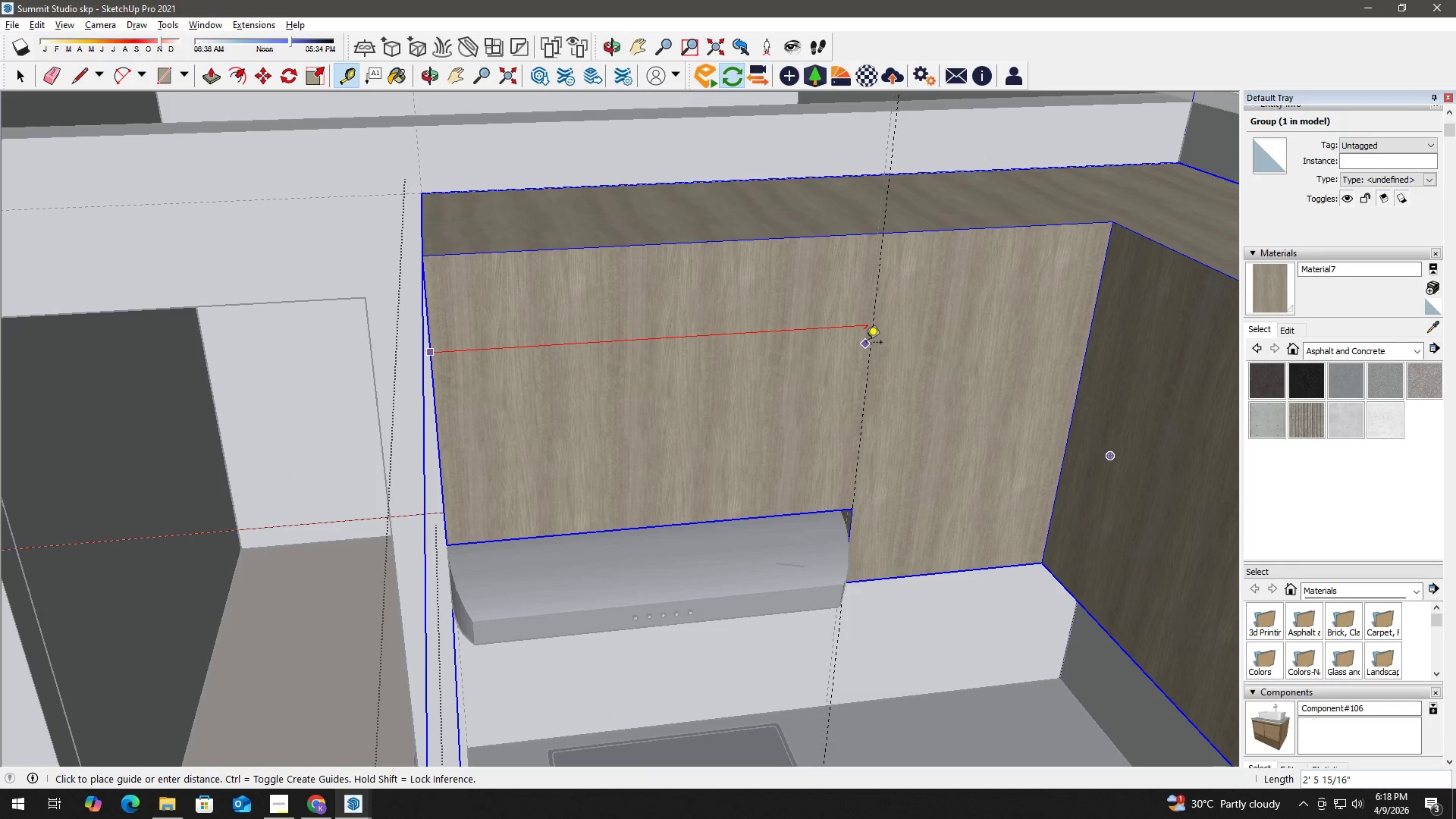 
key(Space)
 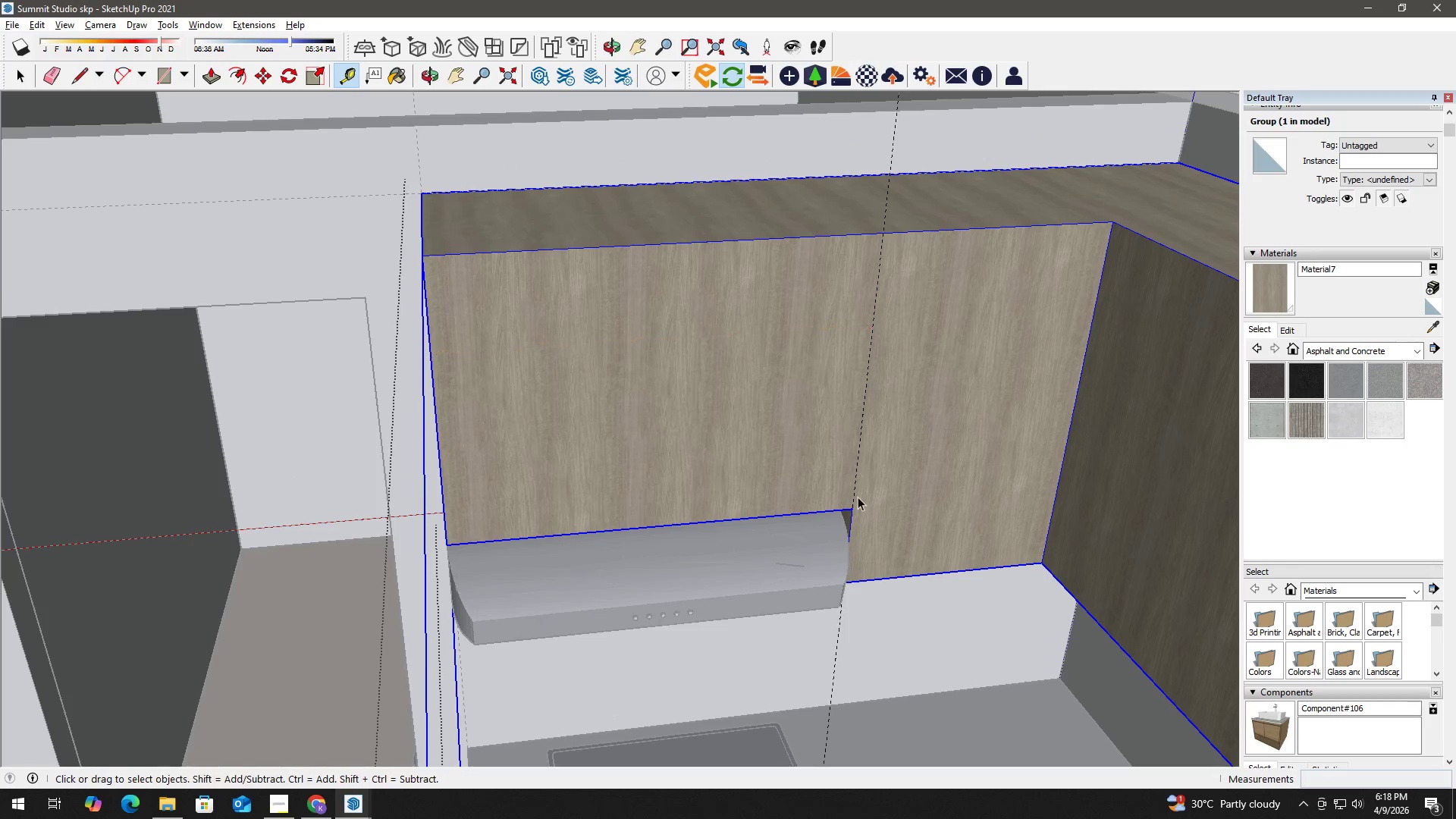 
key(R)
 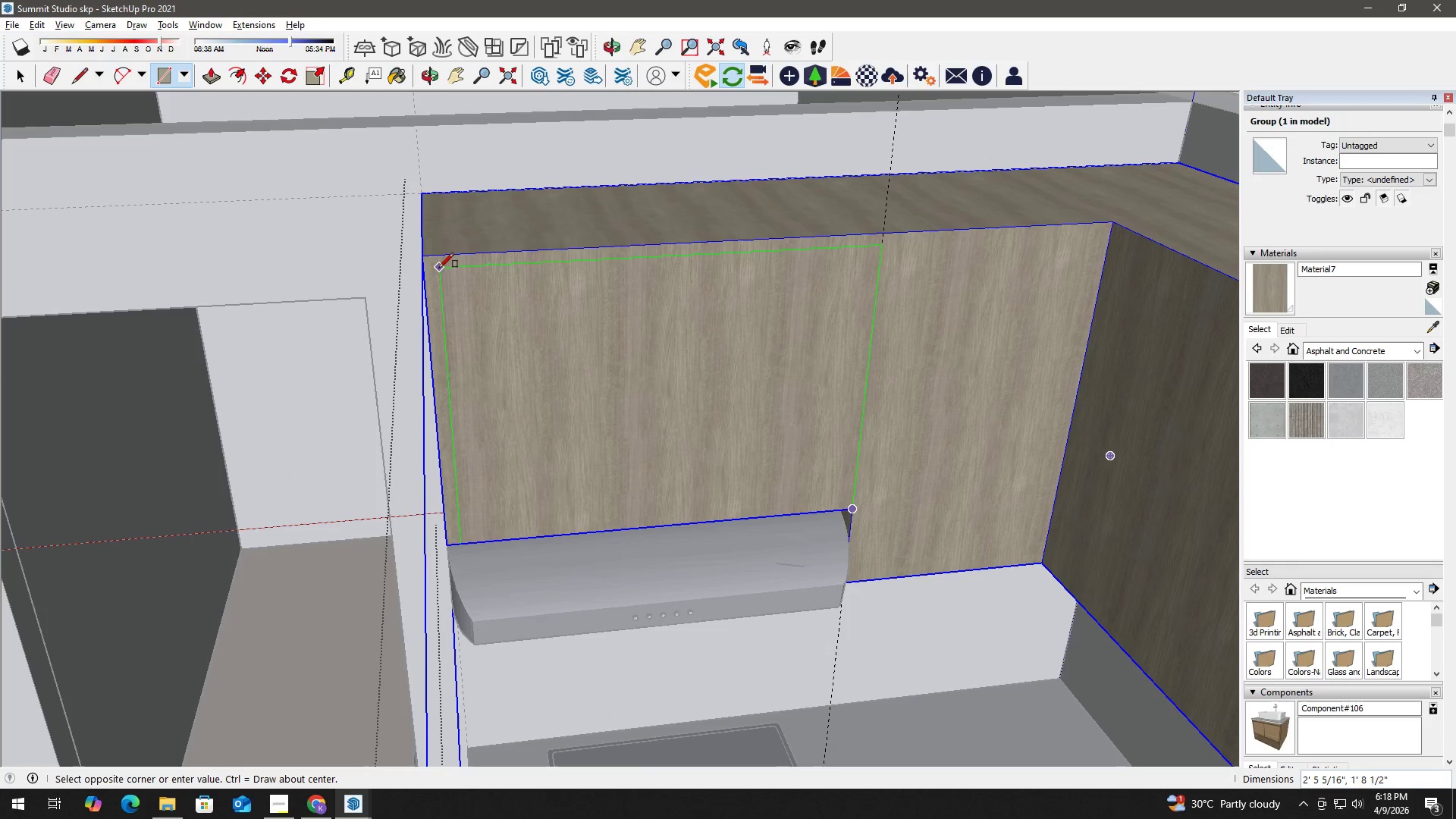 
key(Space)
 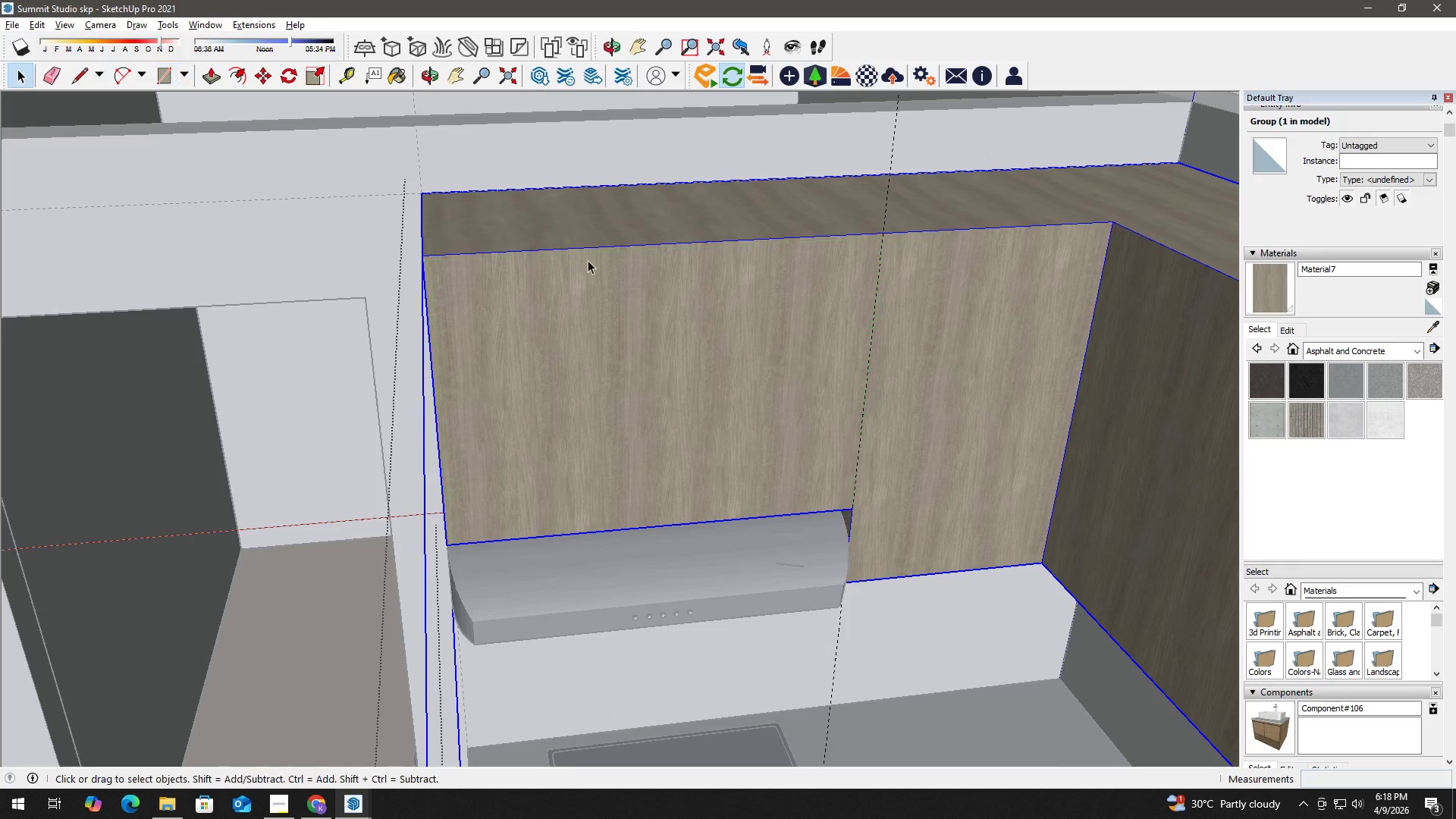 
key(T)
 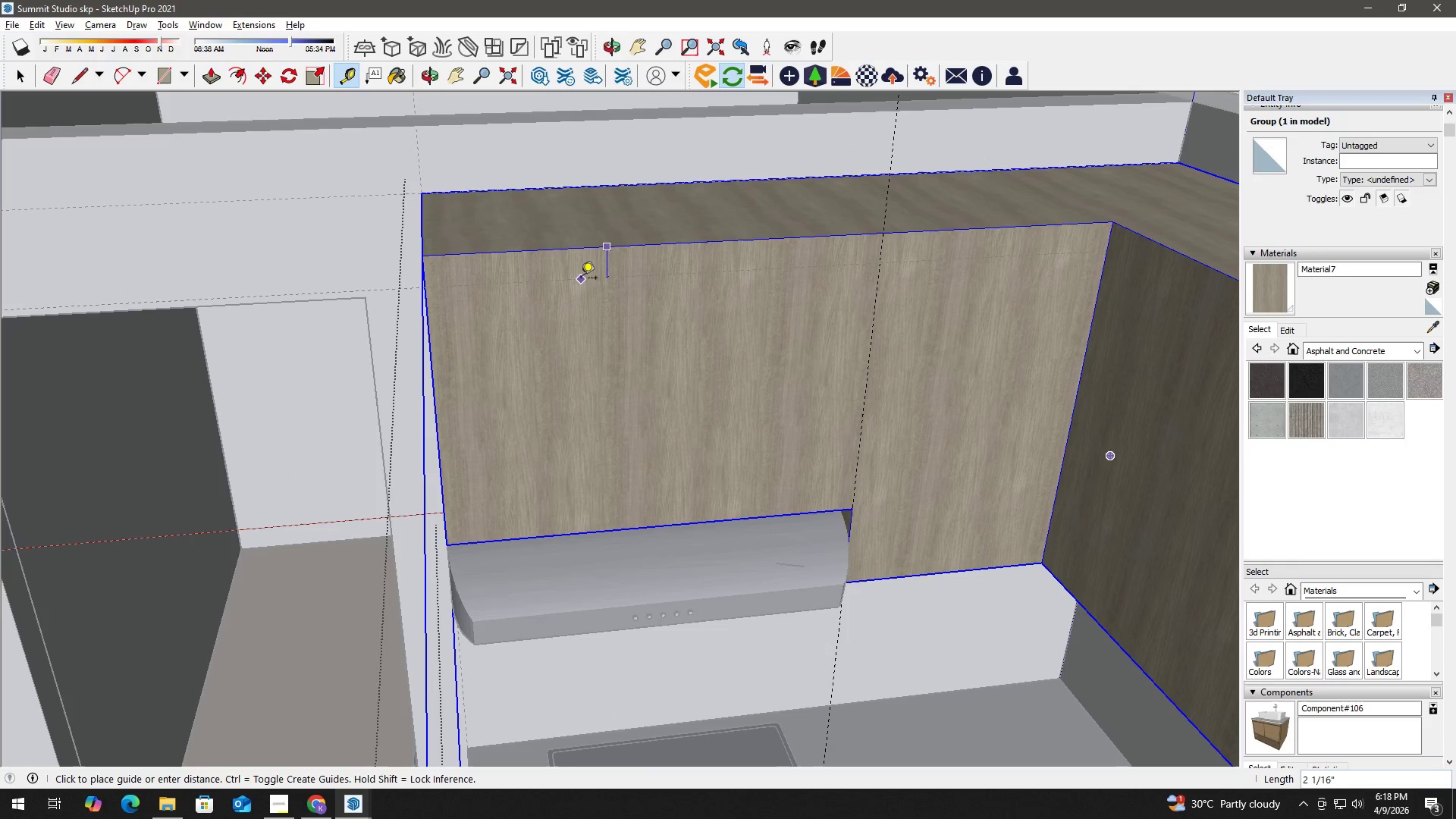 
key(Numpad2)
 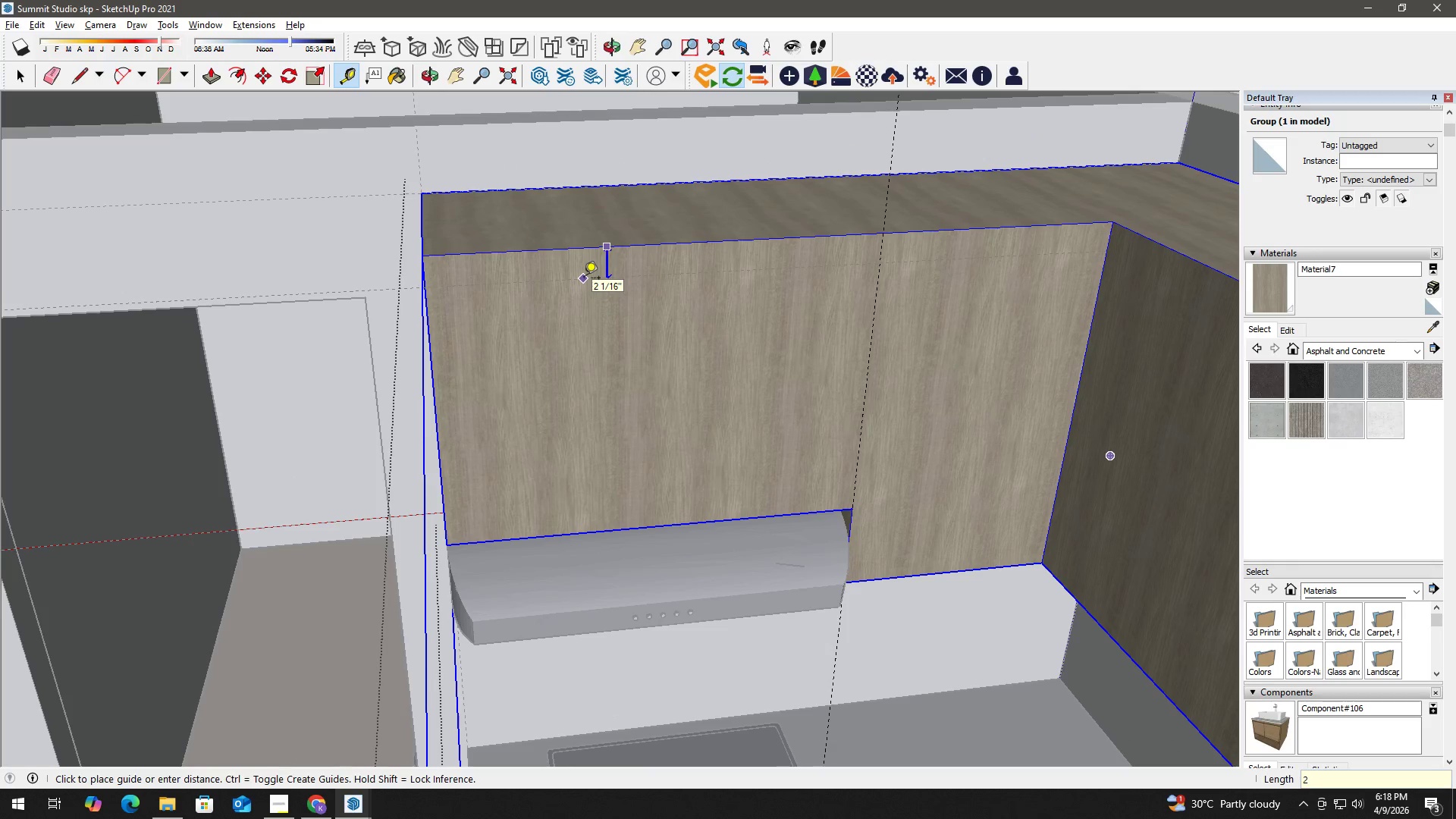 
key(Shift+Quote)
 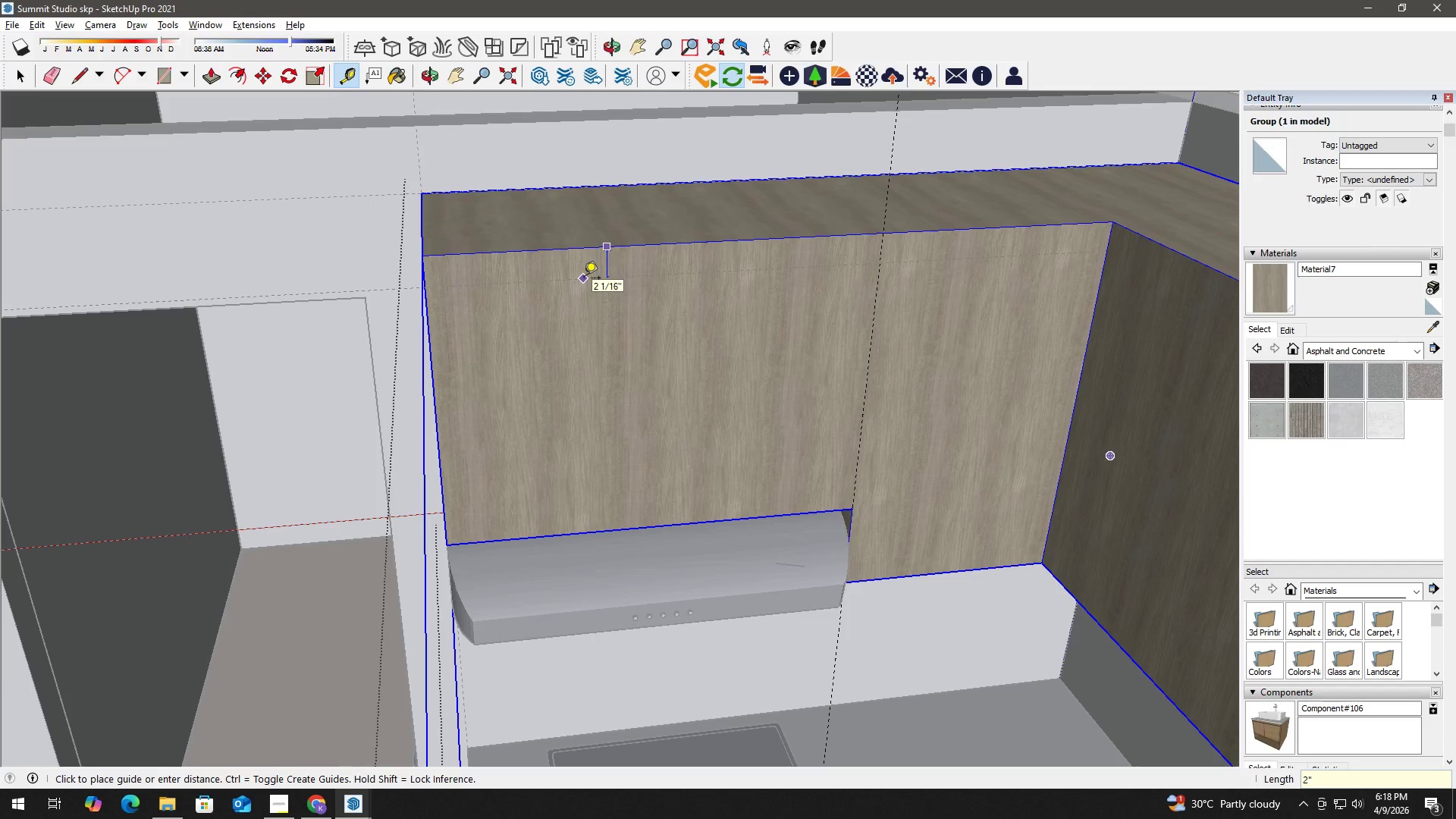 
key(Enter)
 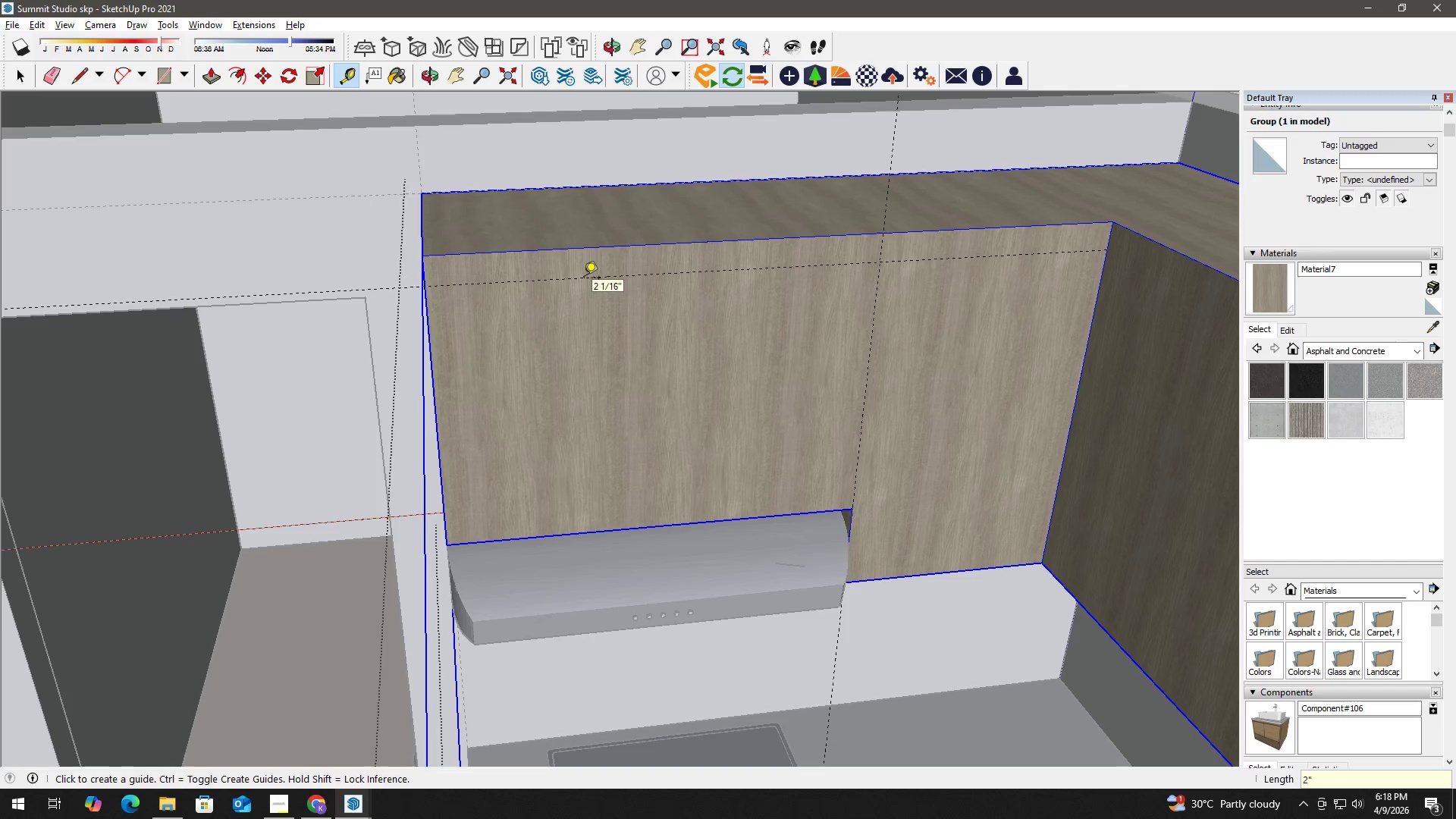 
key(Space)
 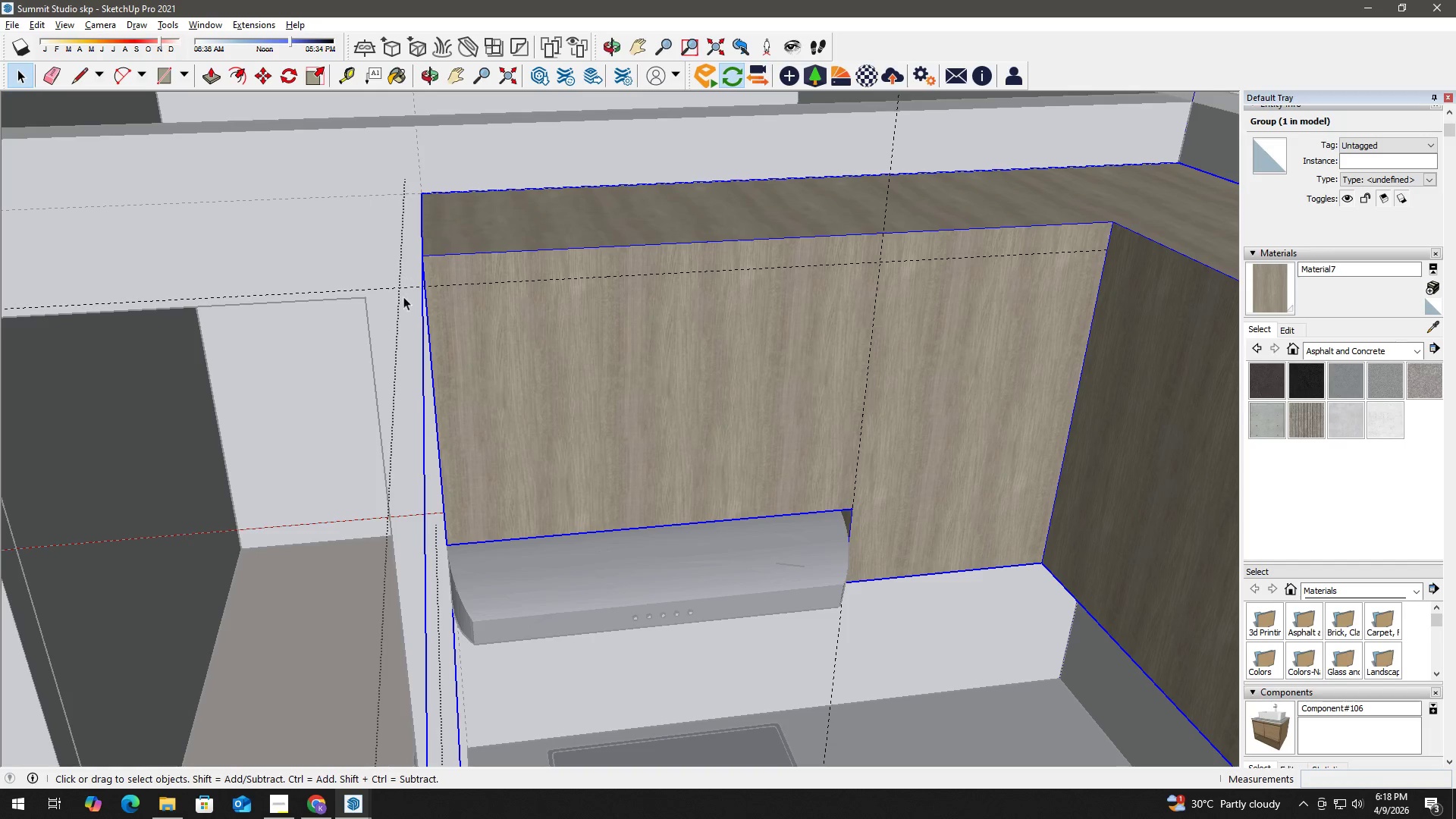 
key(T)
 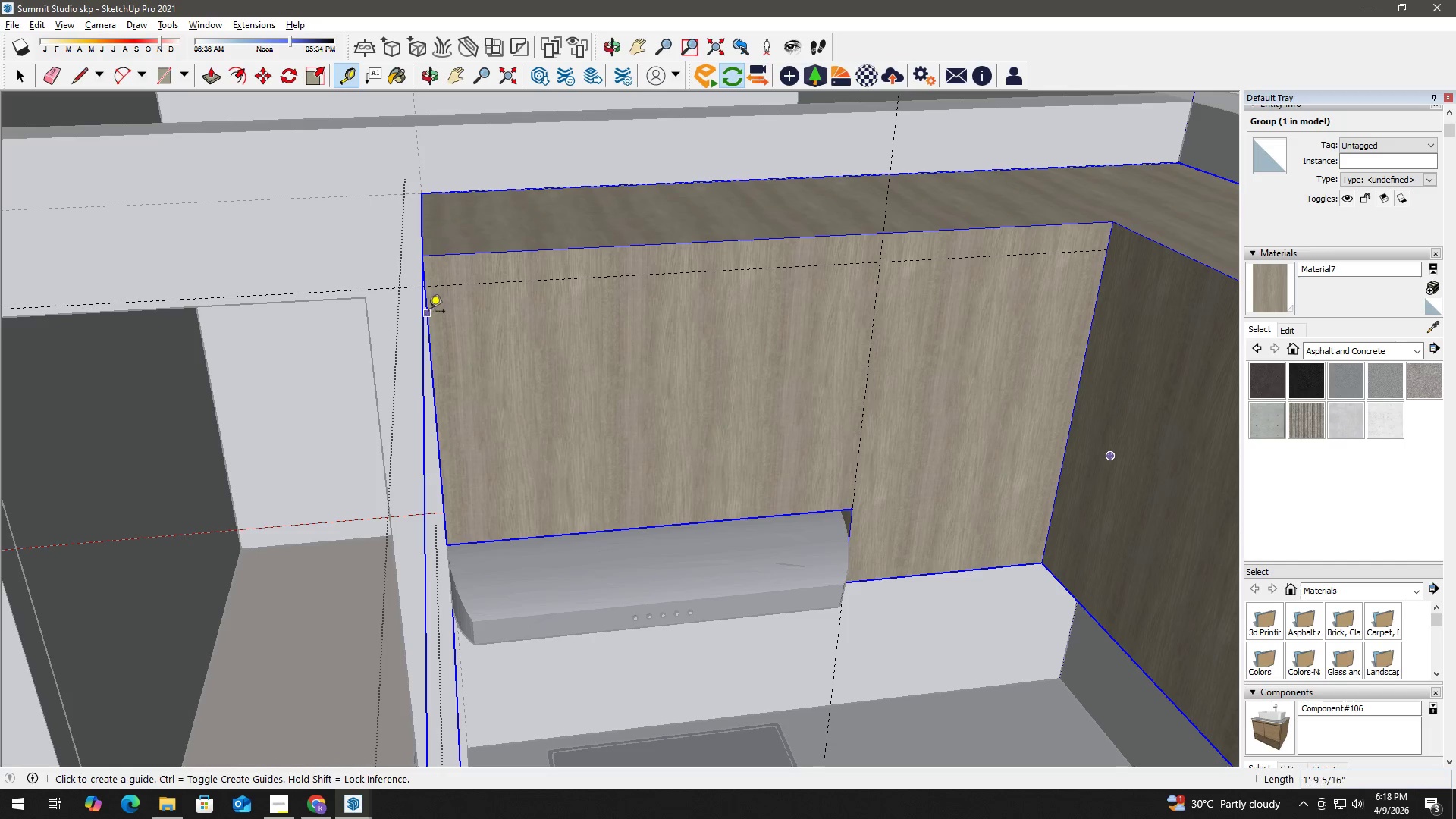 
left_click([428, 312])
 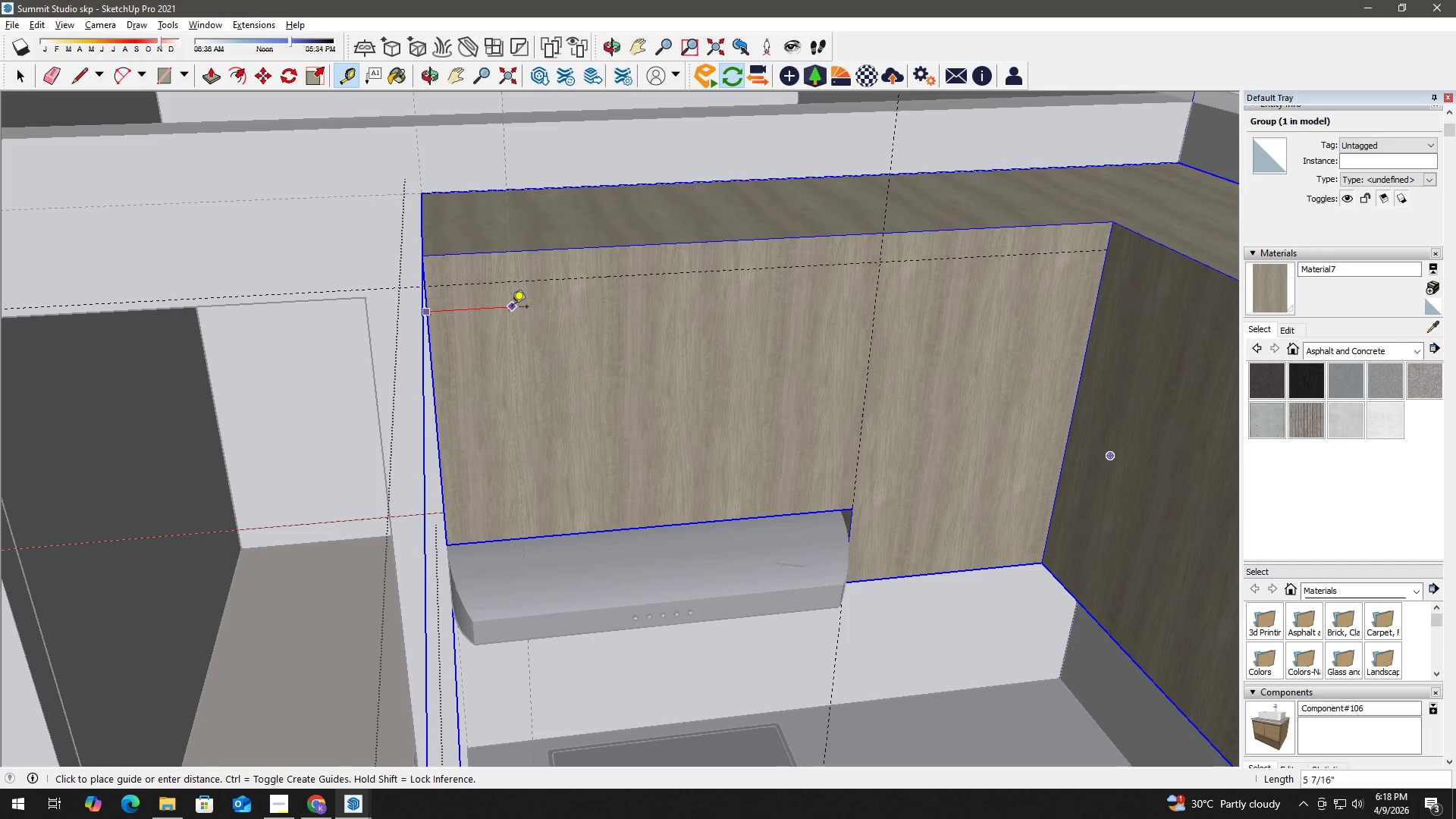 
key(Numpad2)
 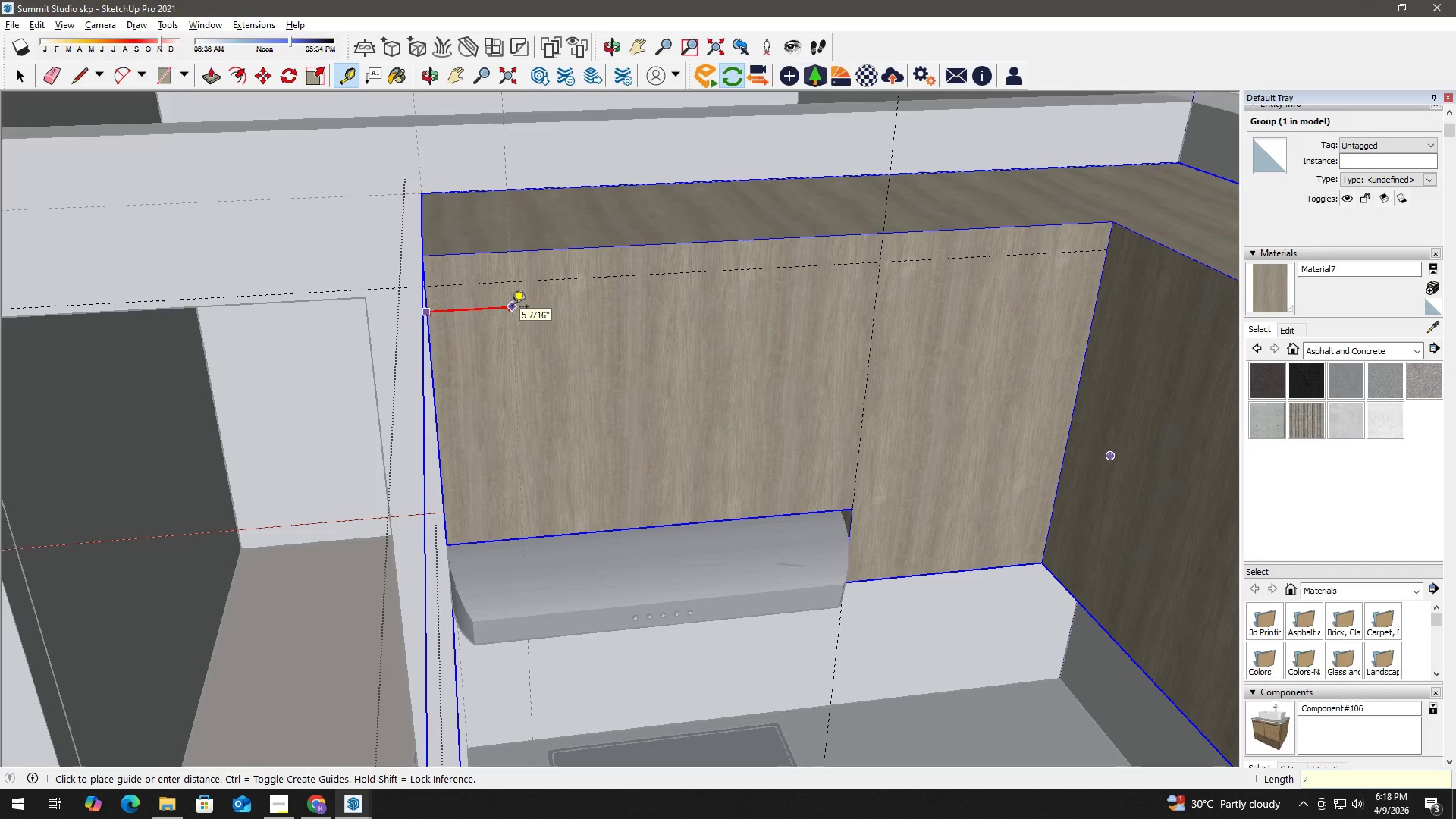 
key(Shift+Quote)
 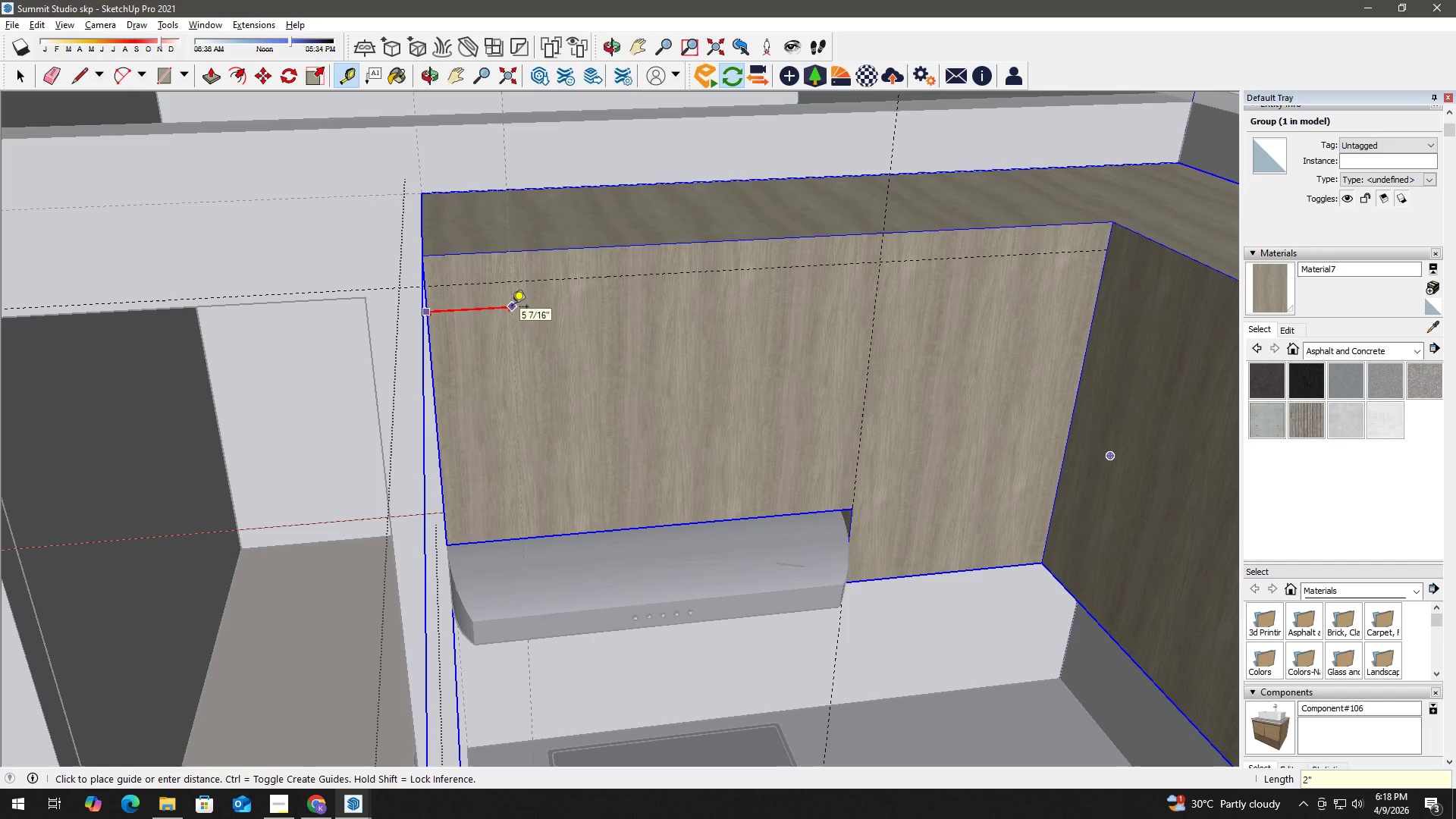 
key(Enter)
 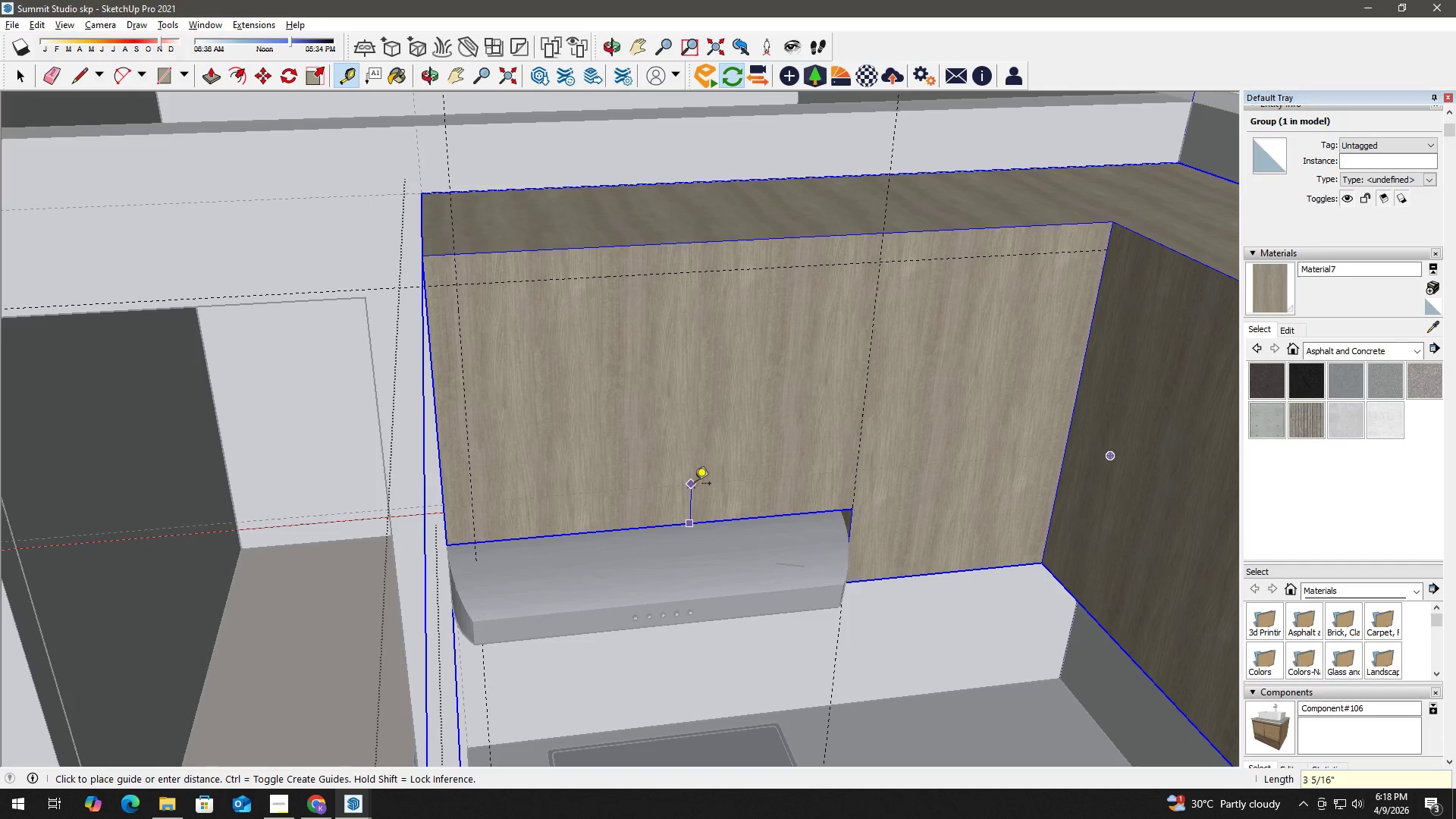 
key(Numpad2)
 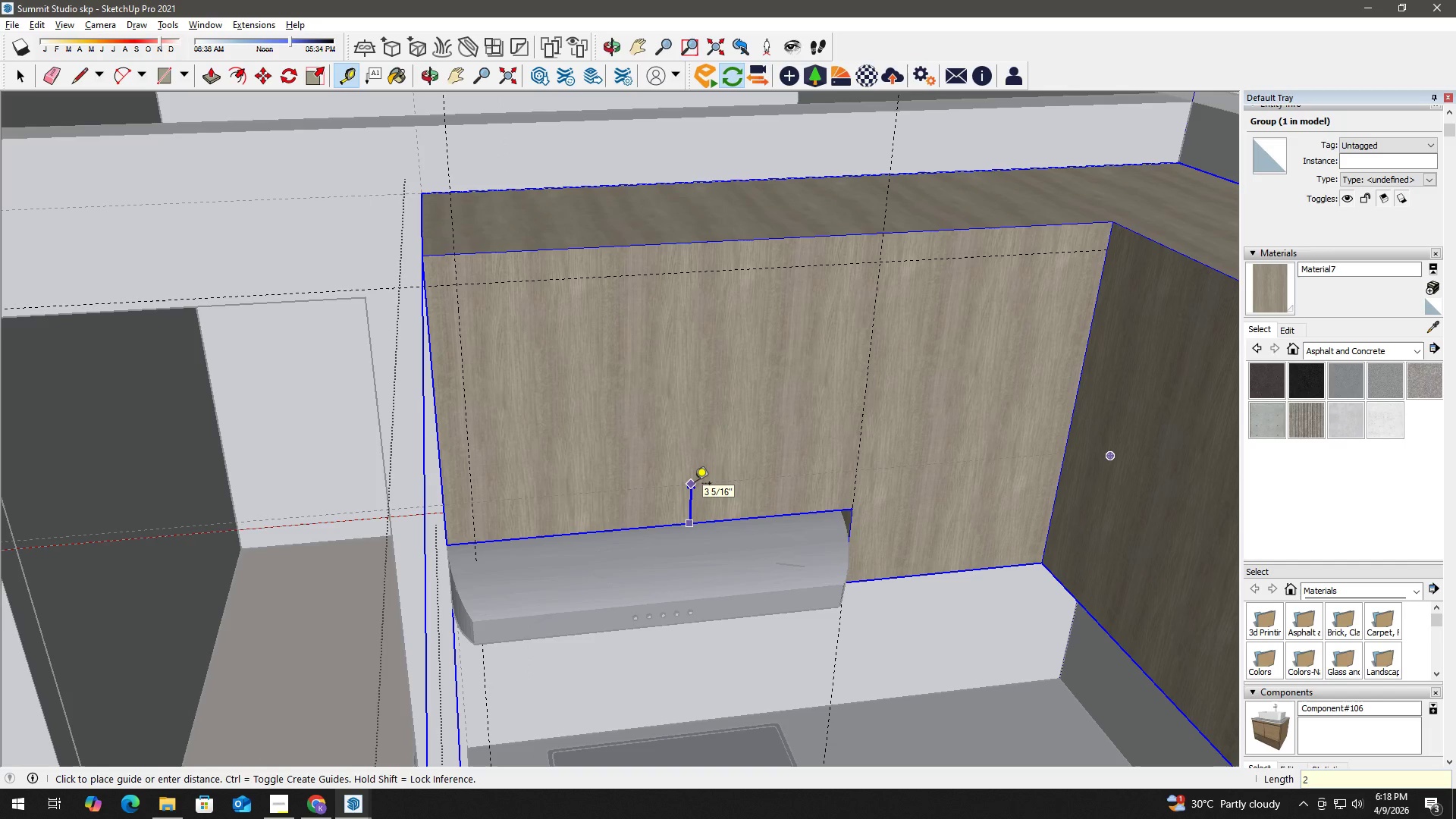 
key(Shift+Quote)
 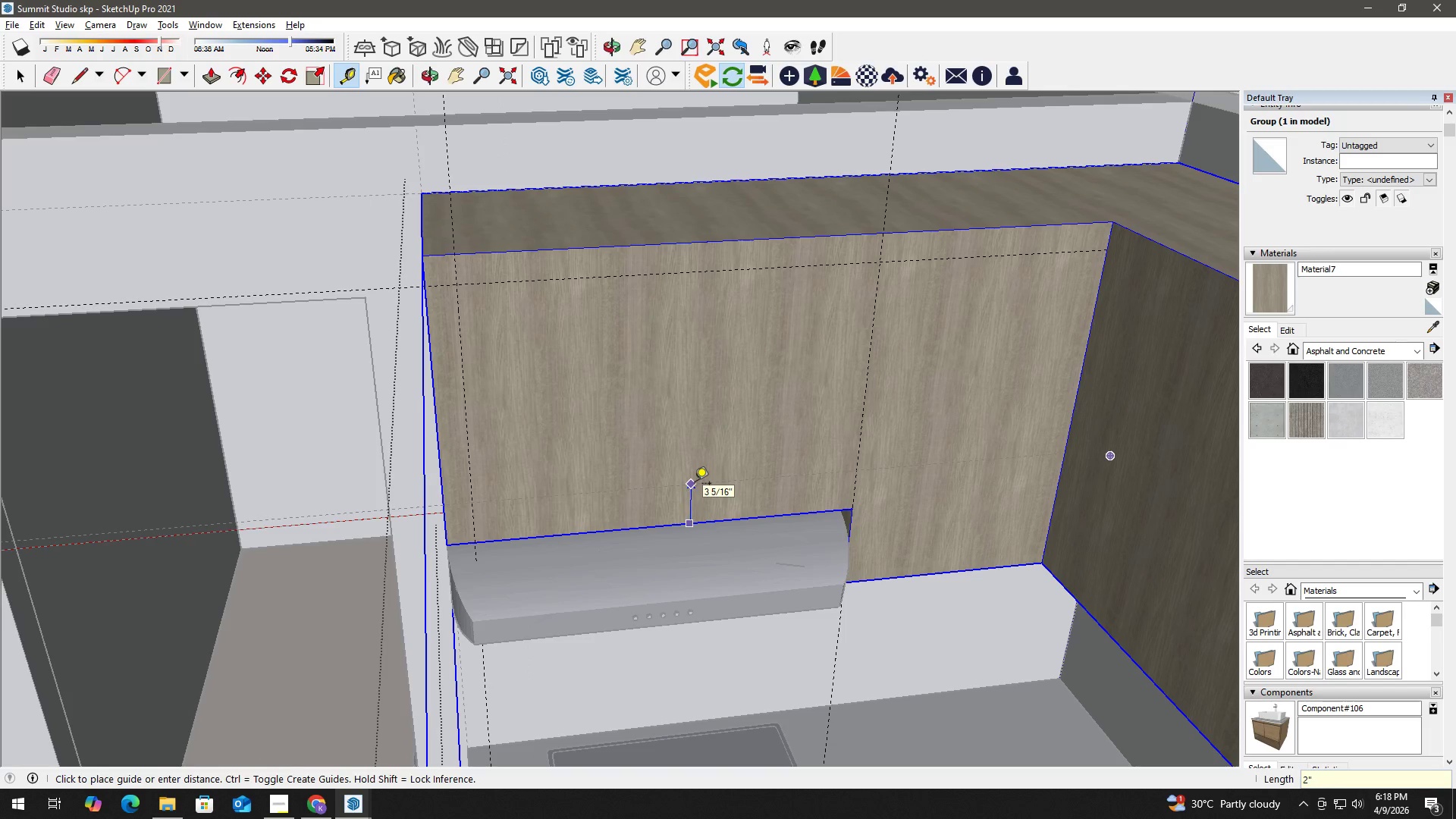 
key(Enter)
 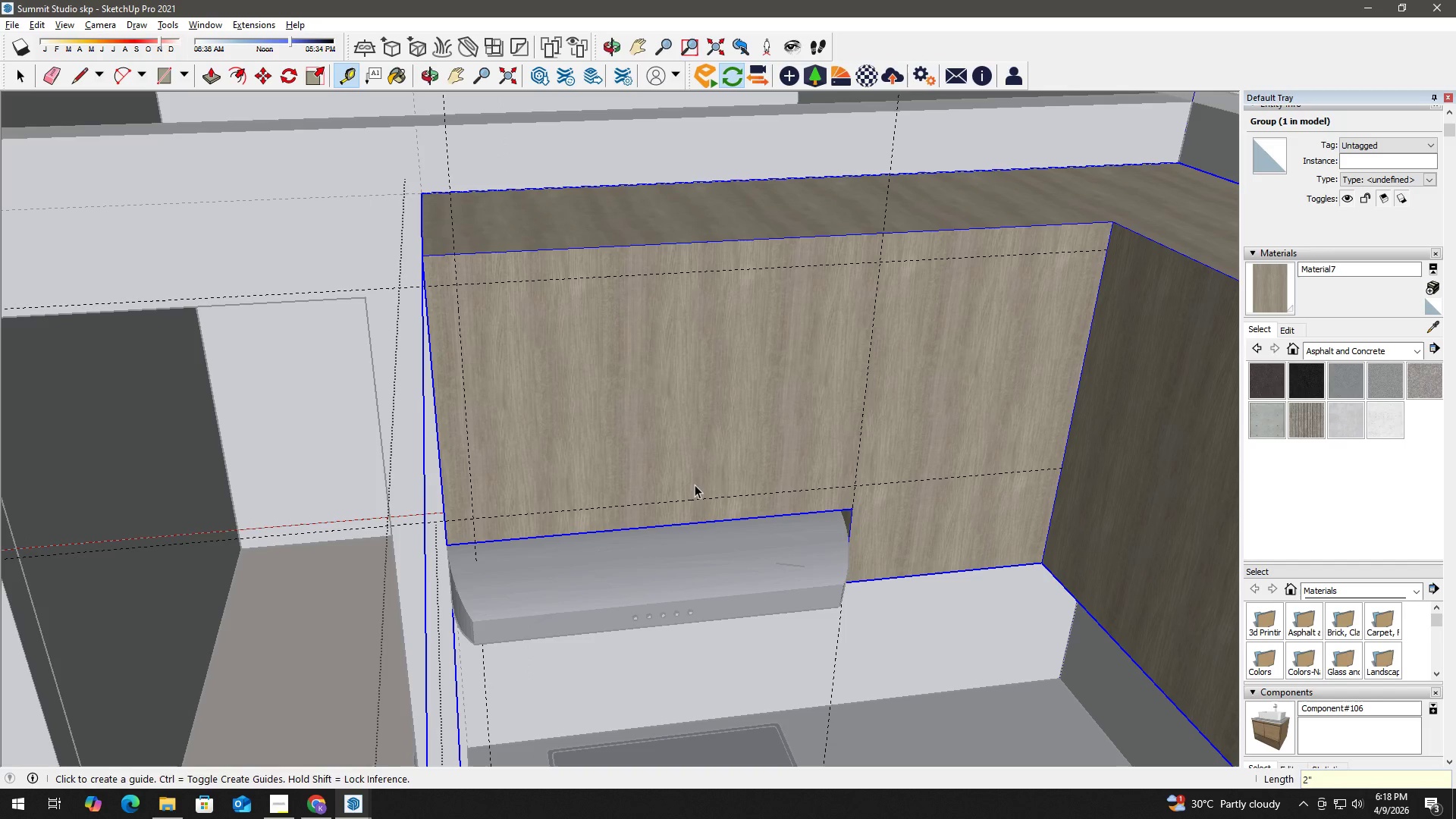 
key(Space)
 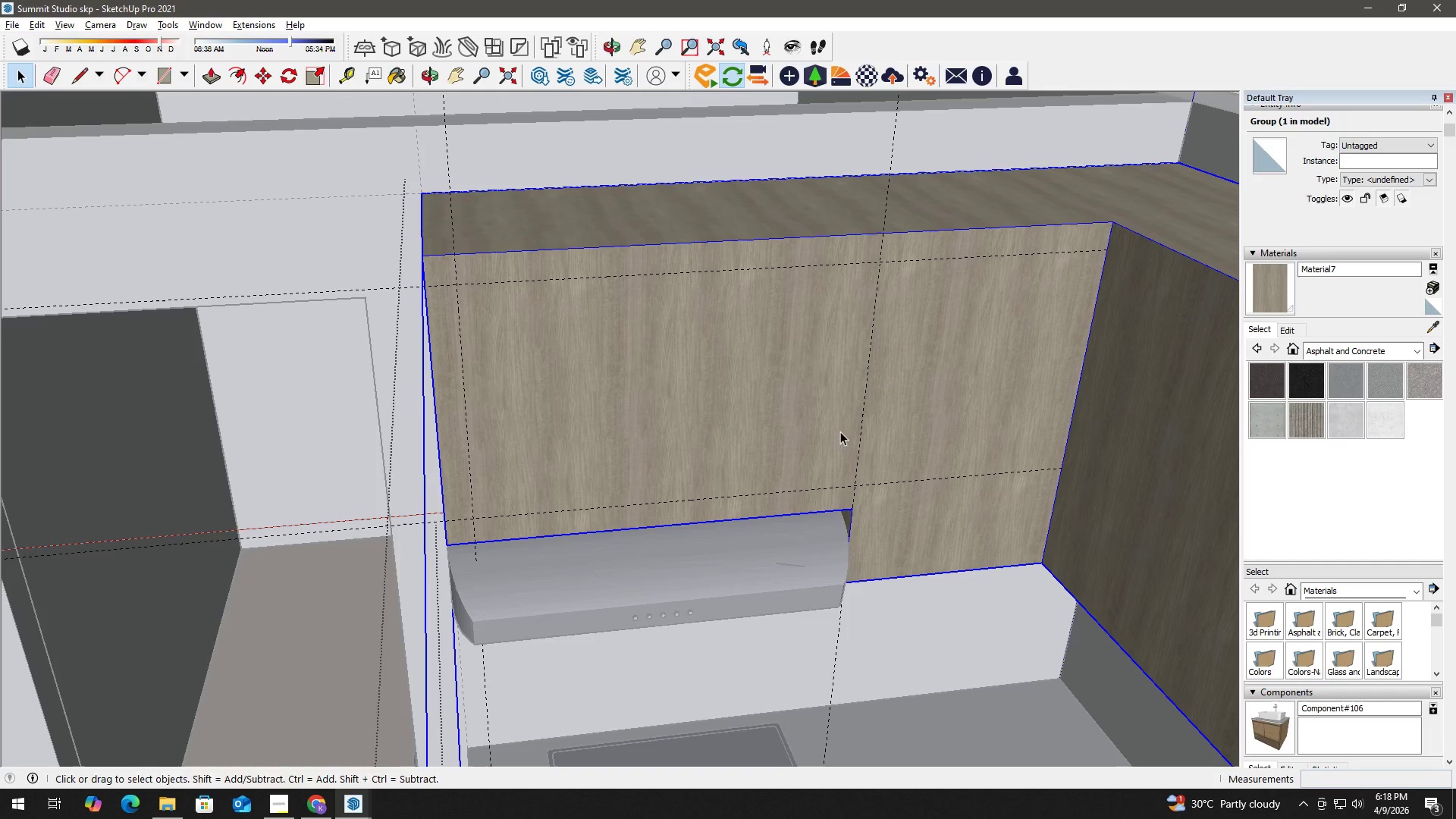 
key(T)
 